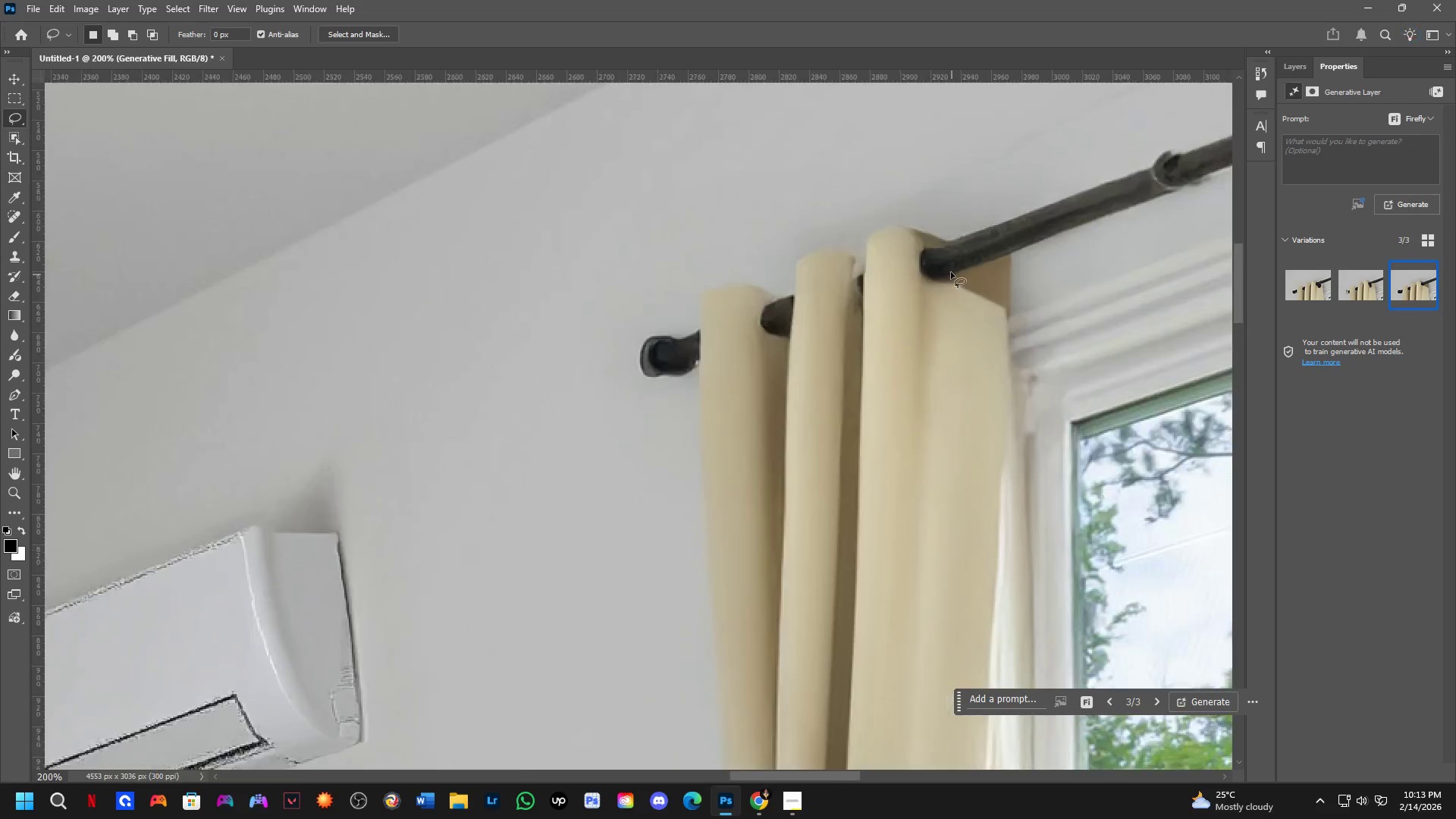 
left_click_drag(start_coordinate=[981, 306], to_coordinate=[966, 311])
 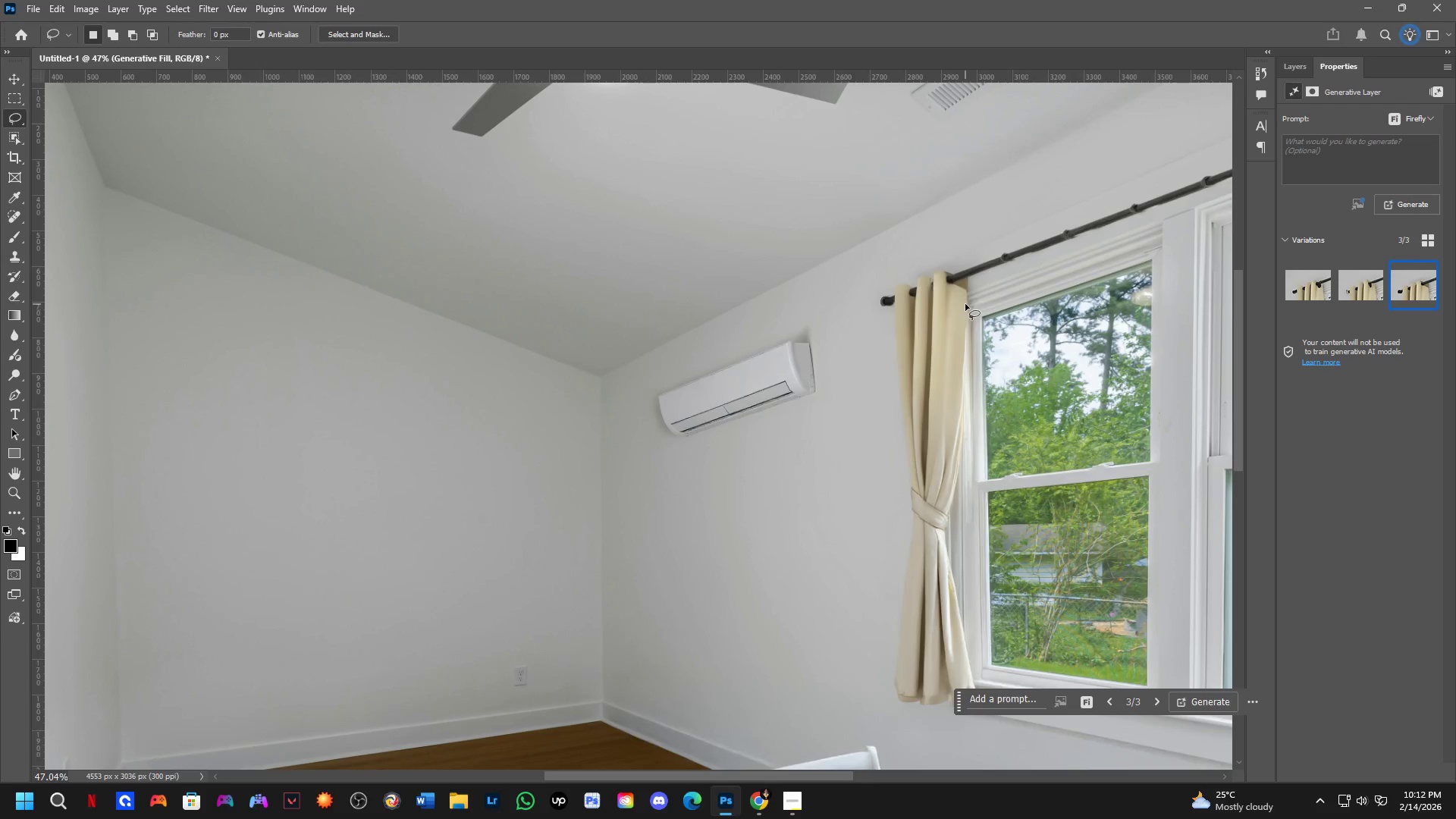 
scroll: coordinate [1009, 270], scroll_direction: down, amount: 5.0
 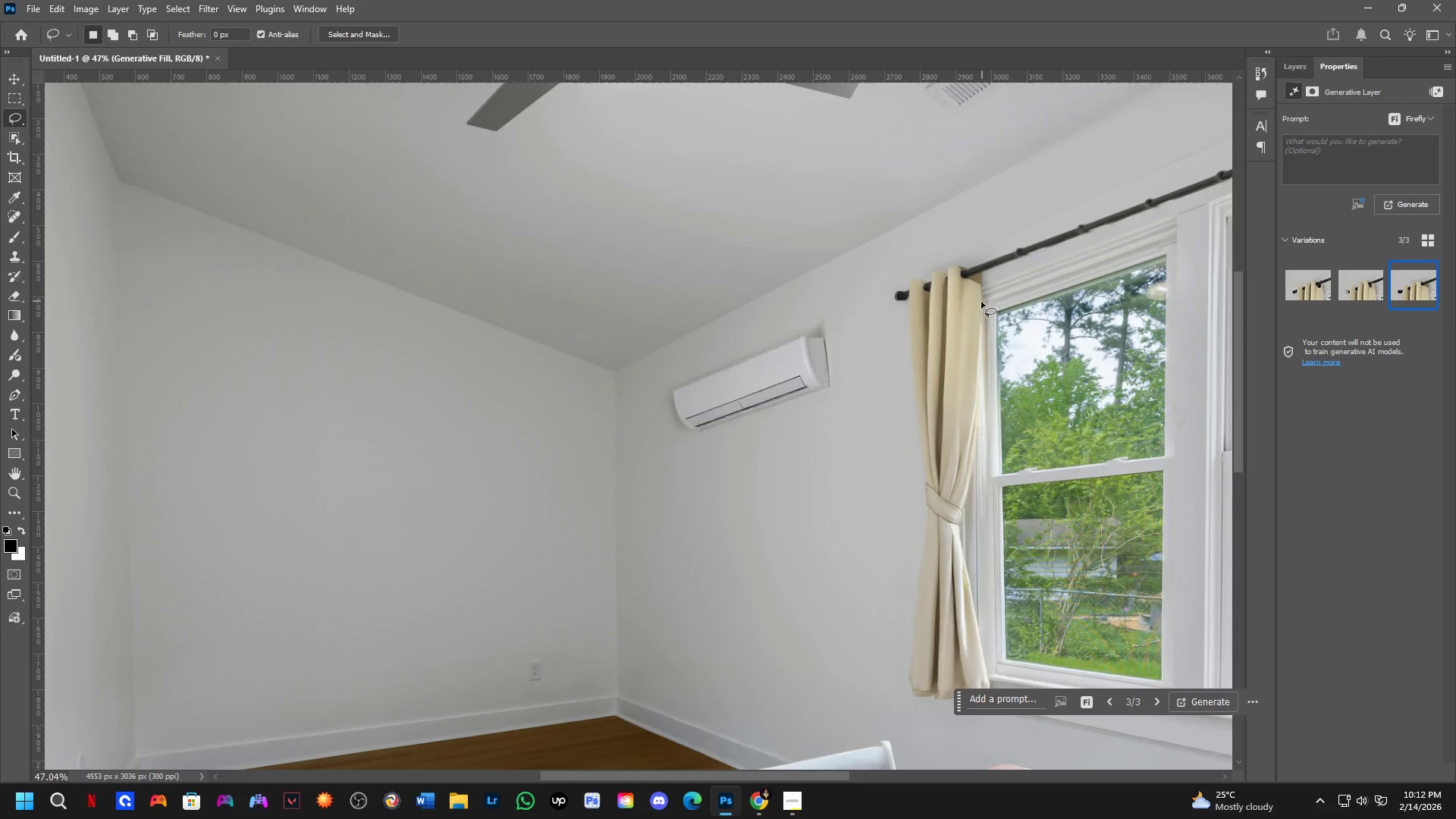 
key(Shift+ShiftLeft)
 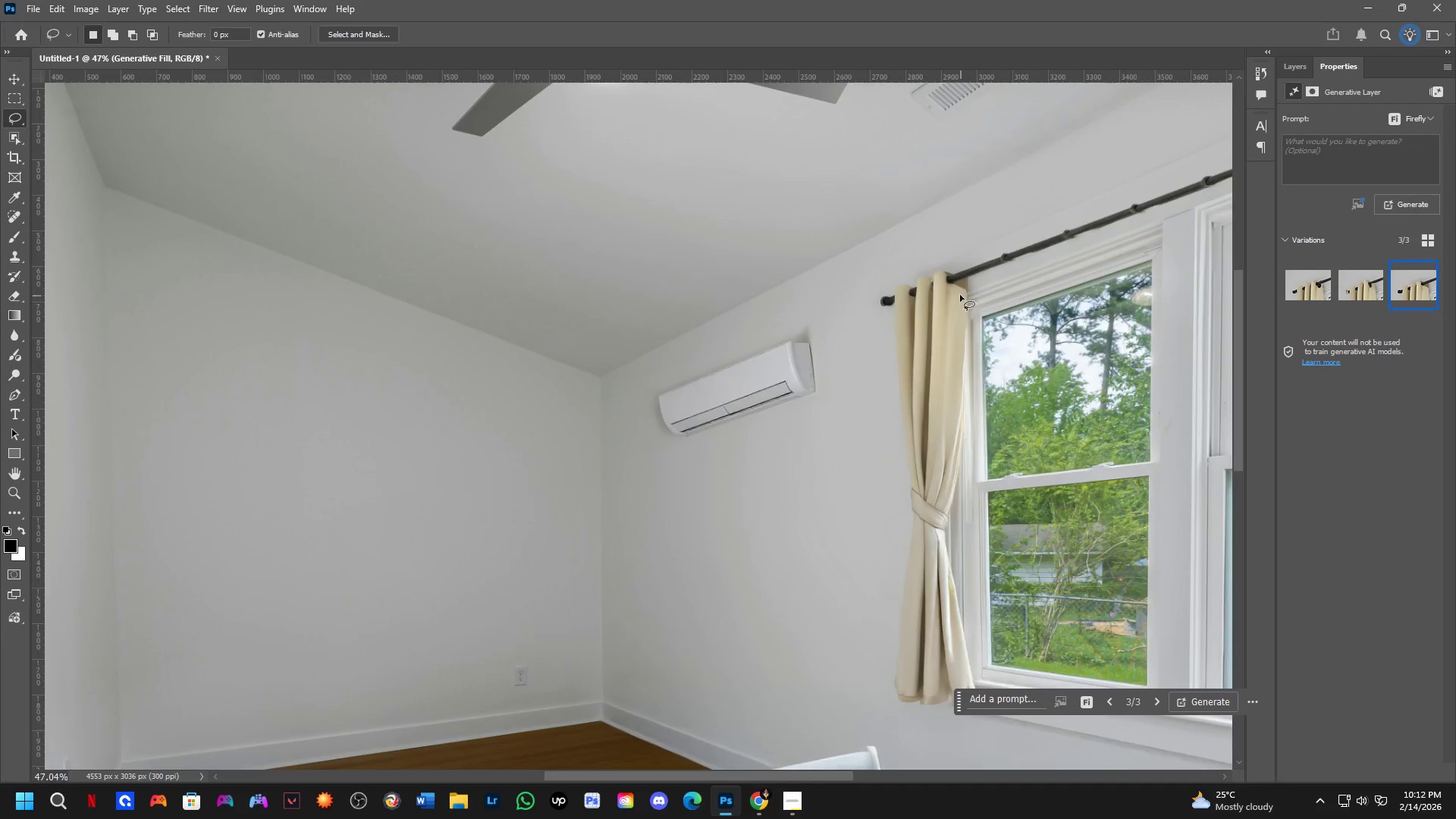 
scroll: coordinate [951, 272], scroll_direction: up, amount: 7.0
 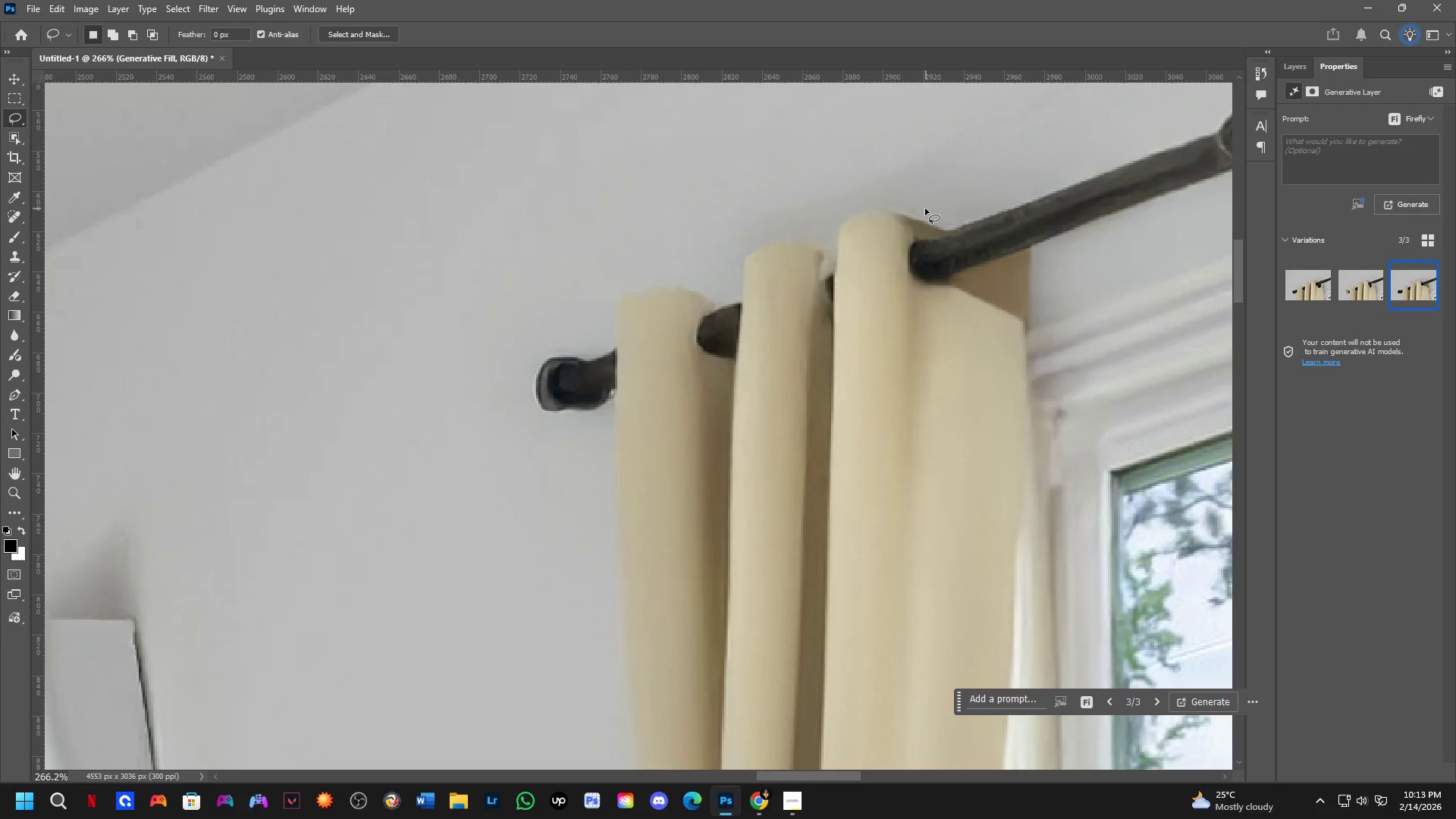 
left_click_drag(start_coordinate=[924, 209], to_coordinate=[912, 194])
 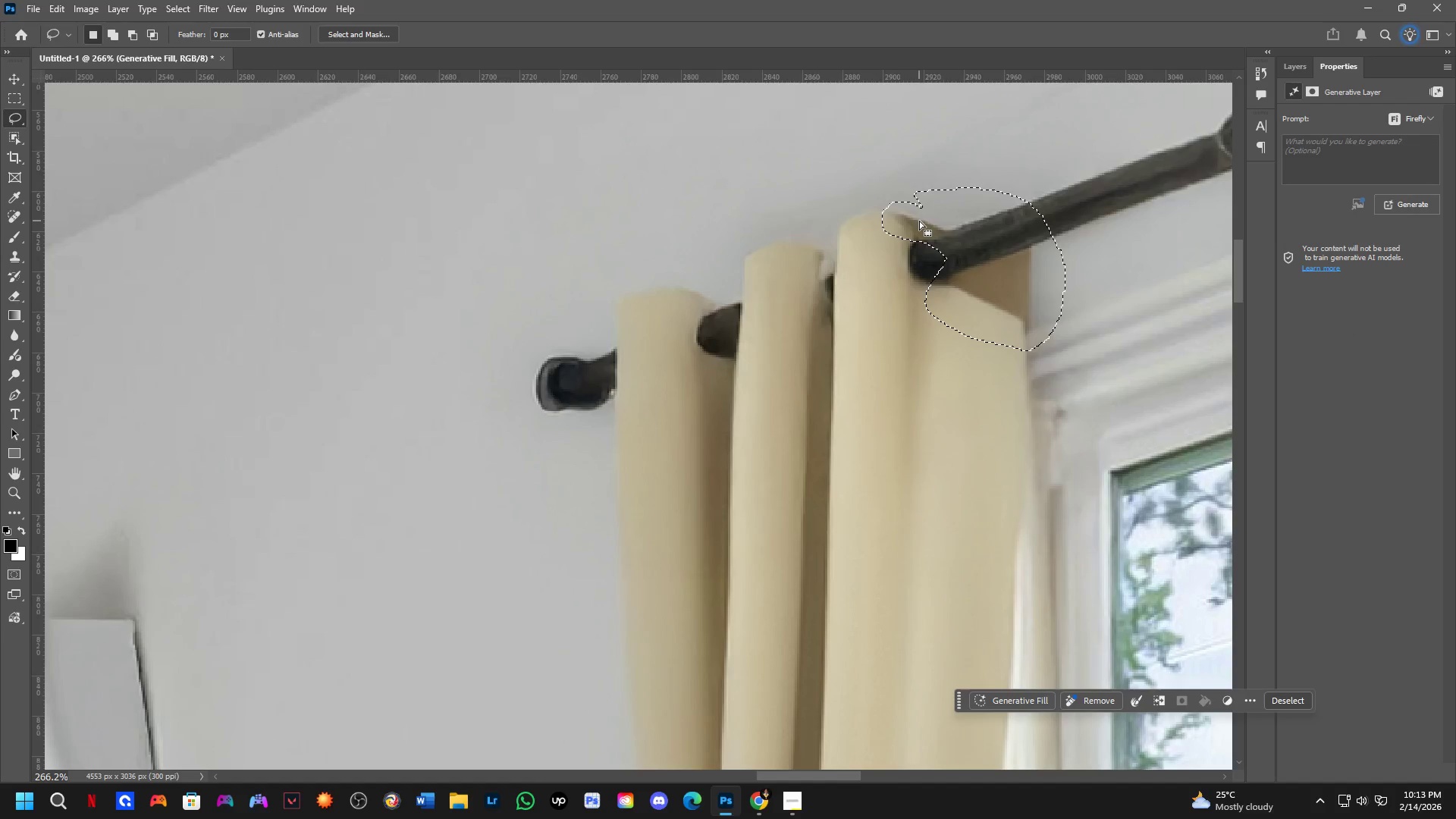 
key(Shift+ShiftLeft)
 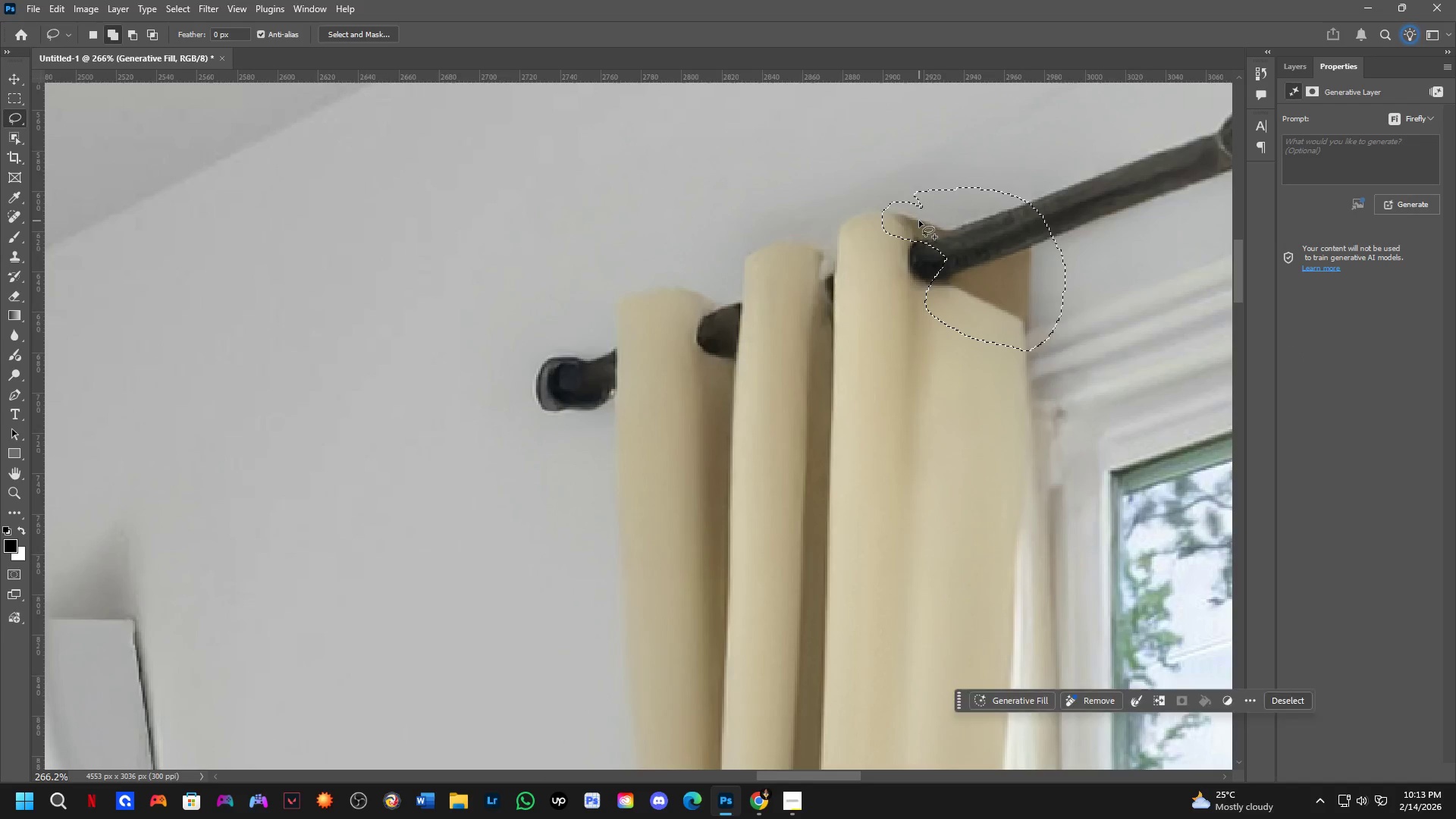 
left_click_drag(start_coordinate=[919, 221], to_coordinate=[977, 296])
 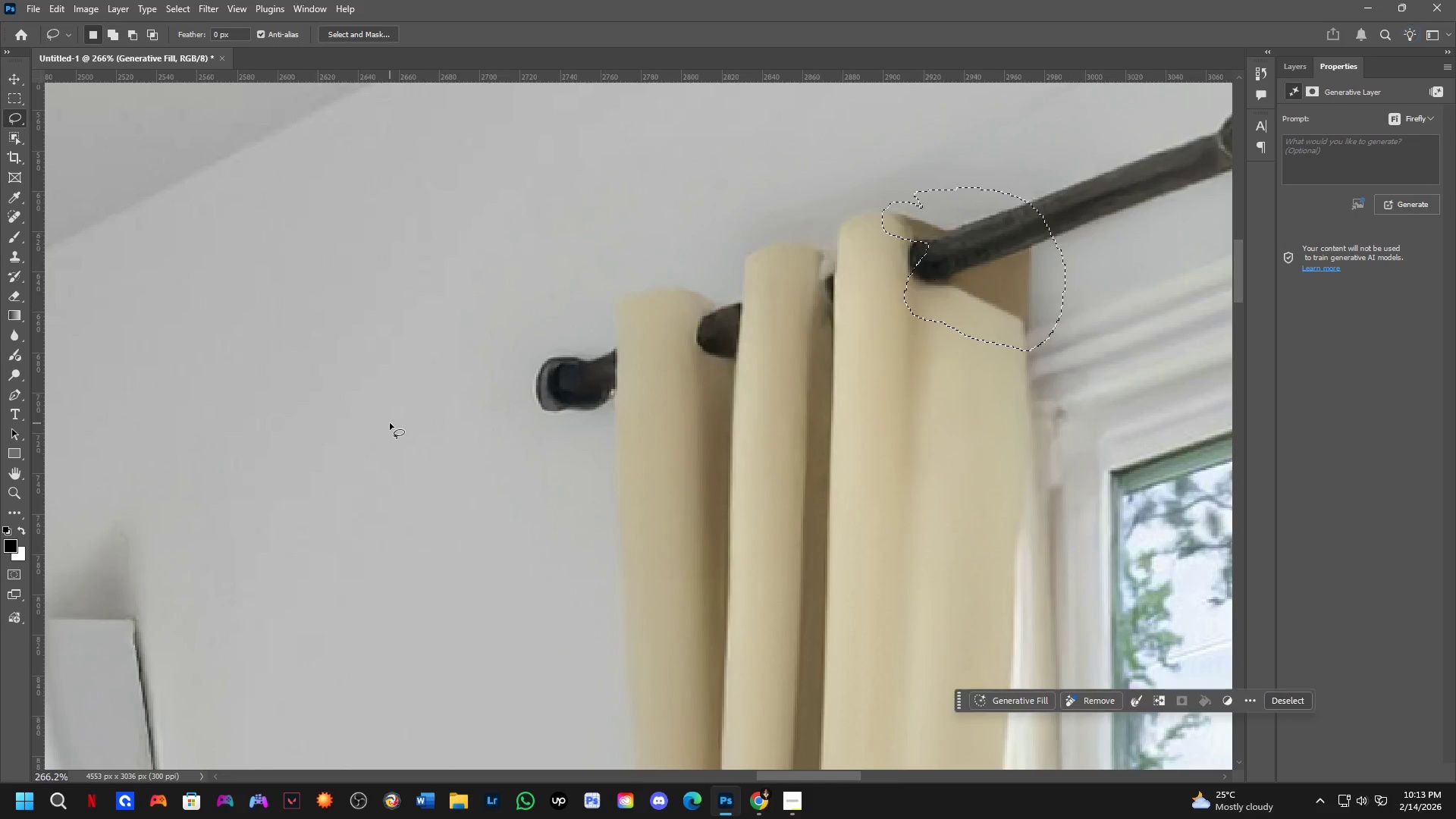 
scroll: coordinate [390, 423], scroll_direction: down, amount: 5.0
 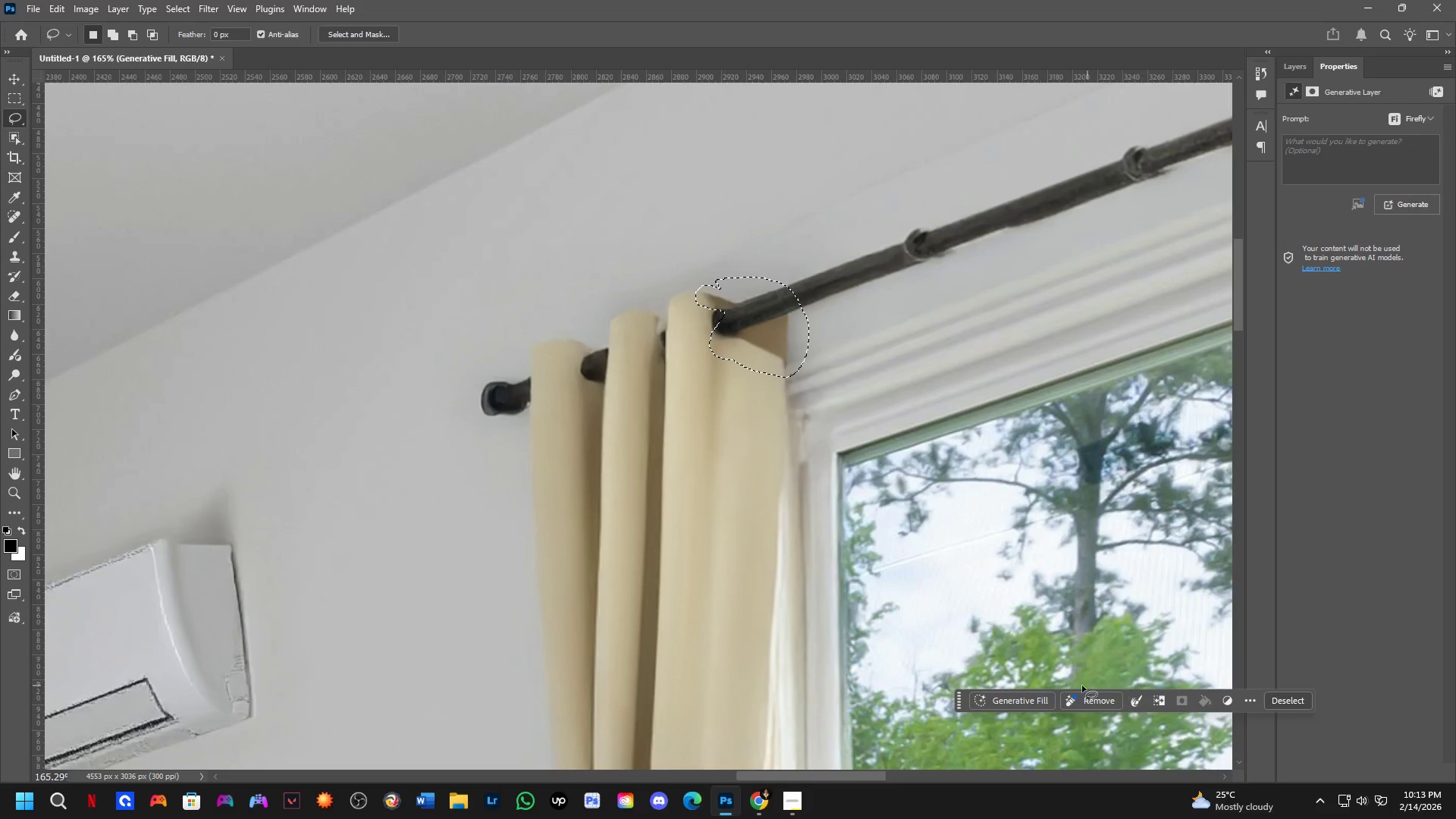 
left_click_drag(start_coordinate=[997, 698], to_coordinate=[1006, 699])
 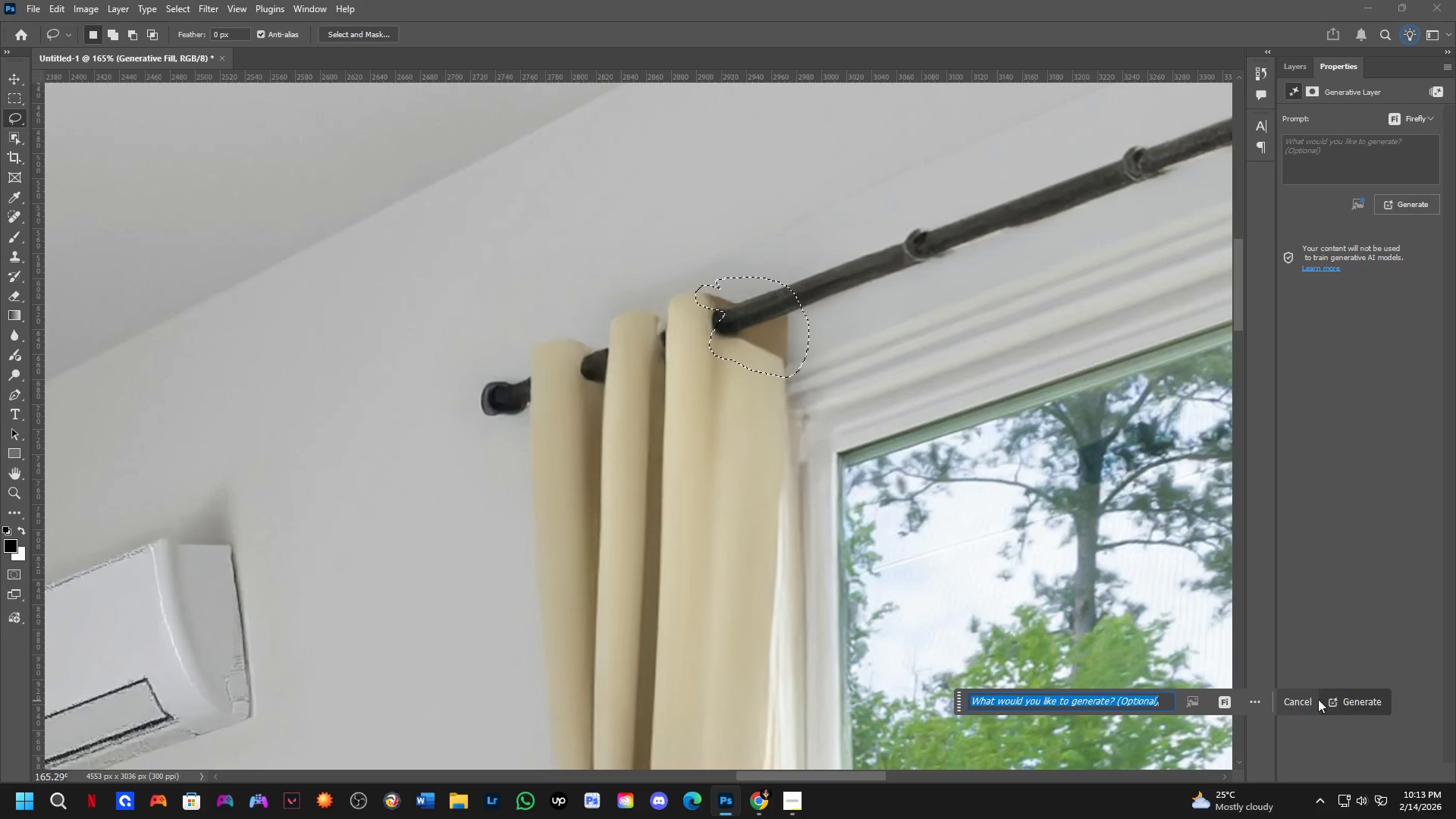 
left_click([1340, 698])
 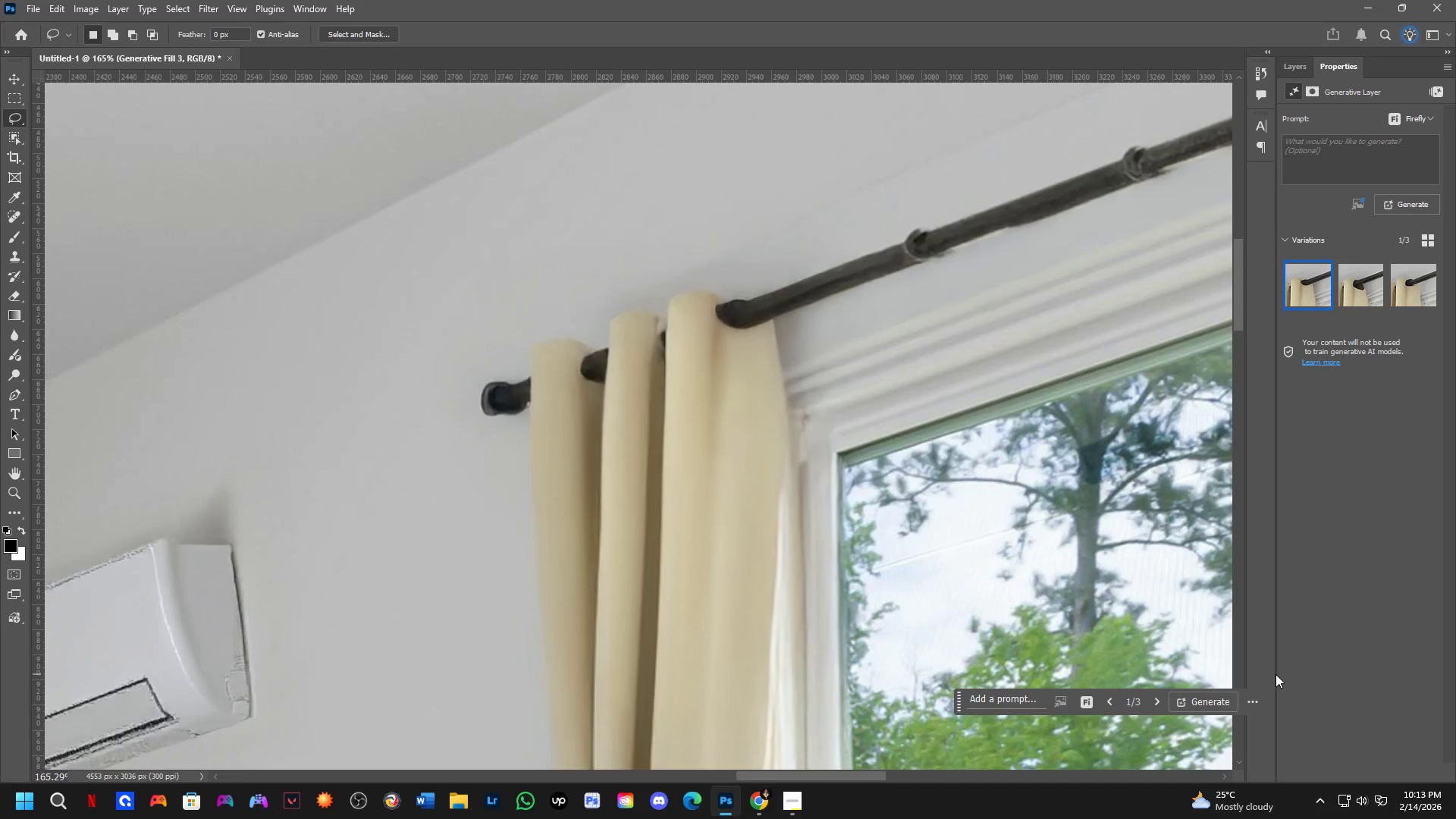 
wait(22.27)
 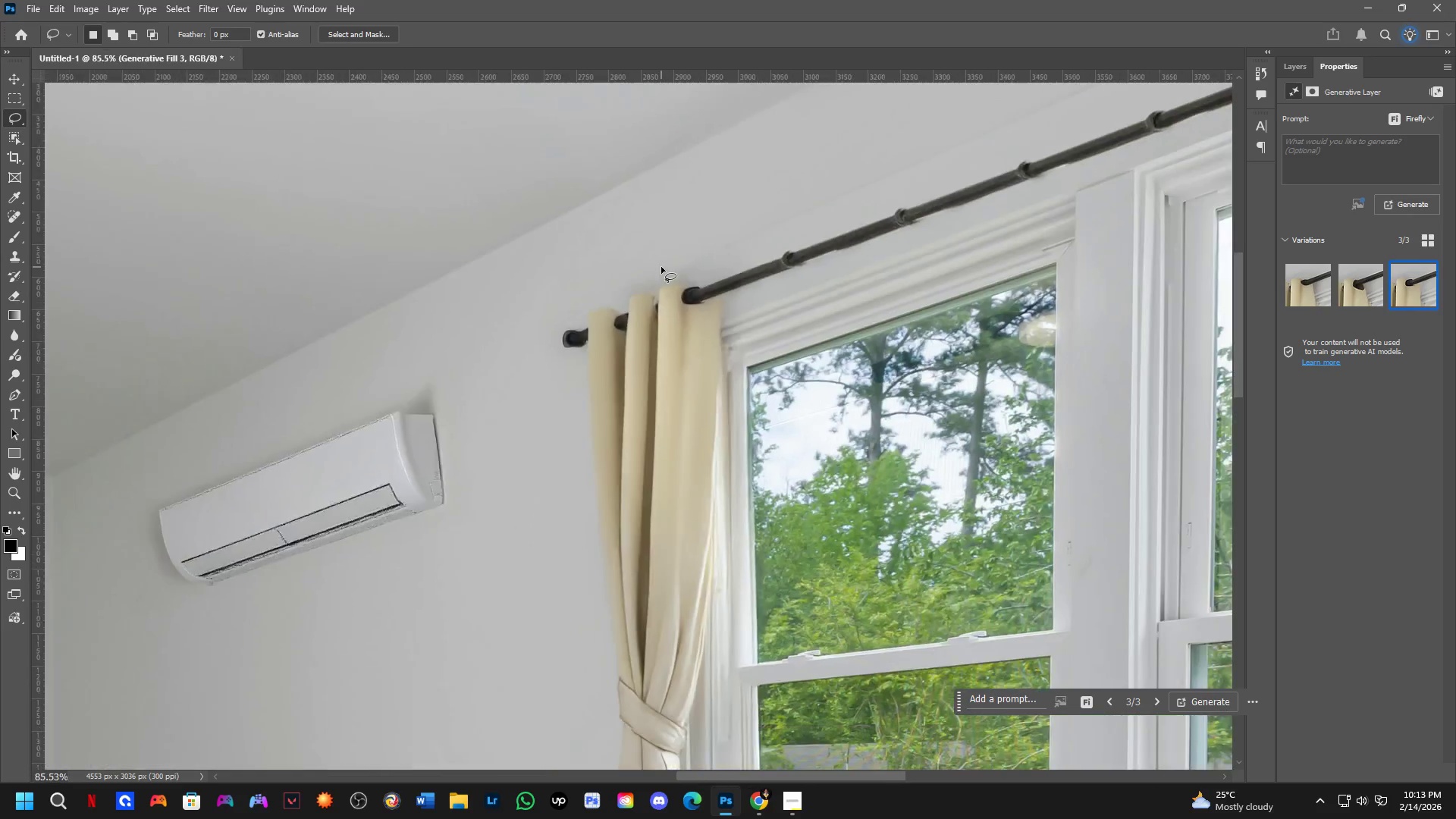 
key(Control+Z)
 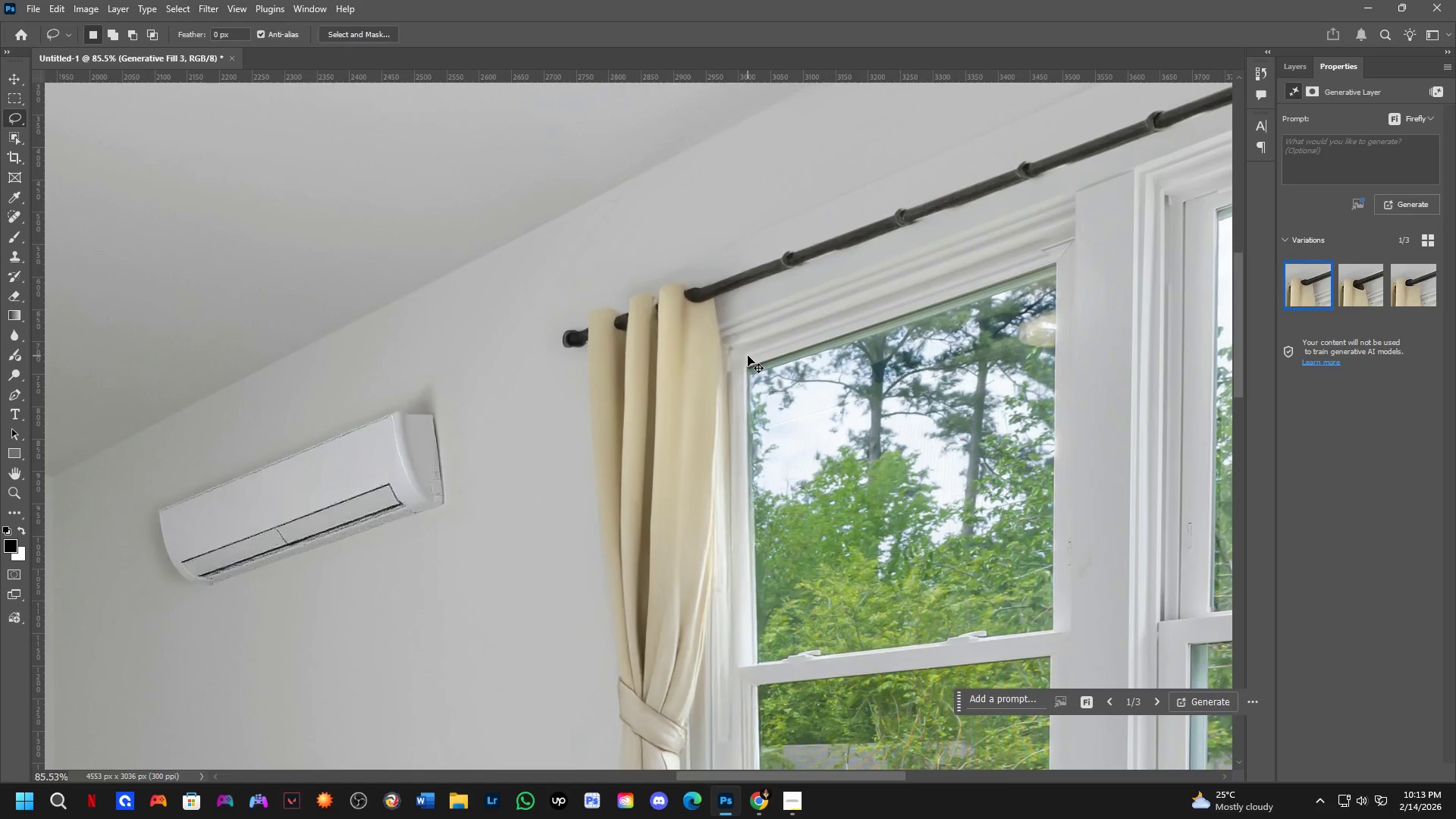 
scroll: coordinate [654, 268], scroll_direction: down, amount: 7.0
 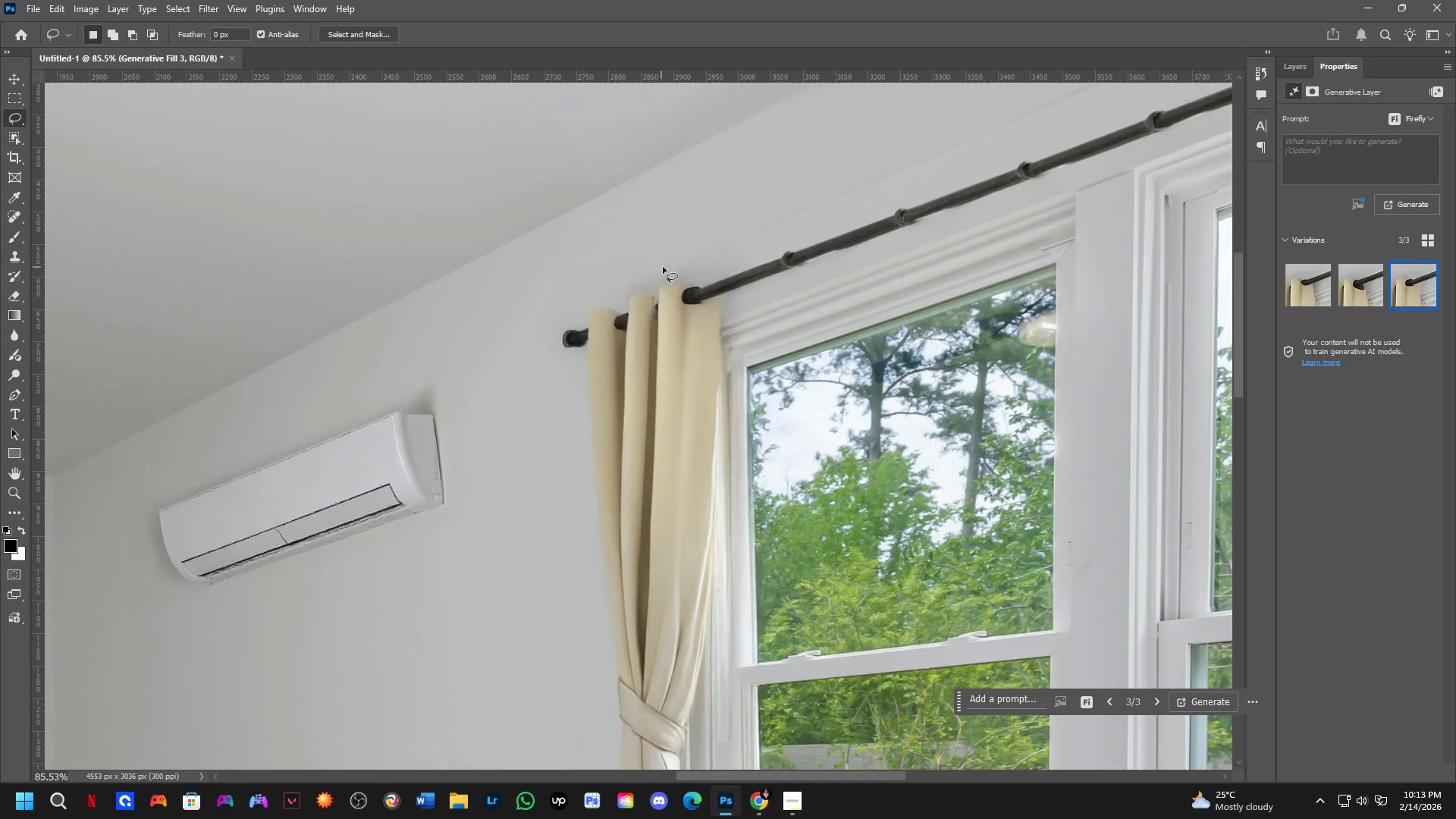 
key(Control+Z)
 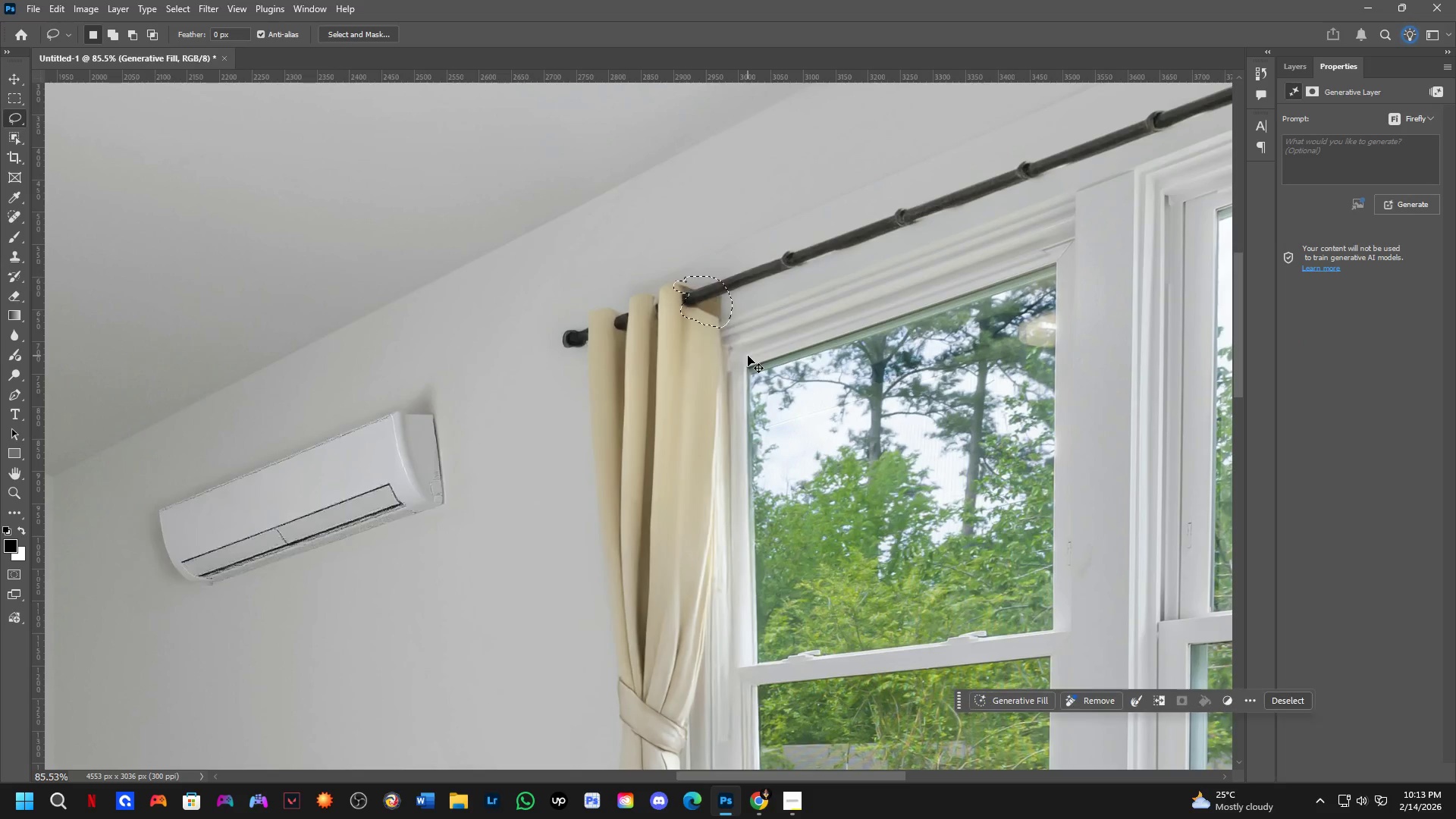 
left_click([754, 356])
 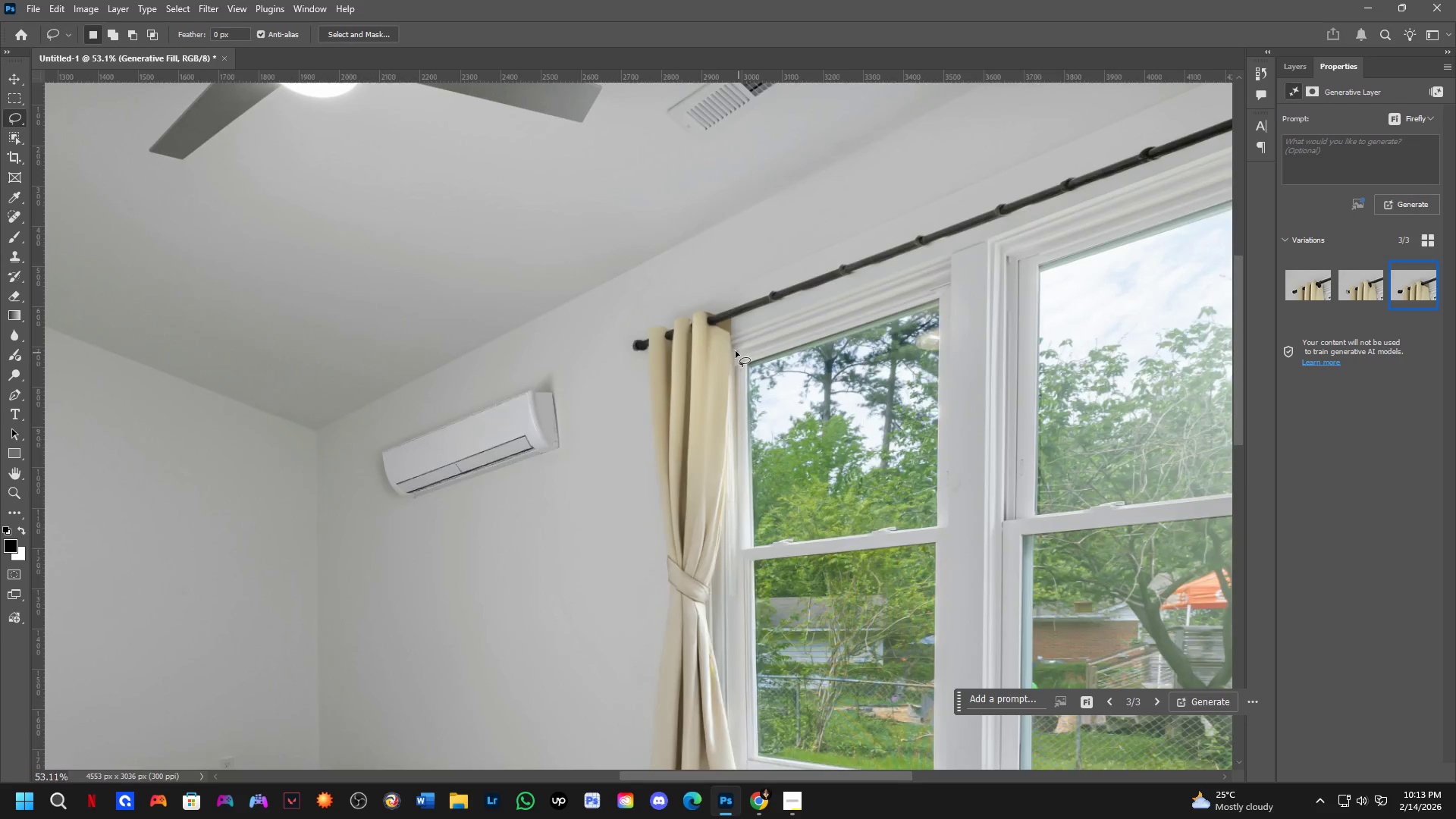 
scroll: coordinate [791, 322], scroll_direction: down, amount: 13.0
 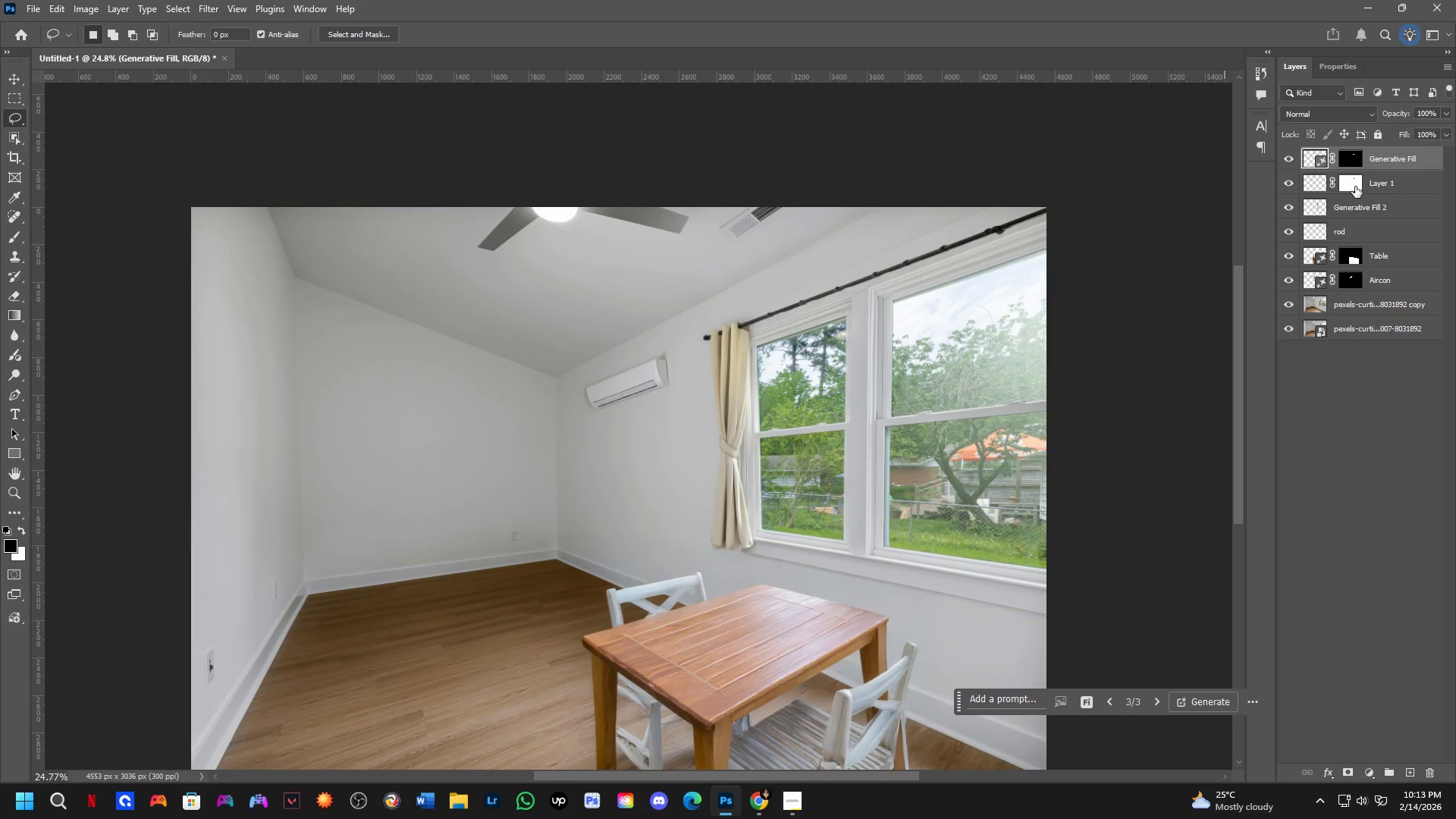 
hold_key(key=ShiftLeft, duration=0.38)
 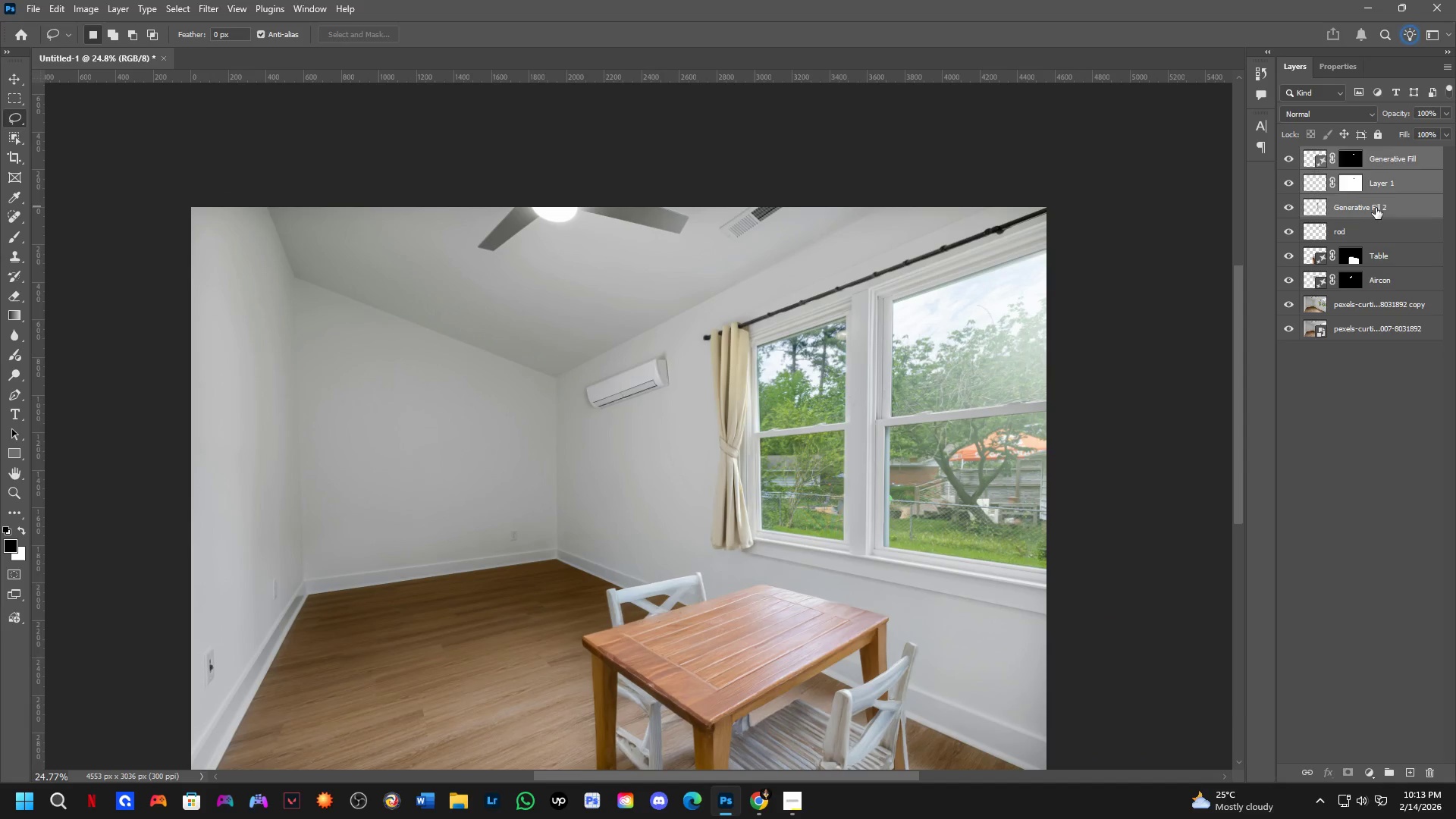 
key(Control+E)
 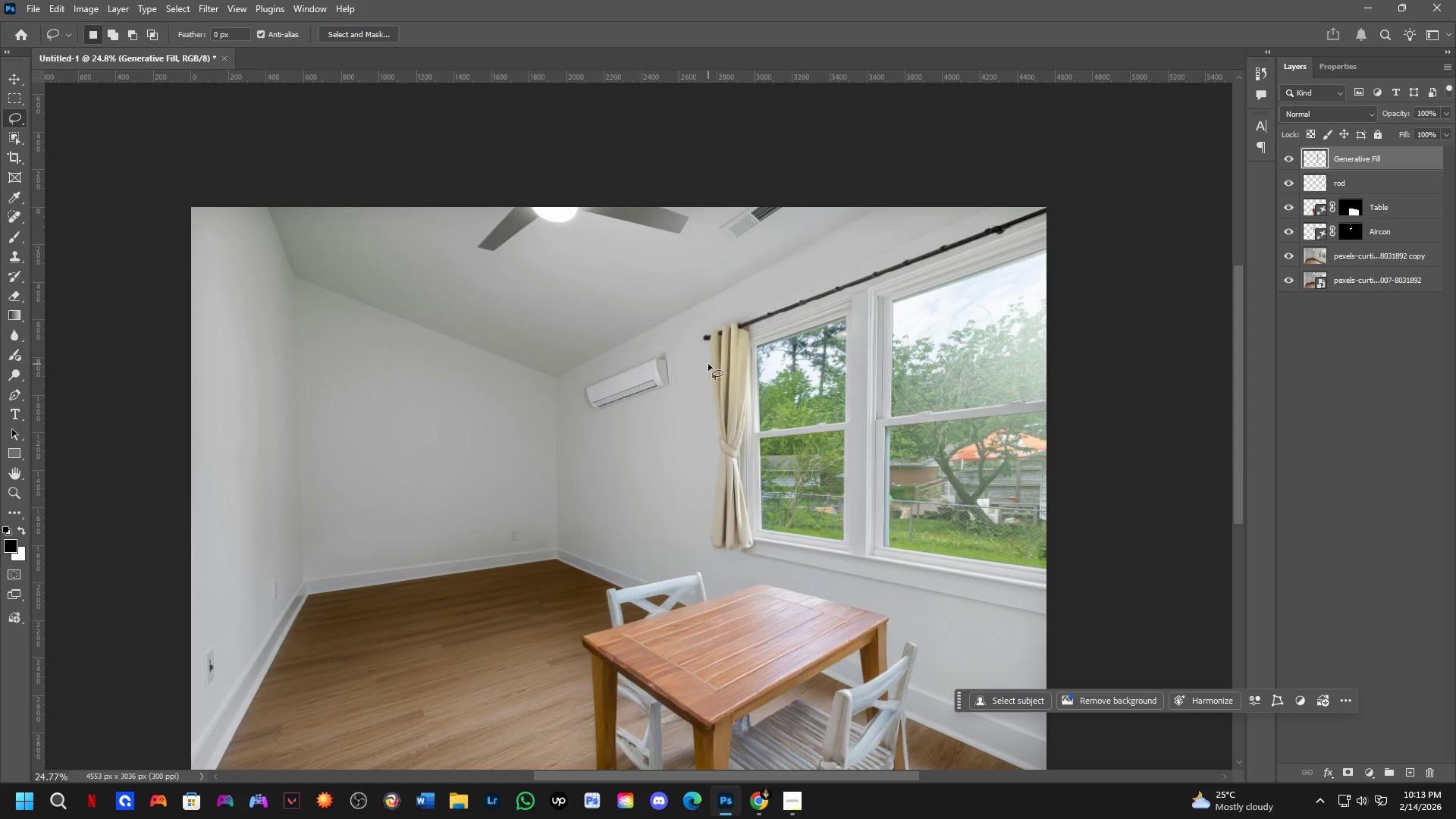 
hold_key(key=ShiftLeft, duration=0.47)
scroll: coordinate [664, 356], scroll_direction: up, amount: 11.0
 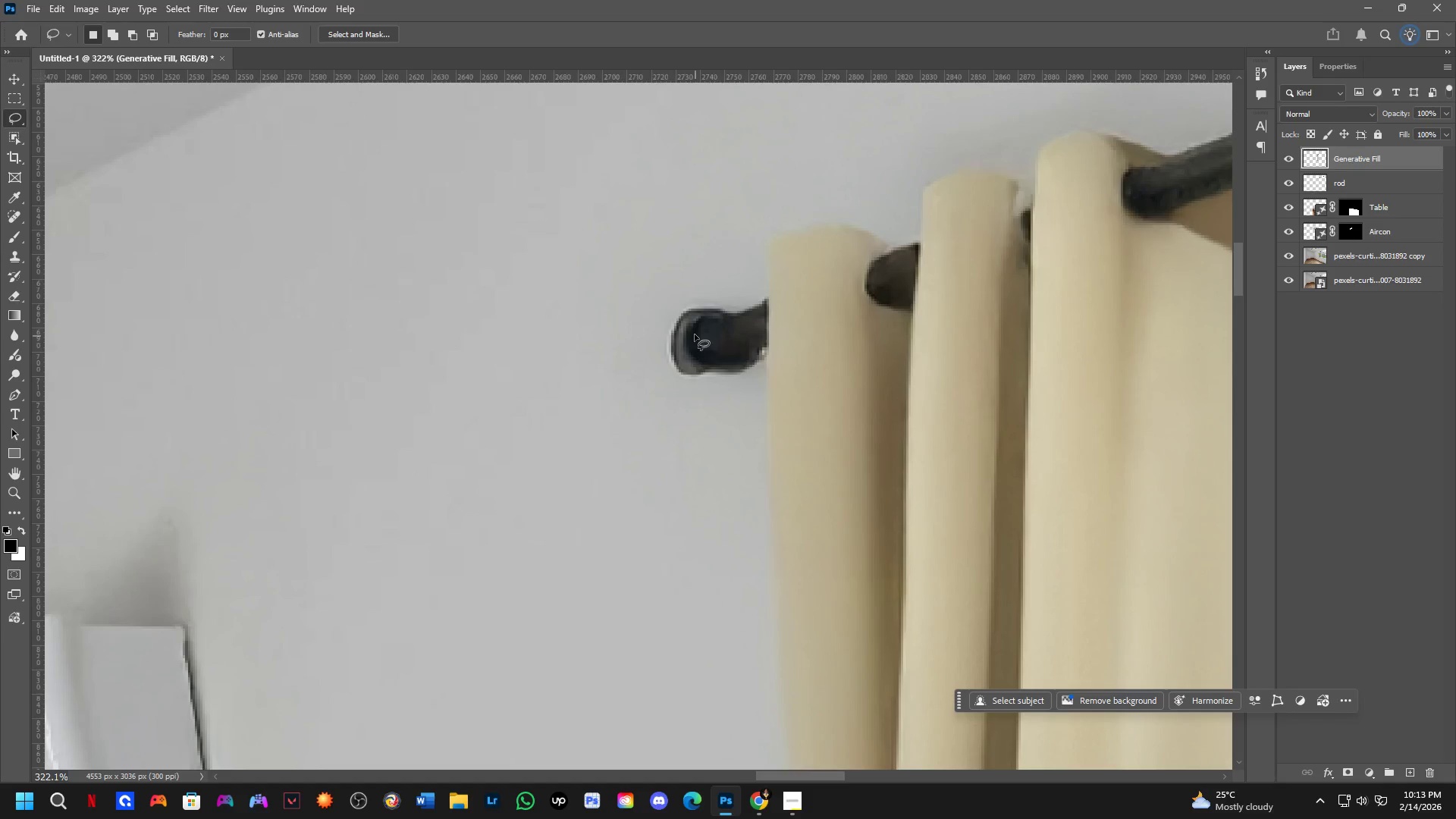 
key(I)
 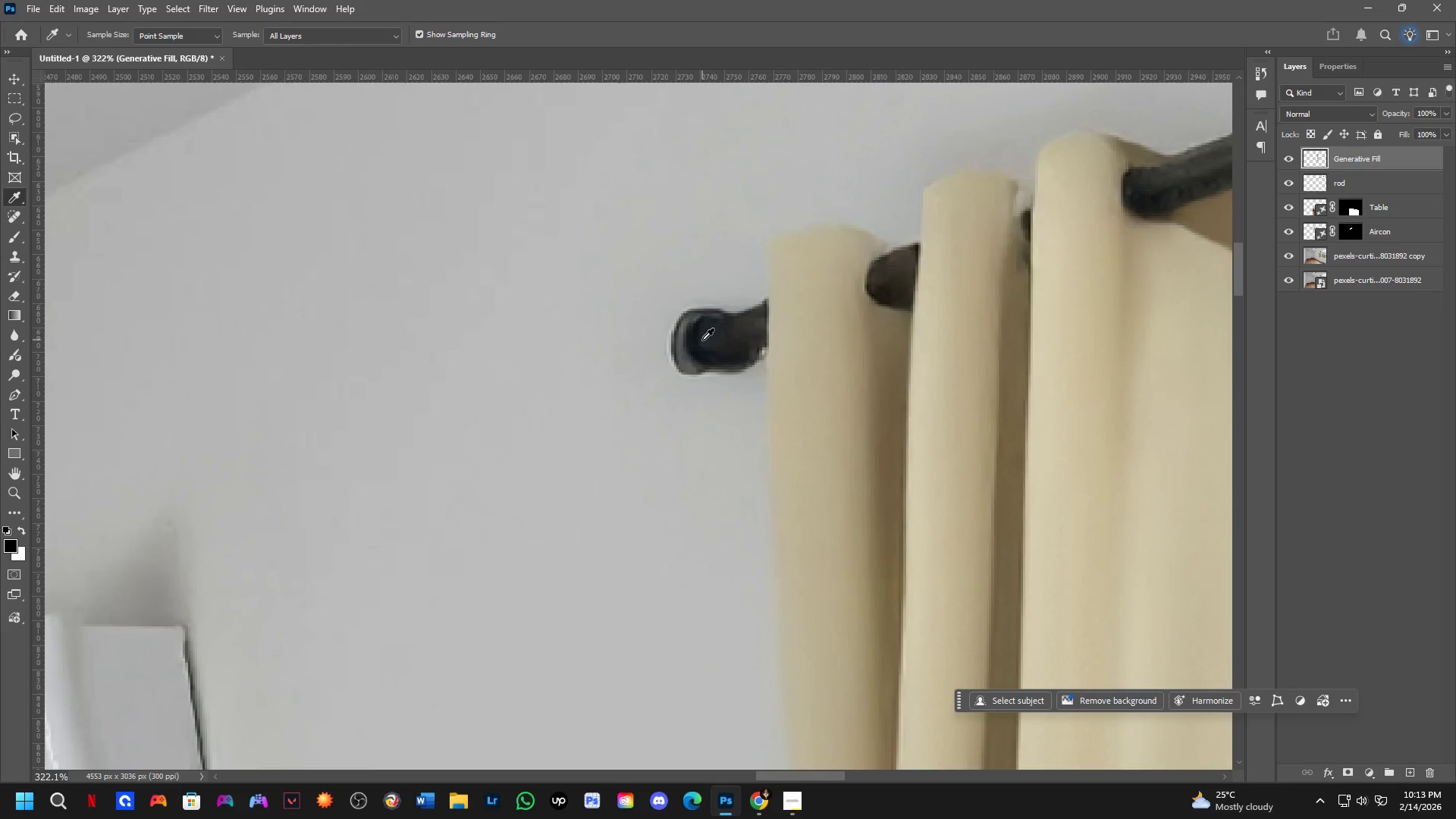 
left_click([699, 341])
 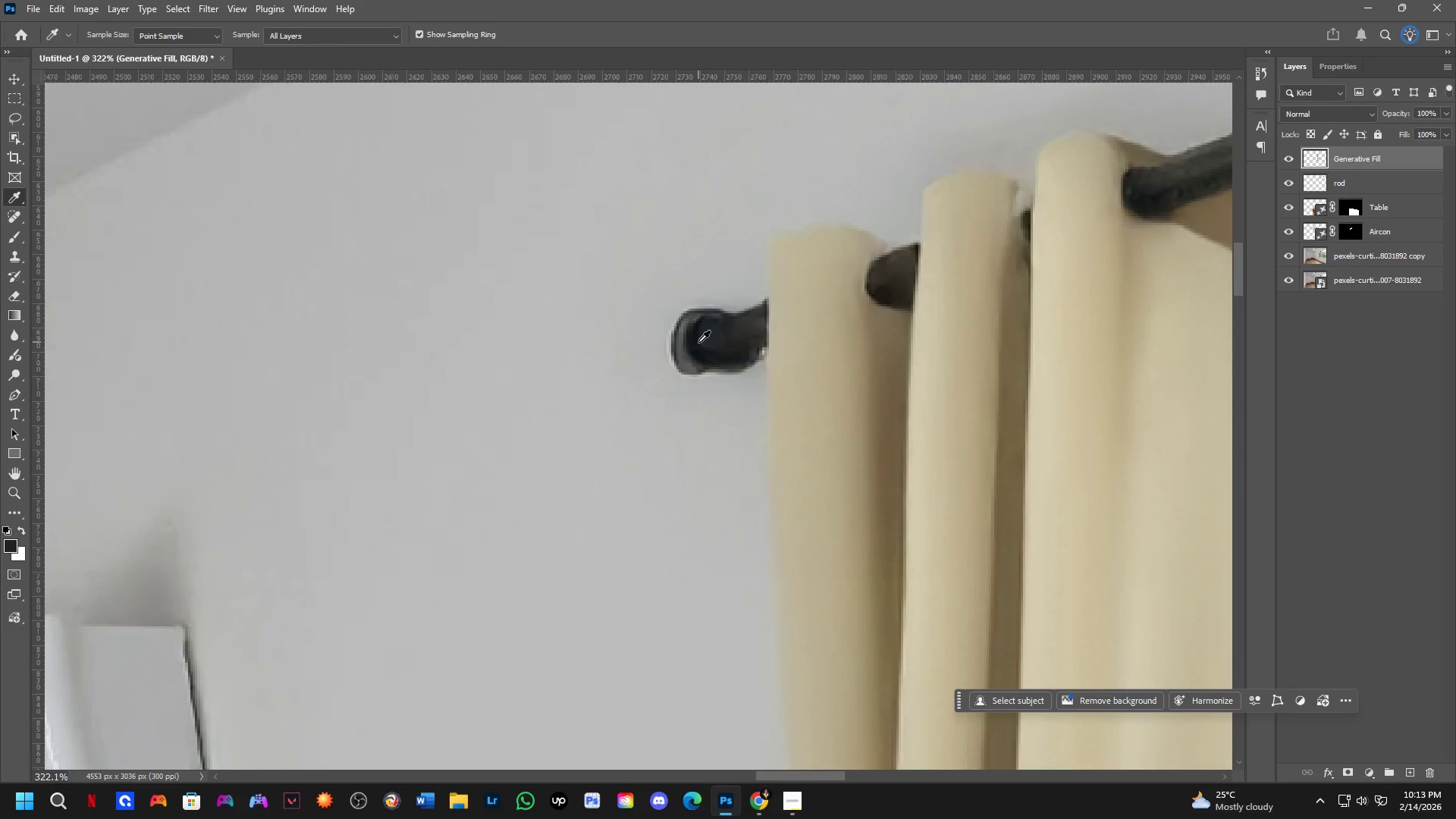 
key(B)
 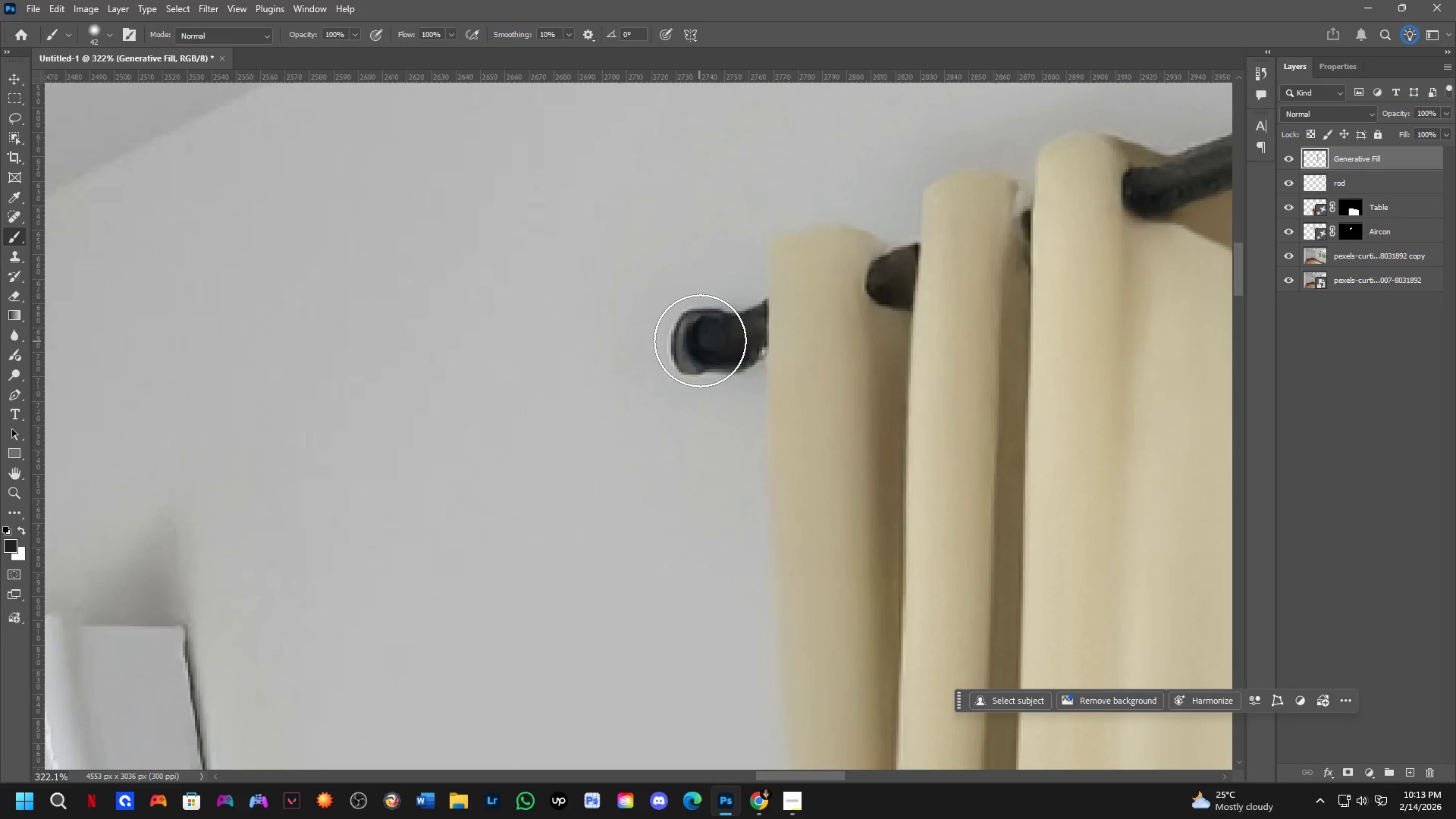 
hold_key(key=AltLeft, duration=0.41)
 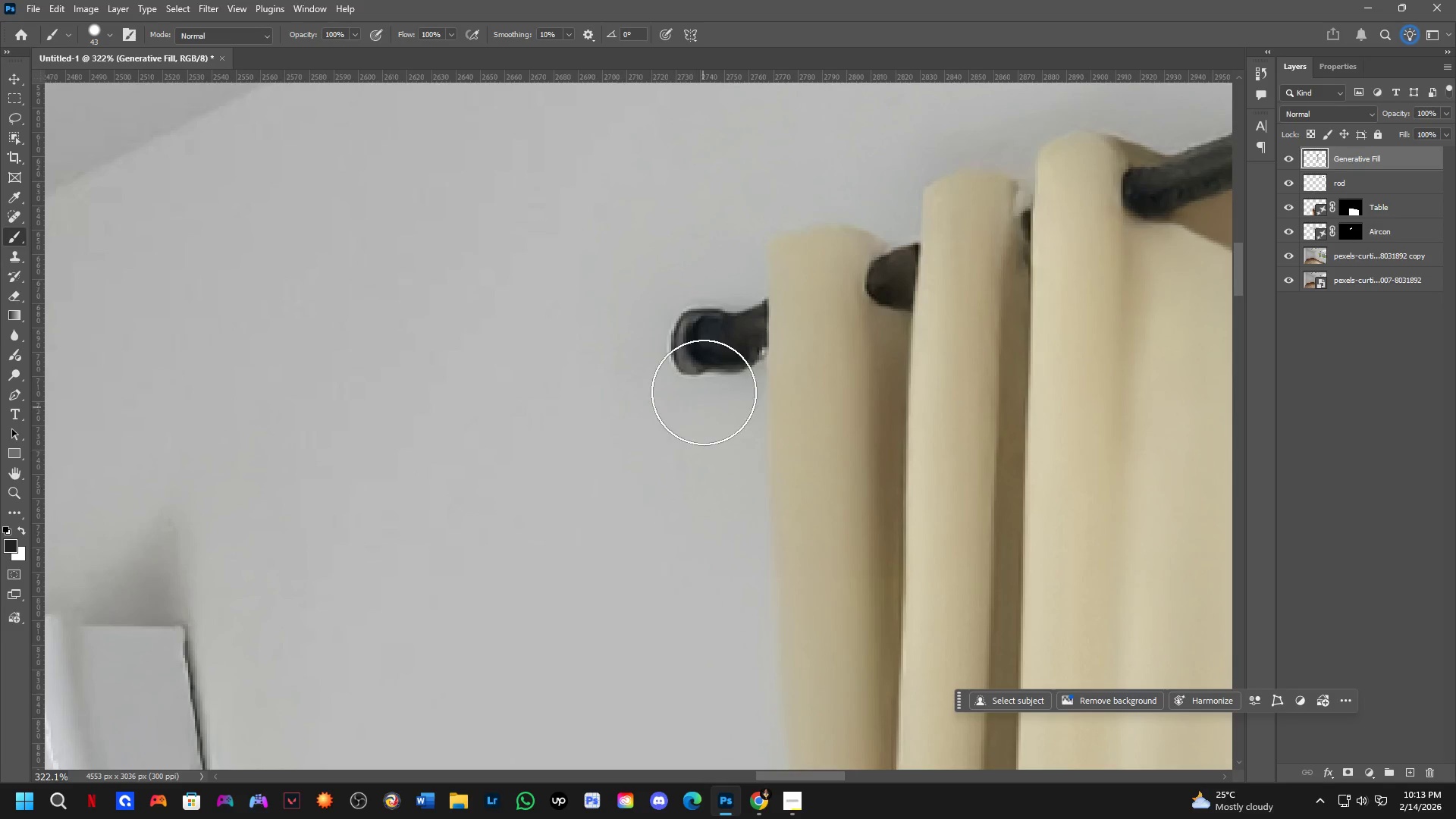 
hold_key(key=AltLeft, duration=1.02)
 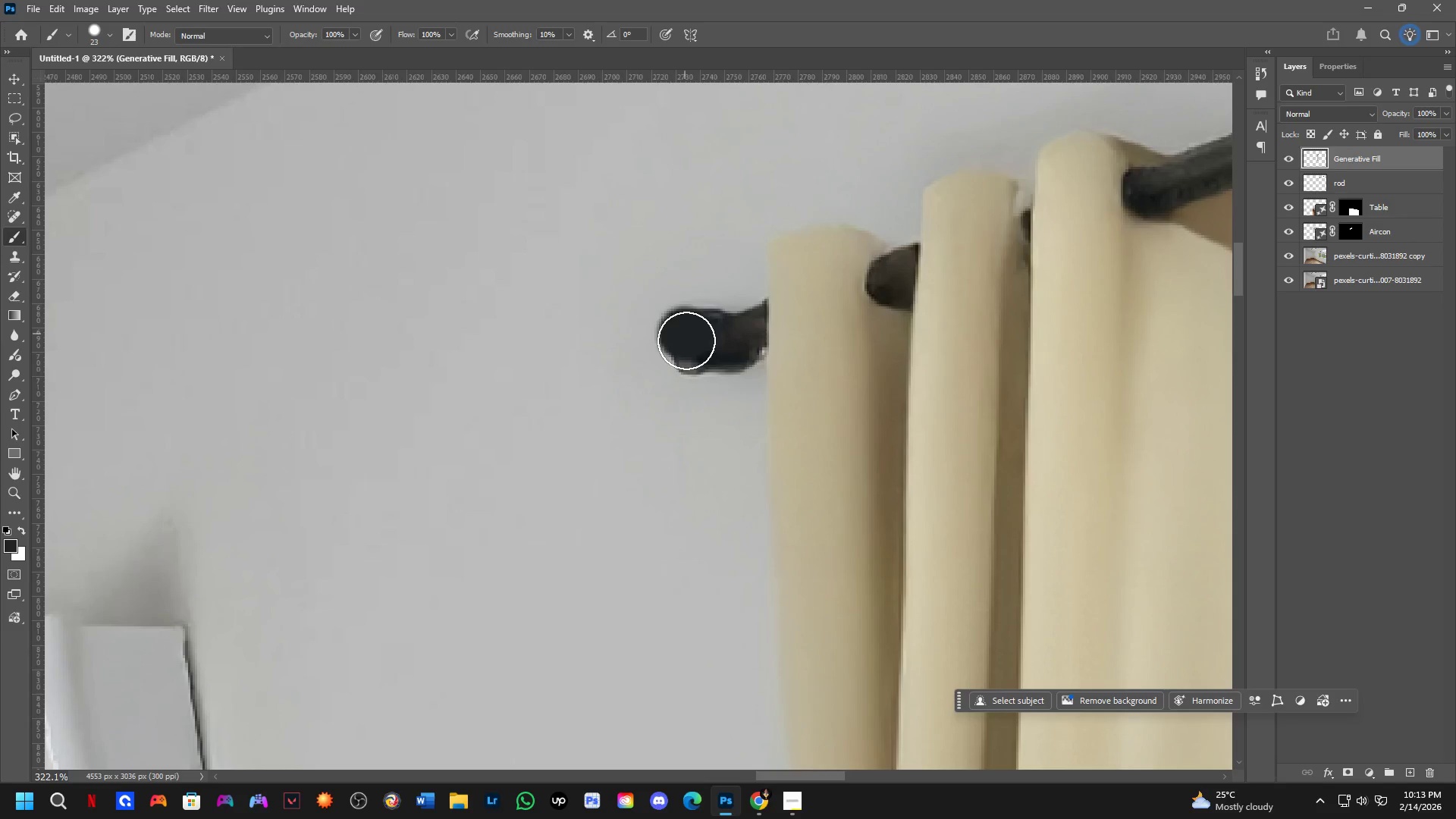 
hold_key(key=AltLeft, duration=5.41)
left_click_drag(start_coordinate=[685, 334], to_coordinate=[689, 340])
 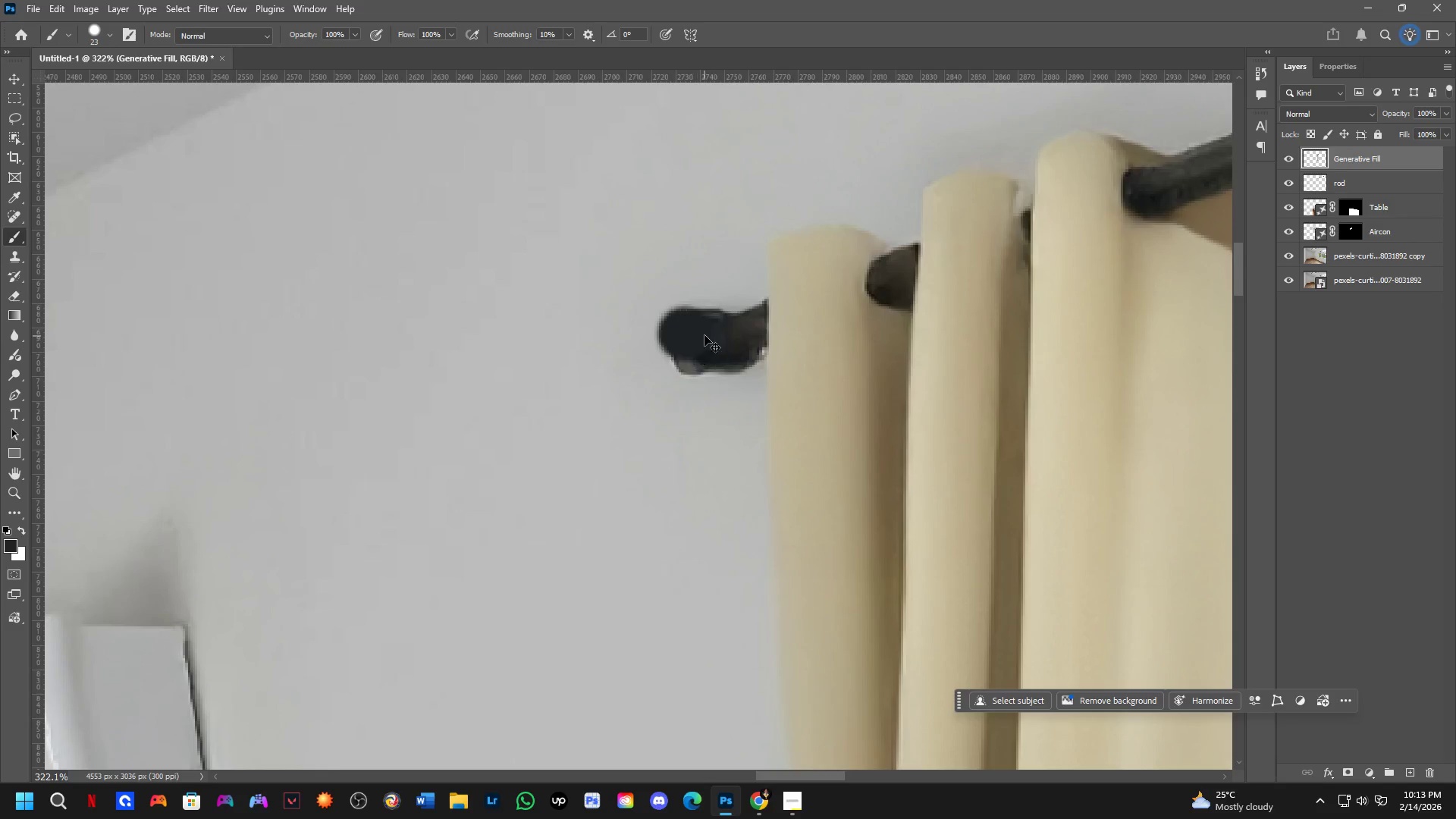 
key(Control+ControlLeft)
 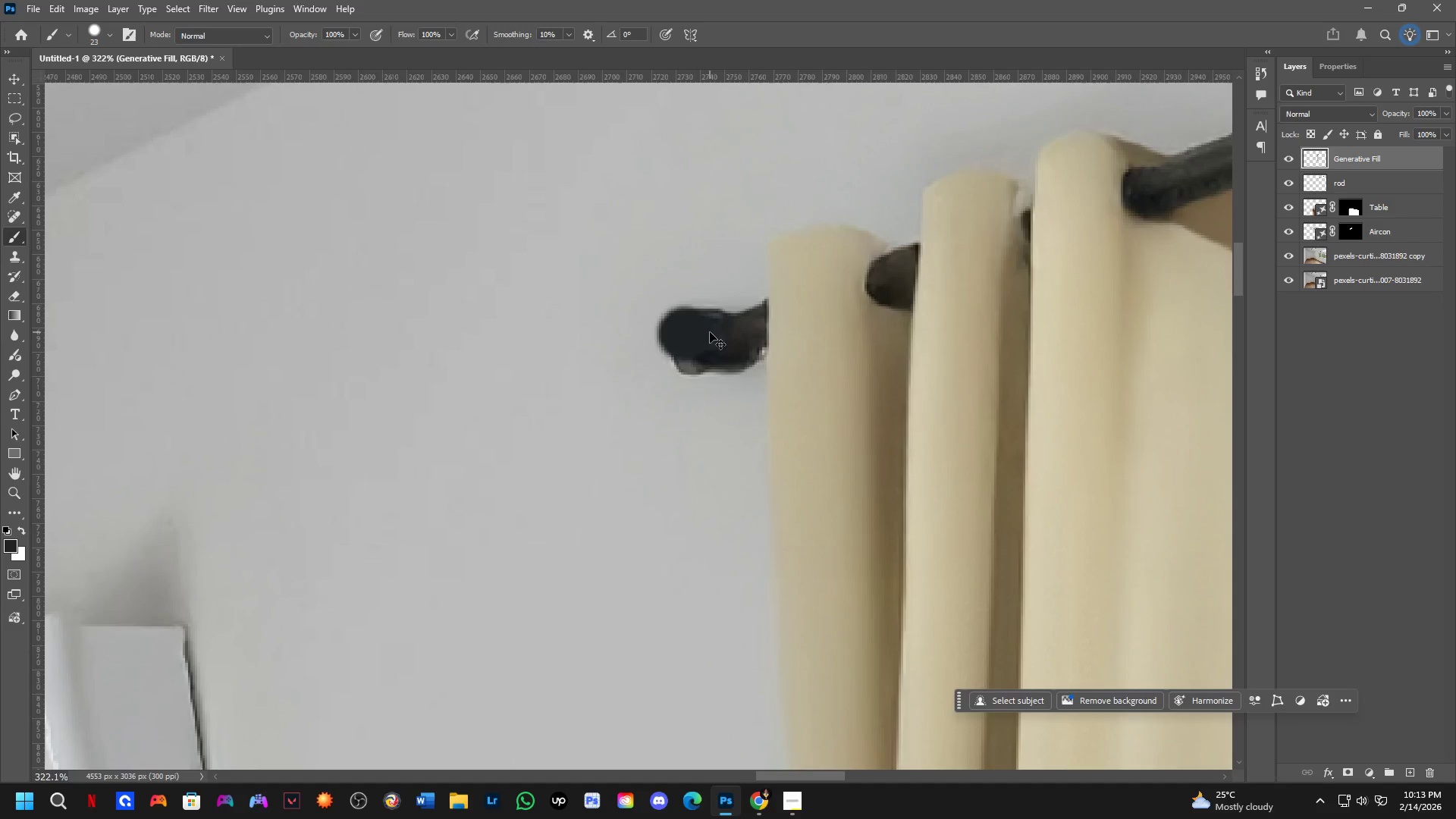 
key(Control+Z)
 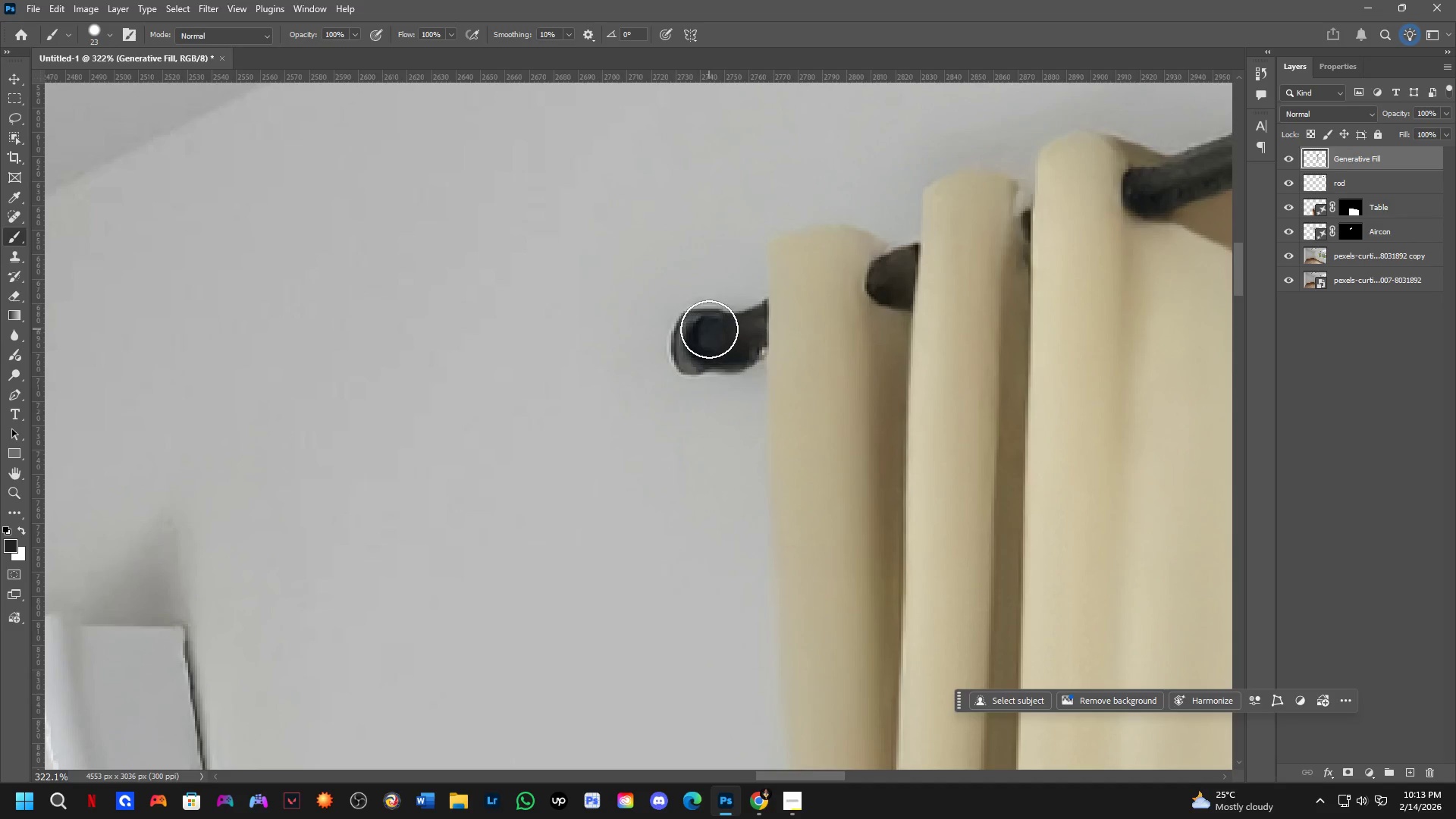 
left_click_drag(start_coordinate=[708, 329], to_coordinate=[698, 350])
 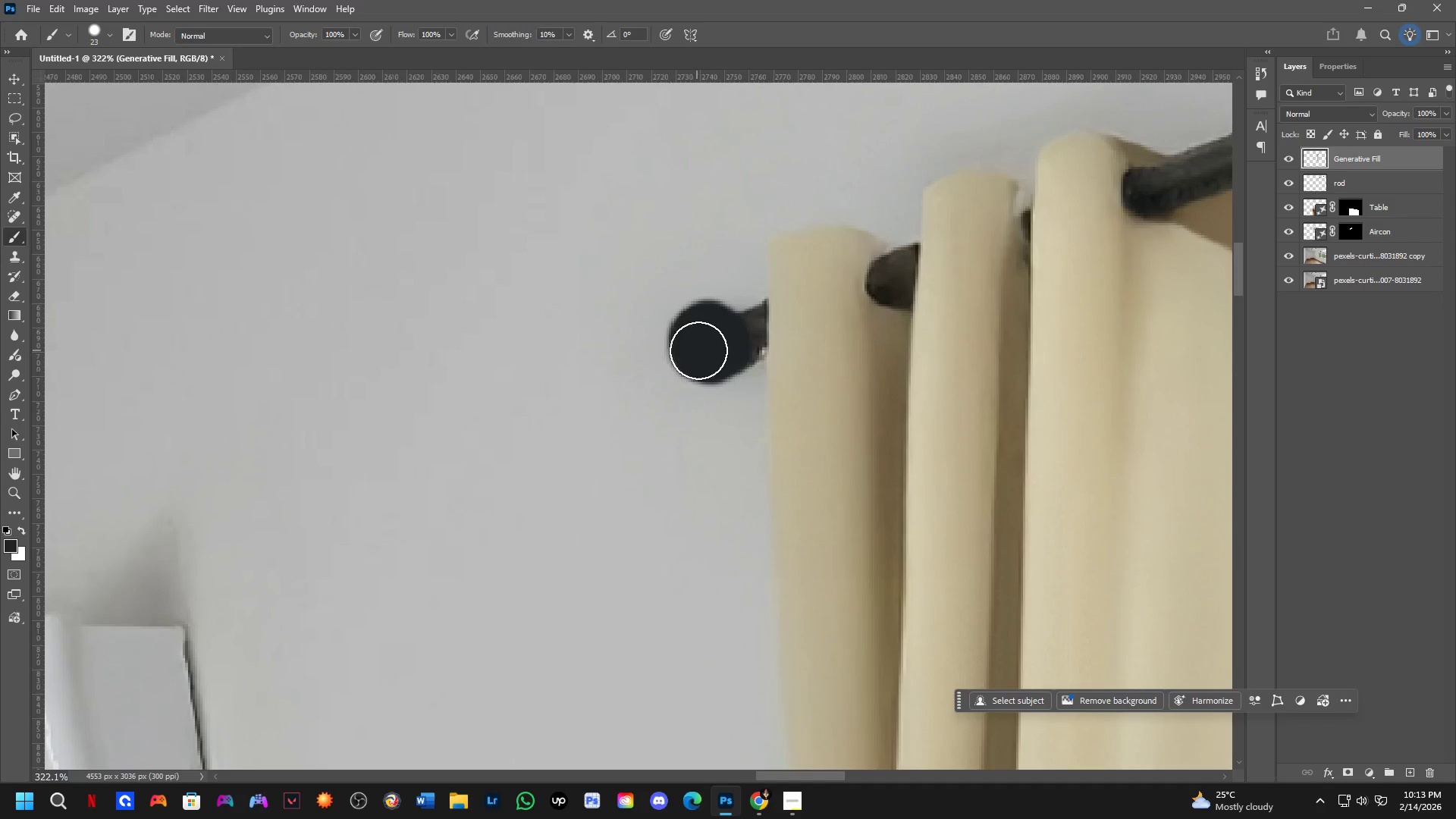 
hold_key(key=ShiftLeft, duration=0.31)
scroll: coordinate [715, 339], scroll_direction: down, amount: 5.0
 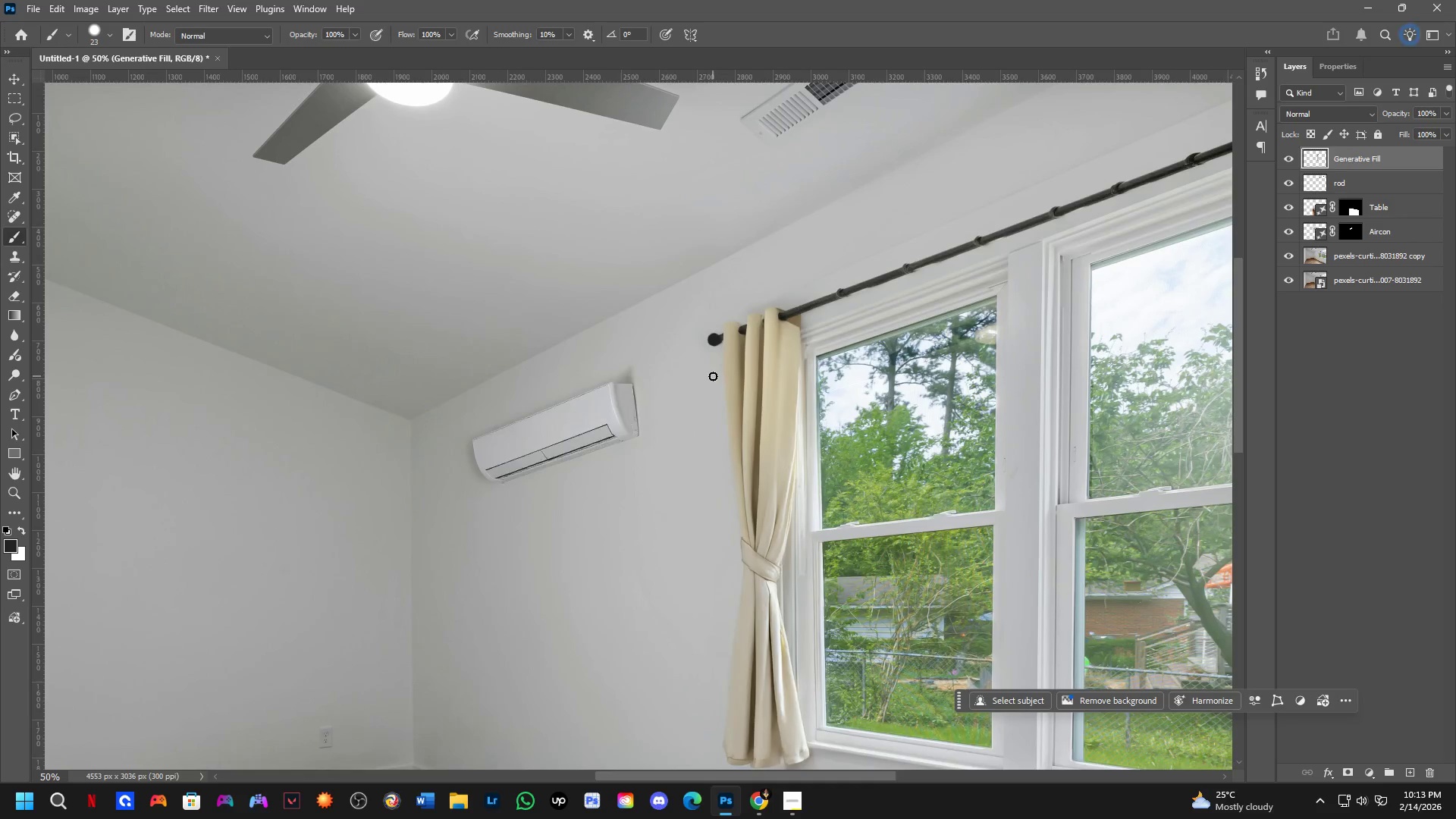 
key(Shift+ShiftLeft)
 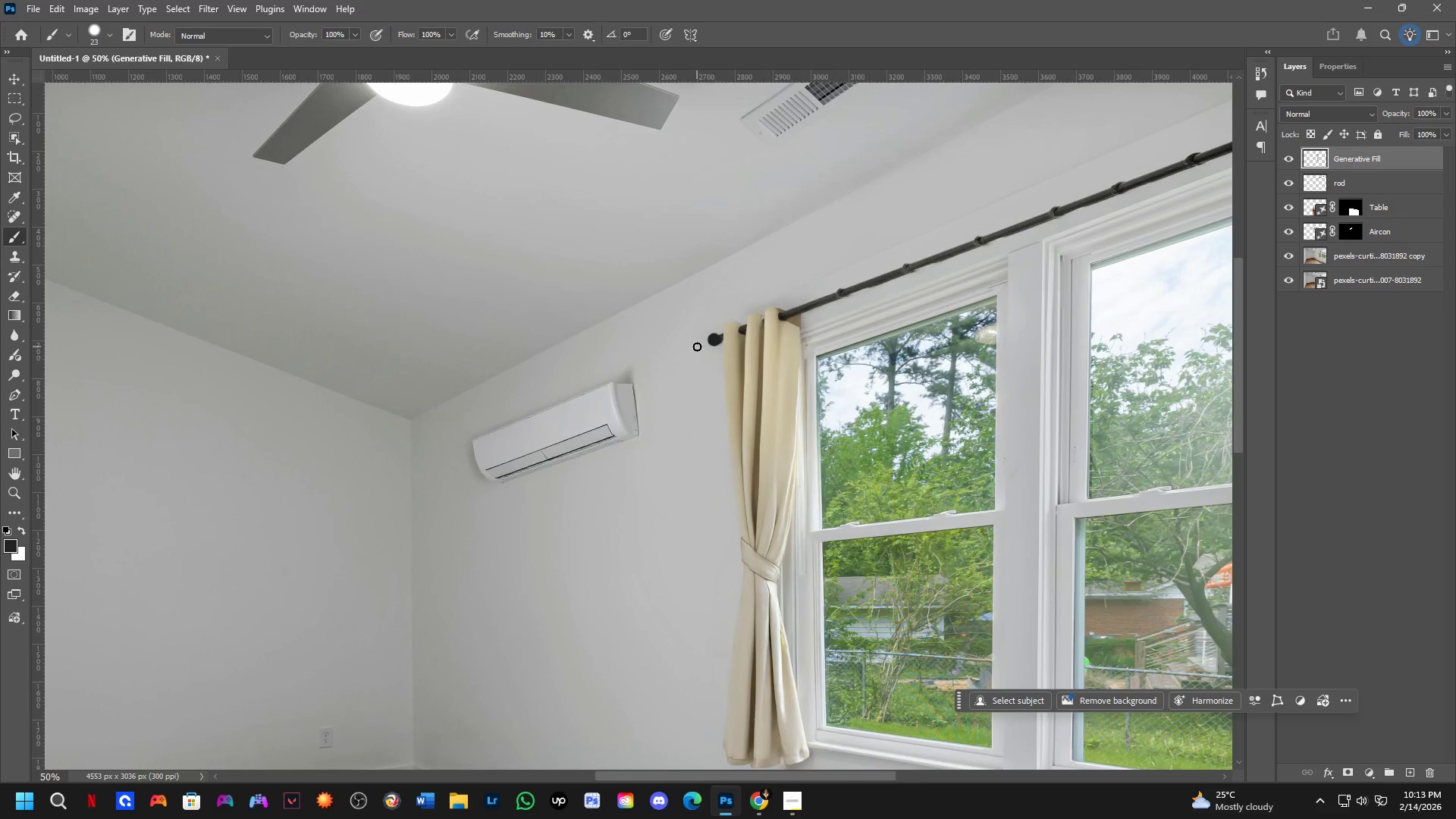 
scroll: coordinate [726, 337], scroll_direction: up, amount: 6.0
 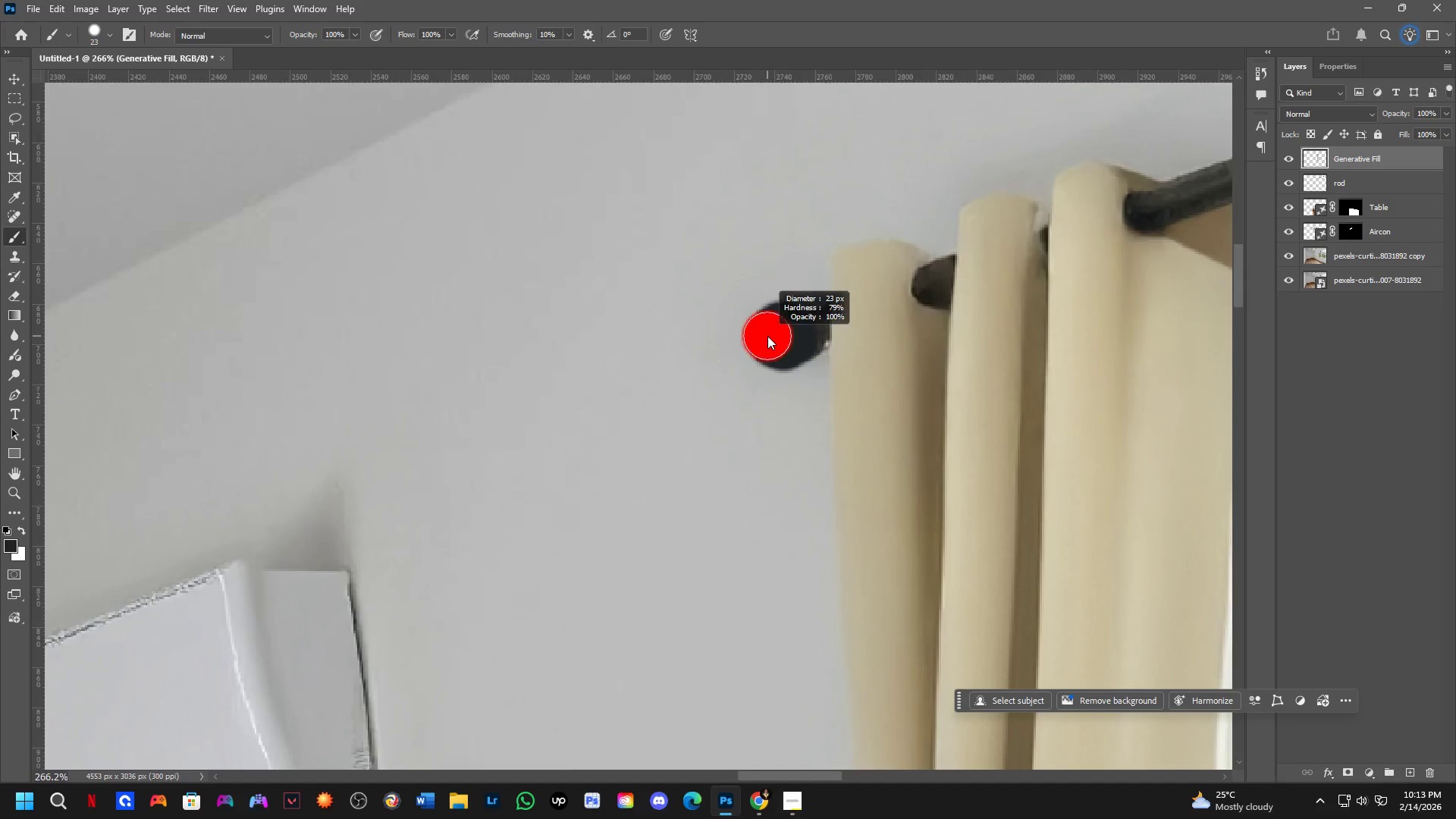 
key(Alt+AltLeft)
 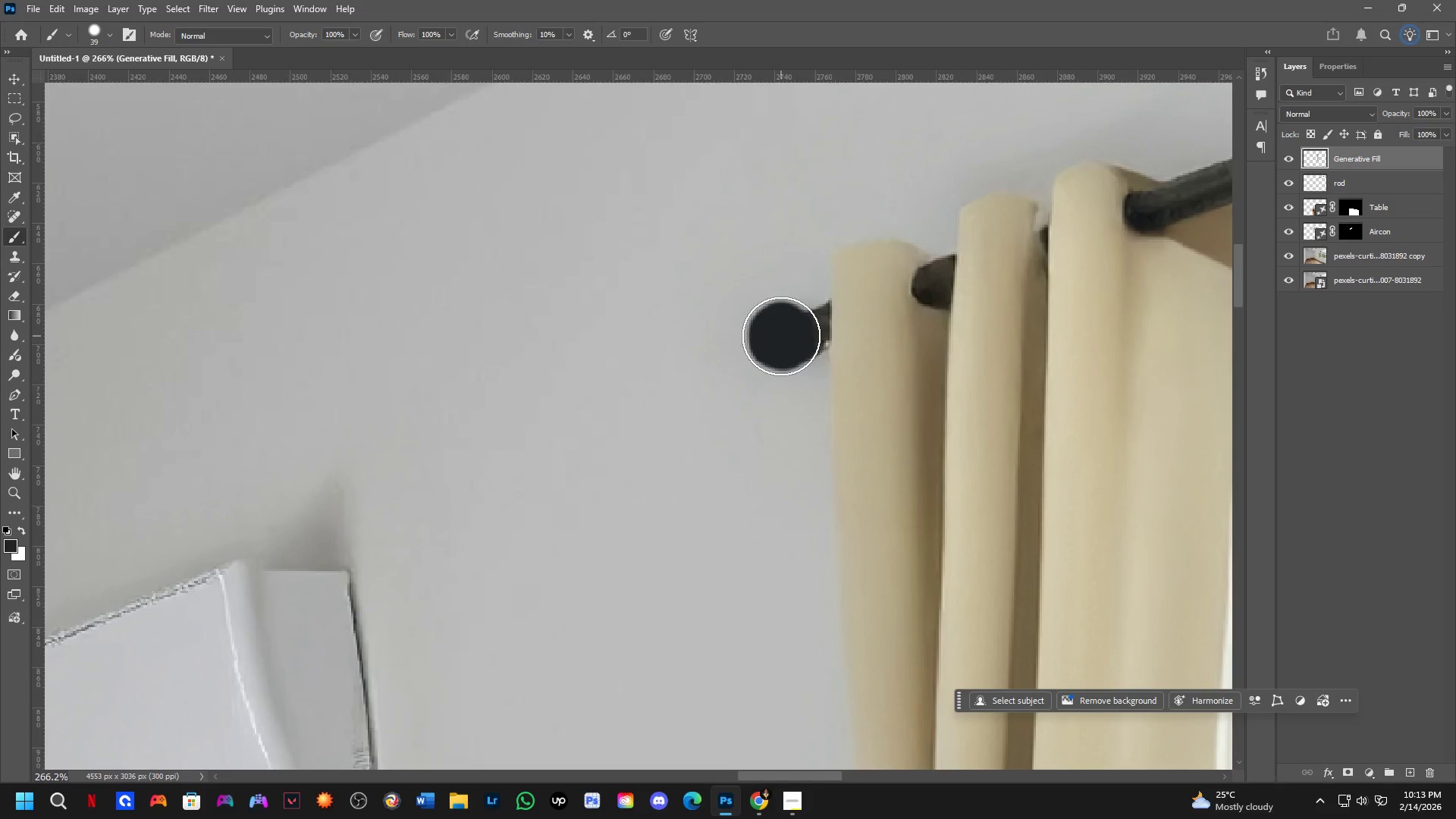 
double_click([780, 336])
 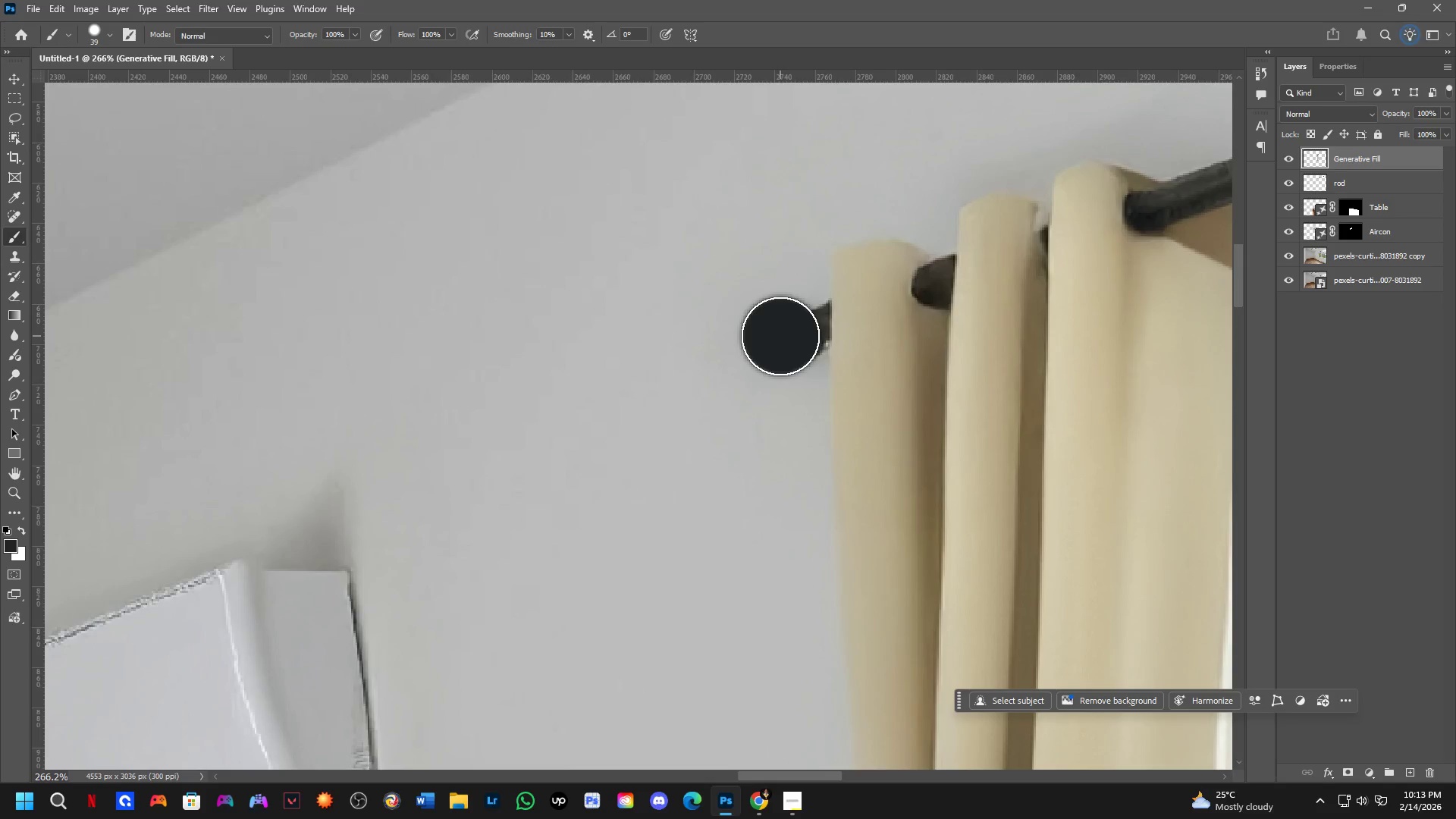 
triple_click([780, 336])
 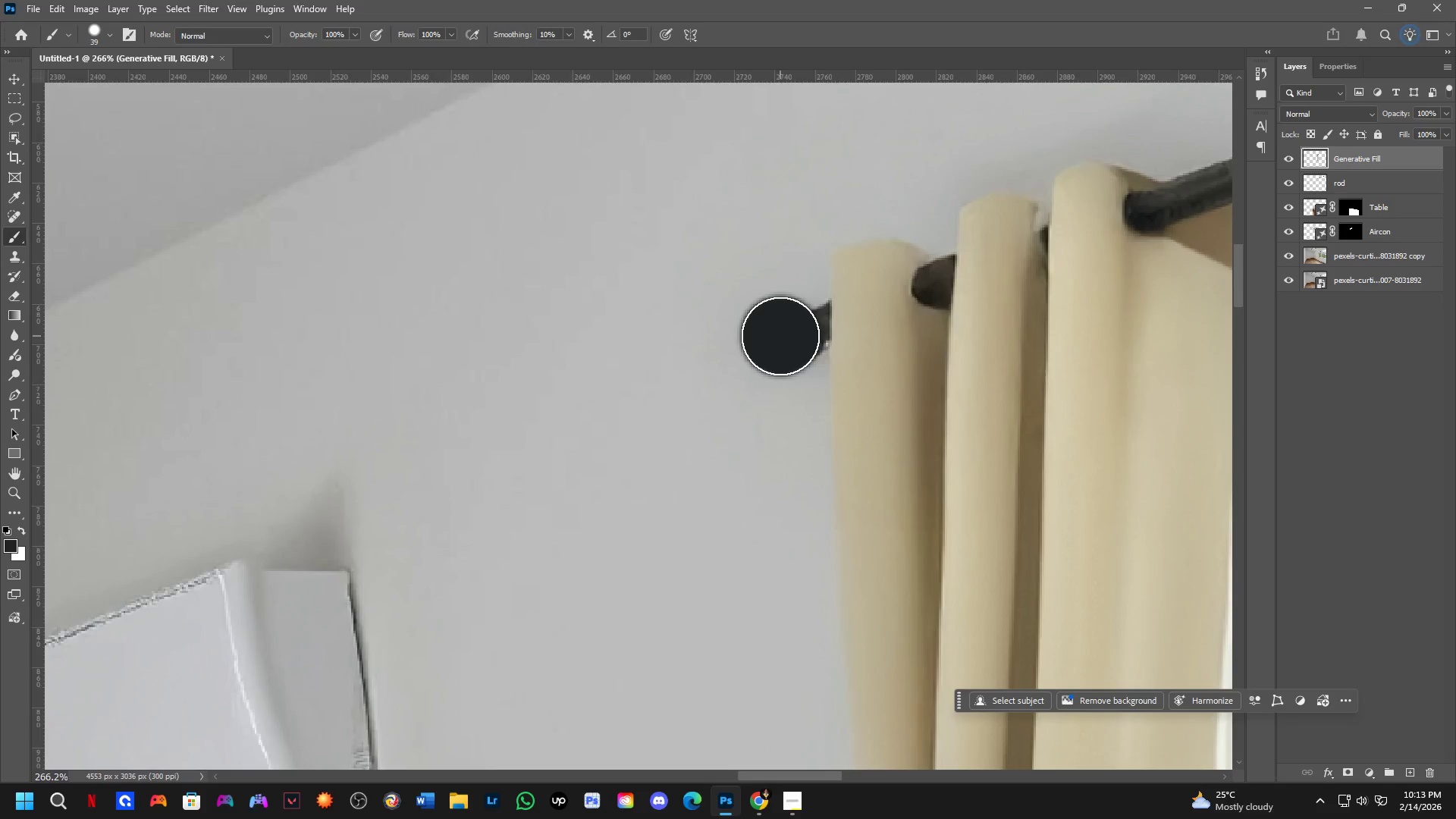 
triple_click([780, 336])
 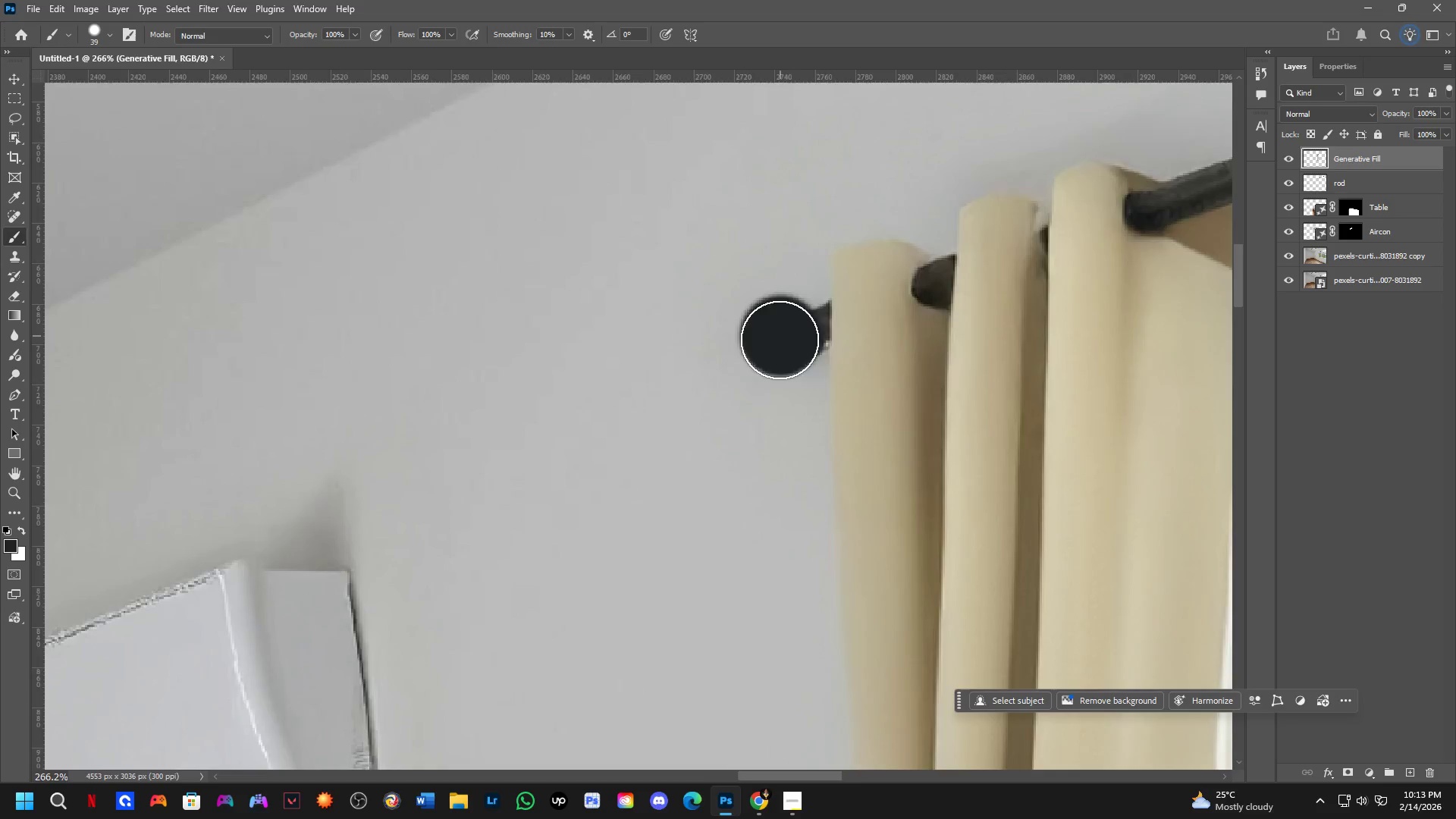 
key(Shift+ShiftLeft)
 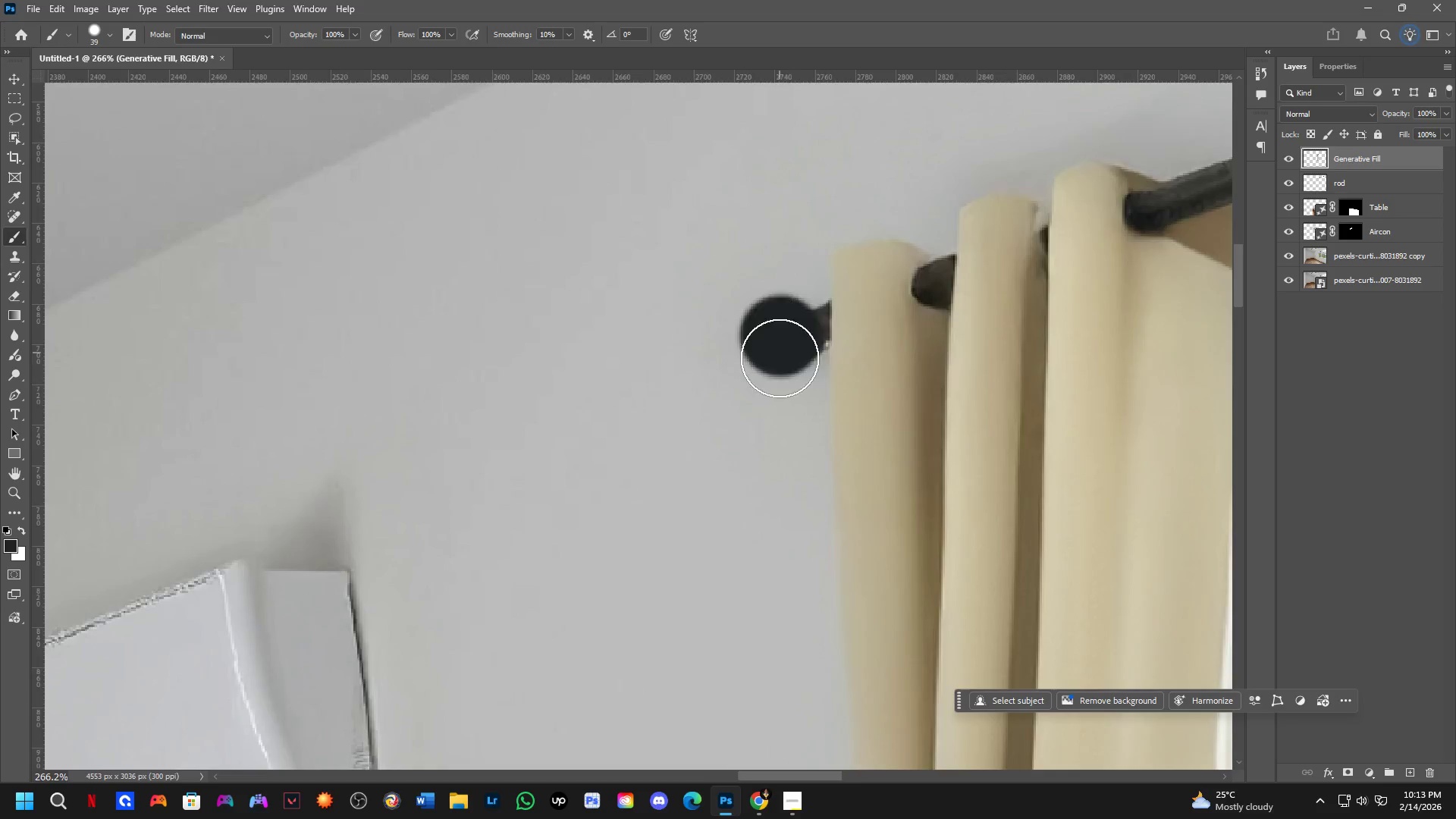 
key(Shift+ShiftLeft)
 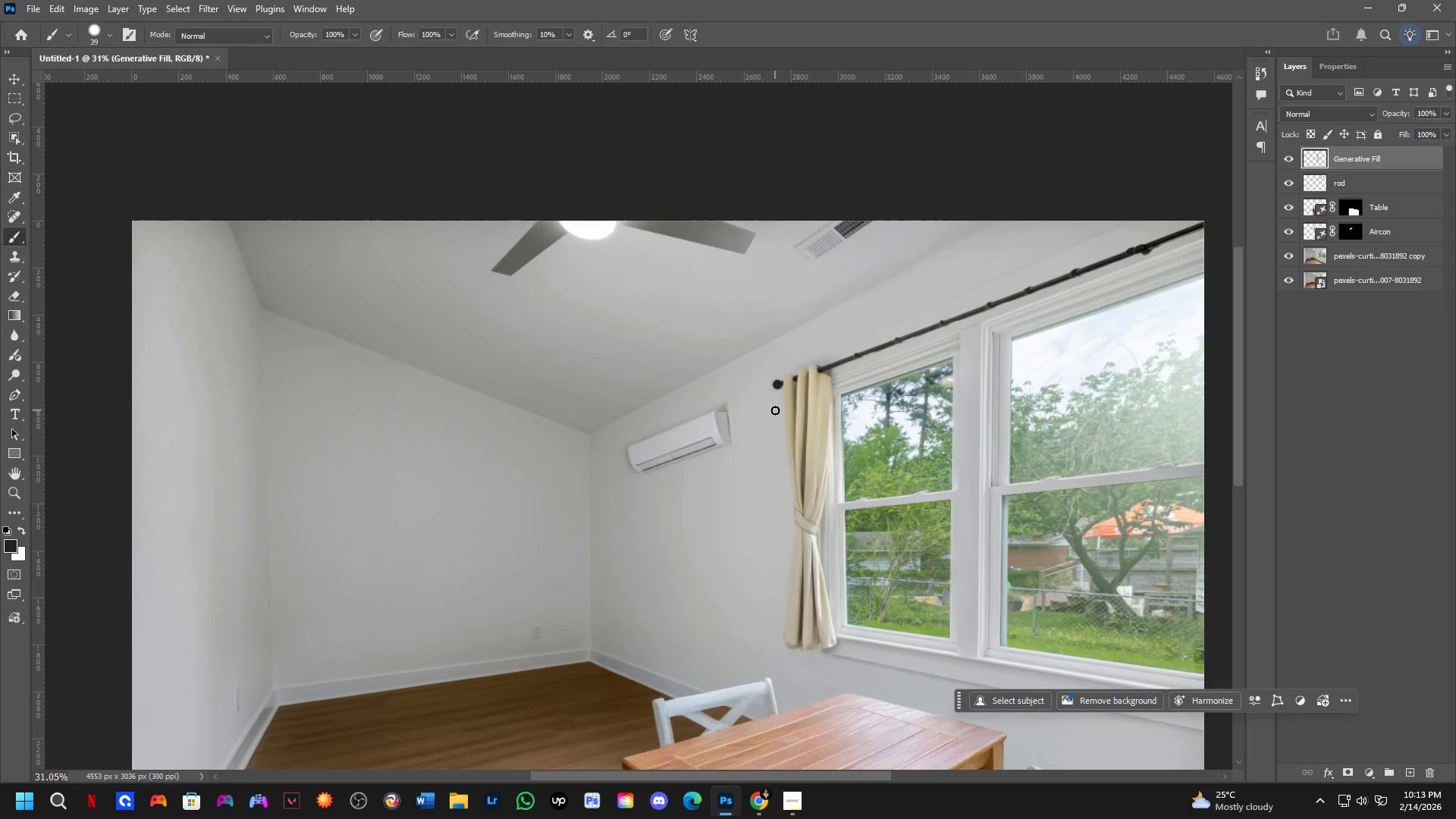 
scroll: coordinate [774, 416], scroll_direction: down, amount: 9.0
 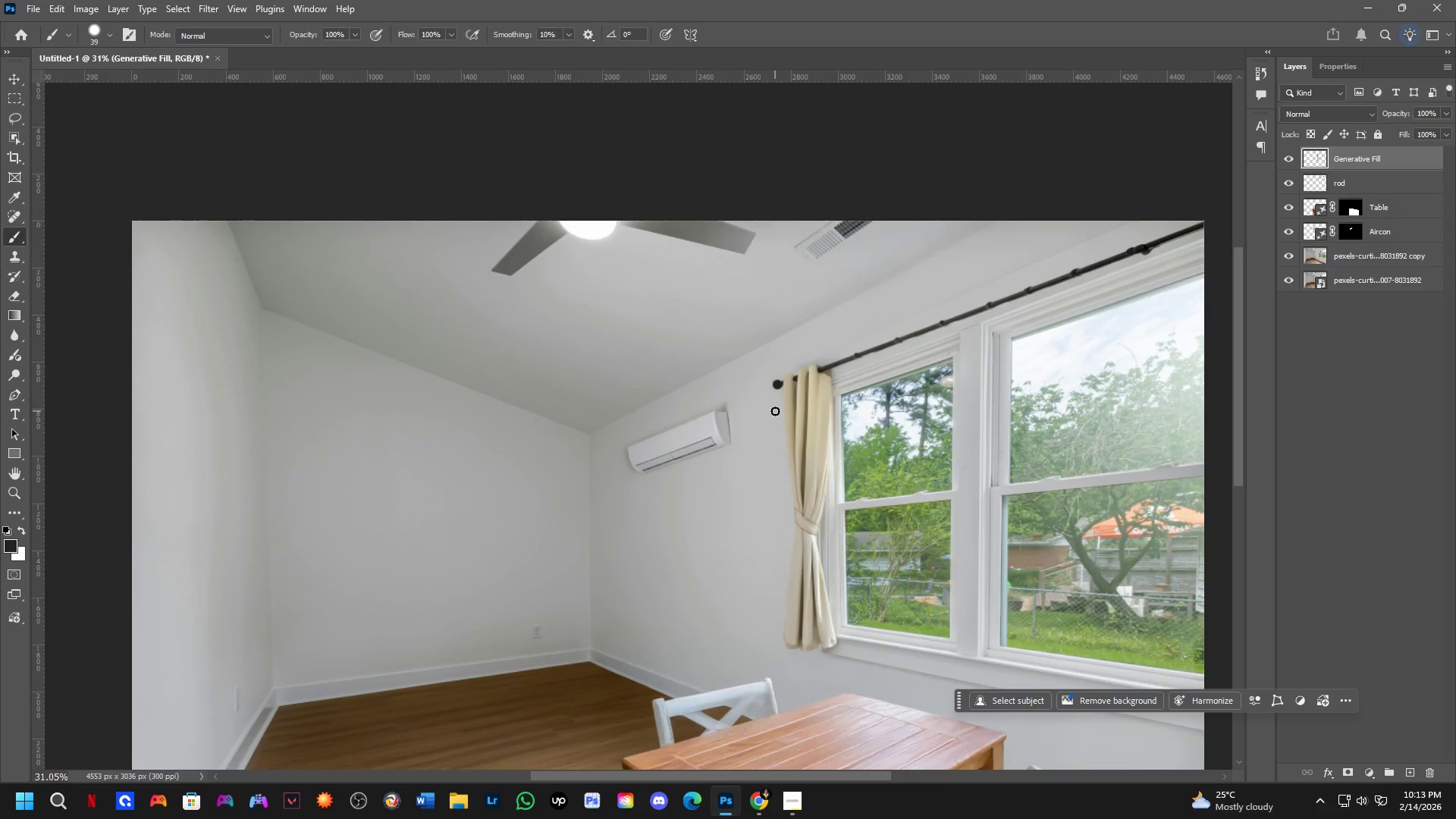 
key(Shift+ShiftLeft)
 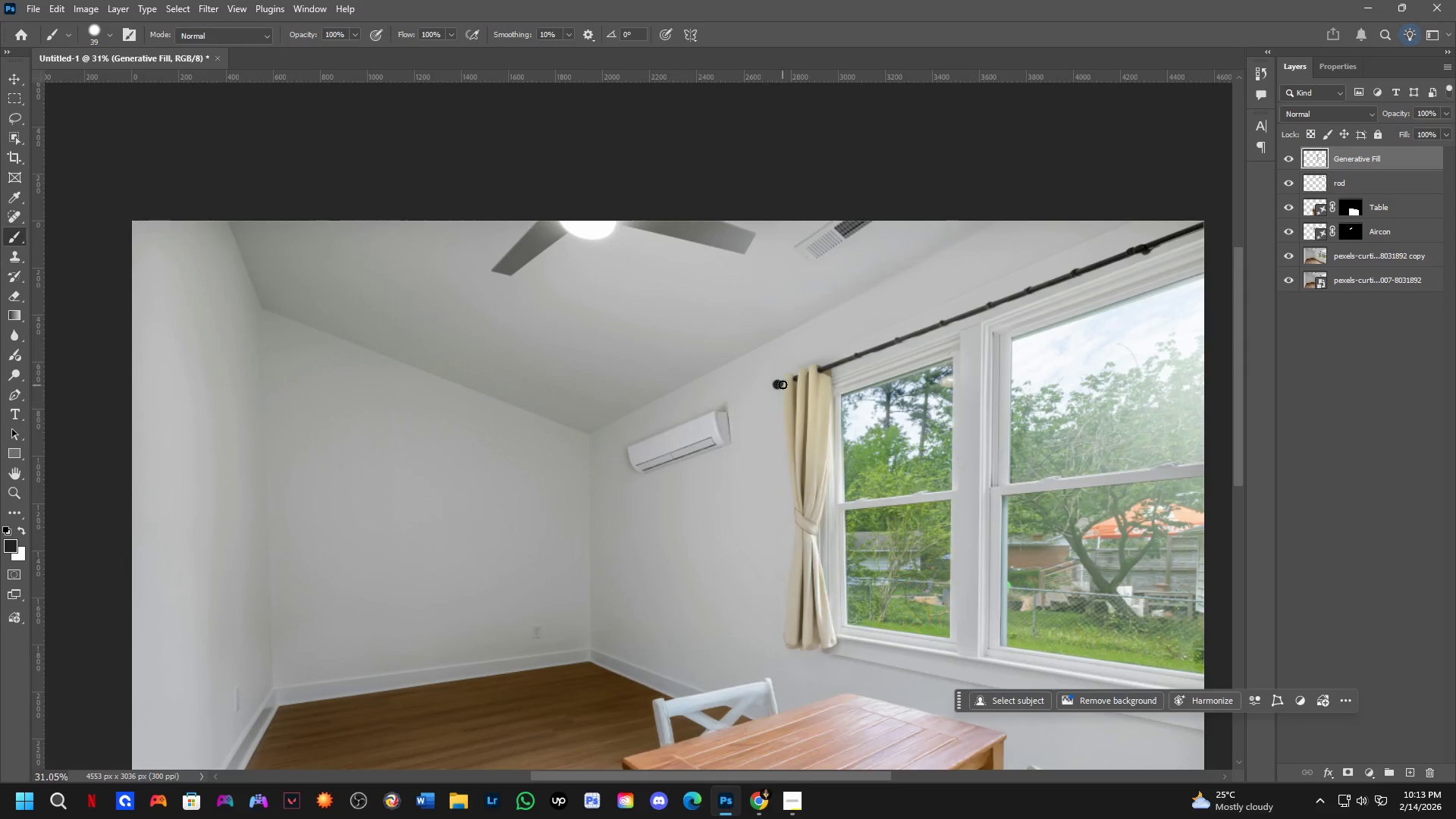 
scroll: coordinate [770, 397], scroll_direction: up, amount: 15.0
 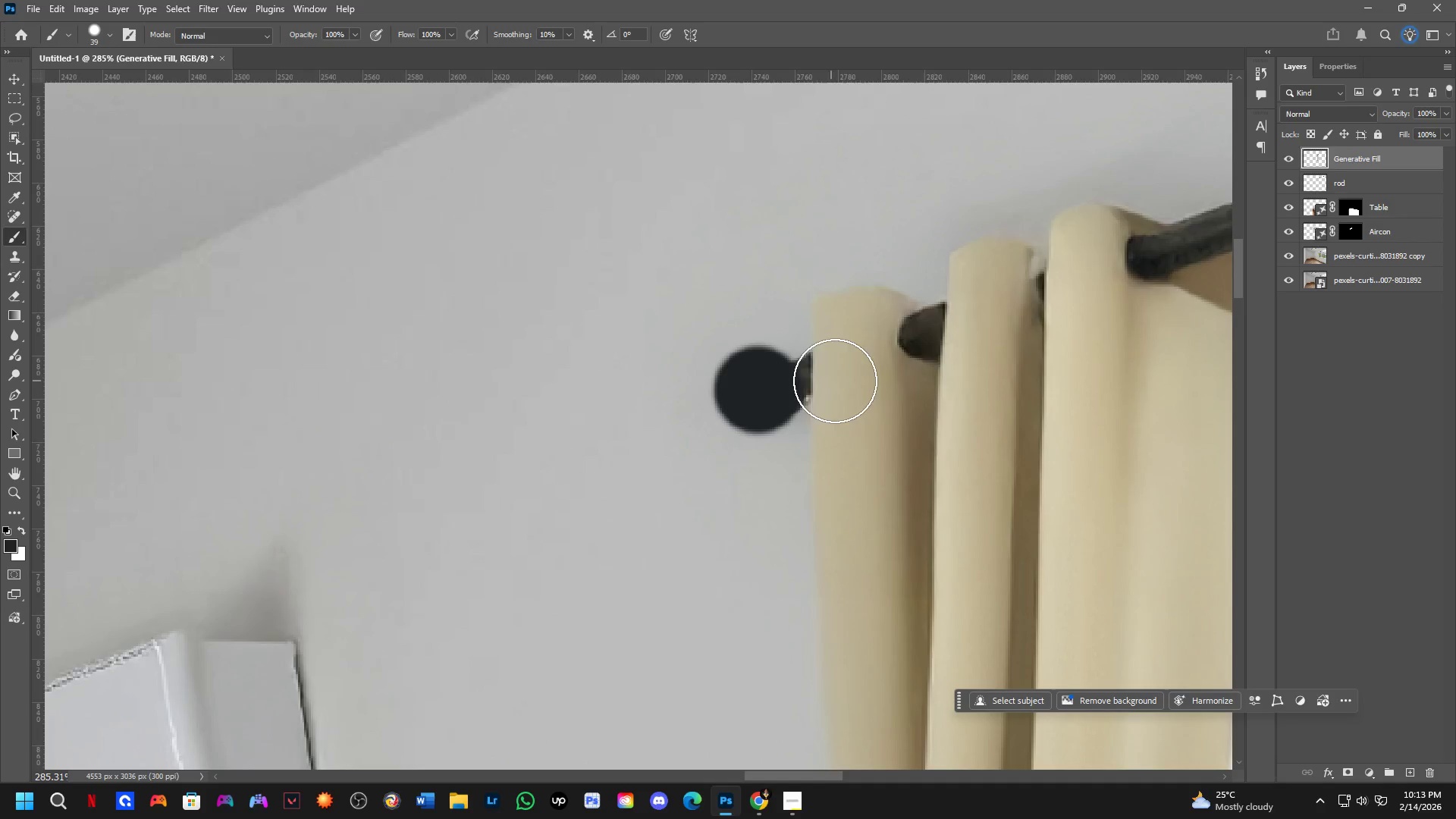 
key(I)
 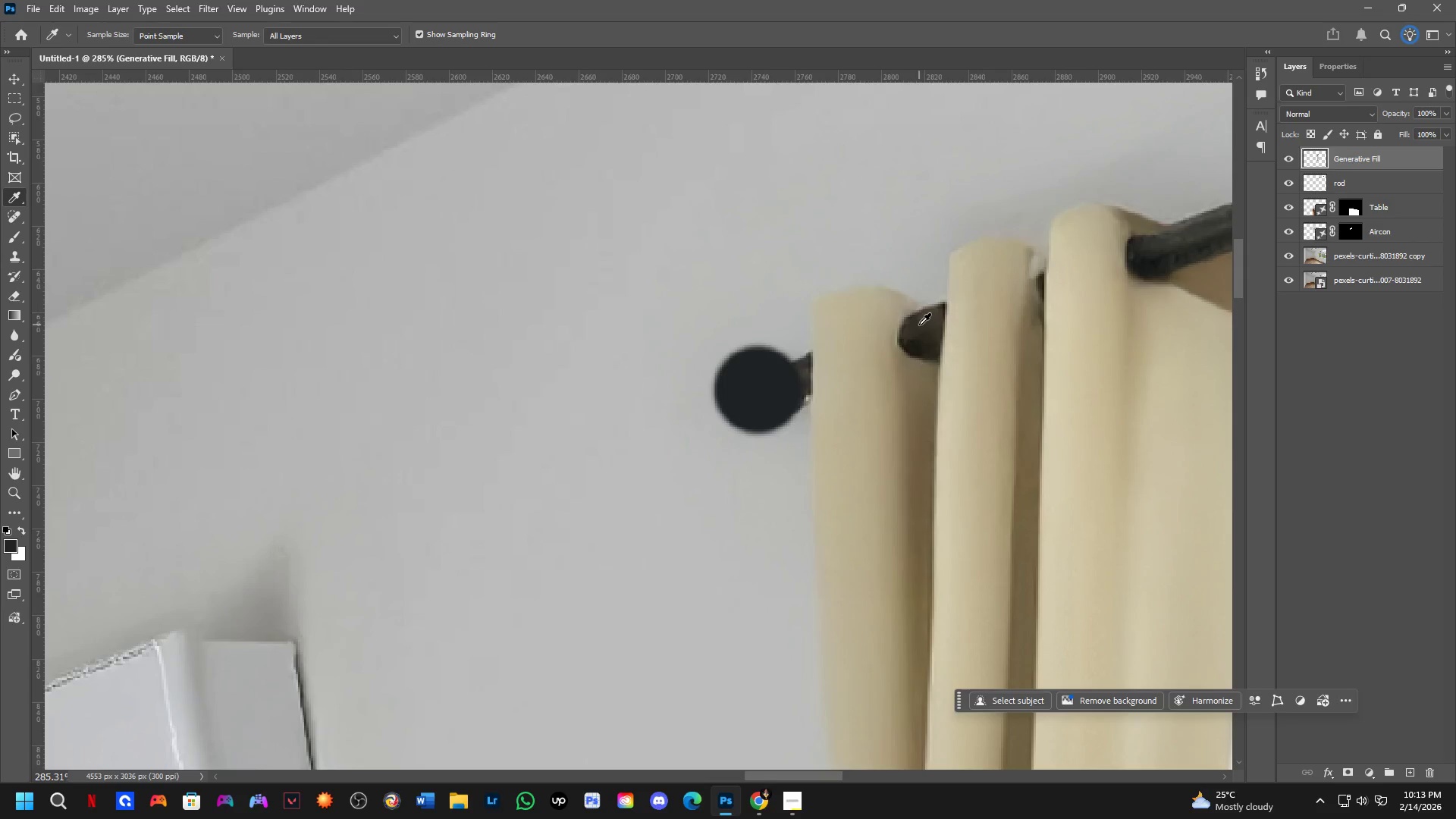 
left_click([919, 325])
 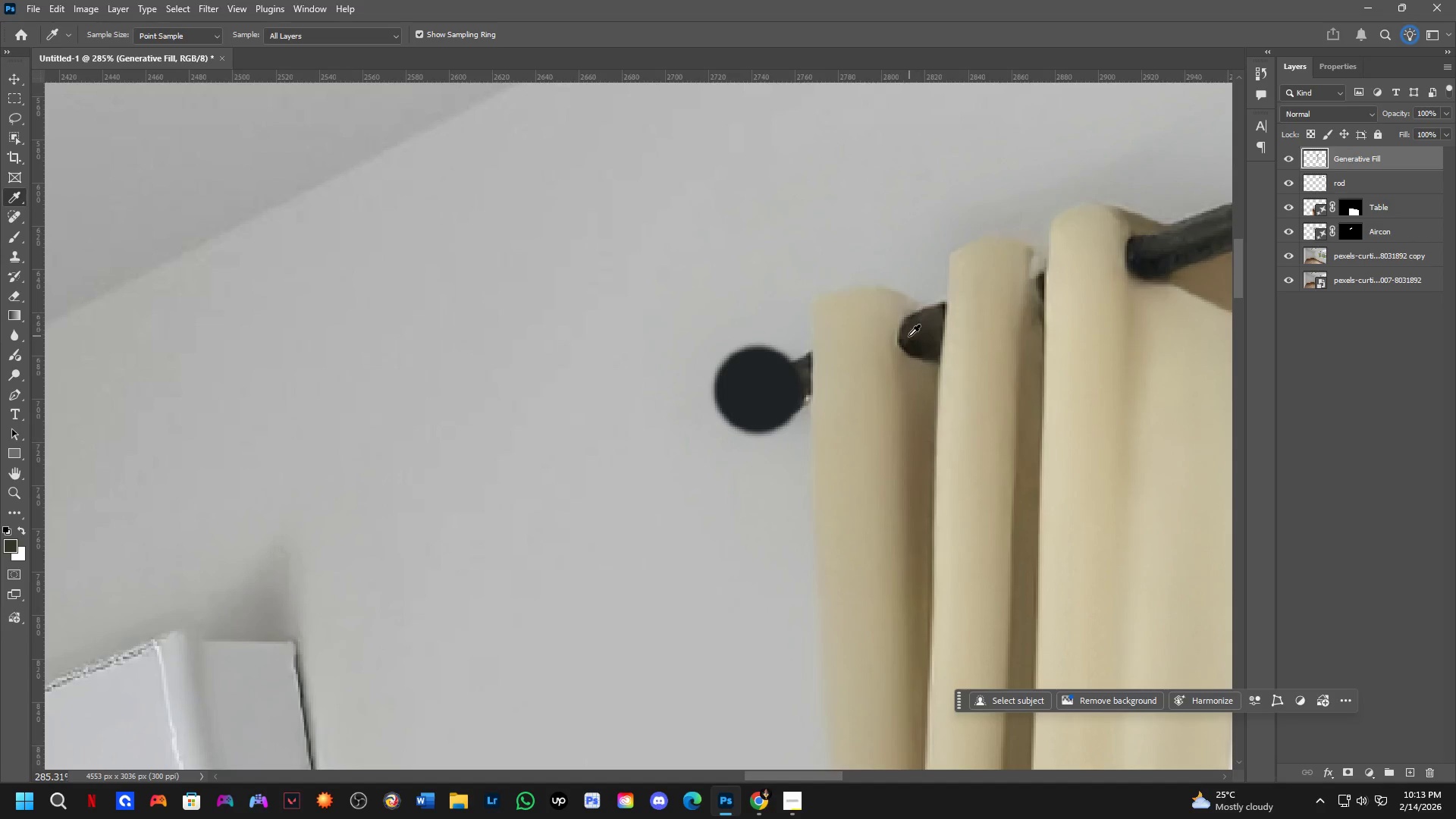 
key(B)
 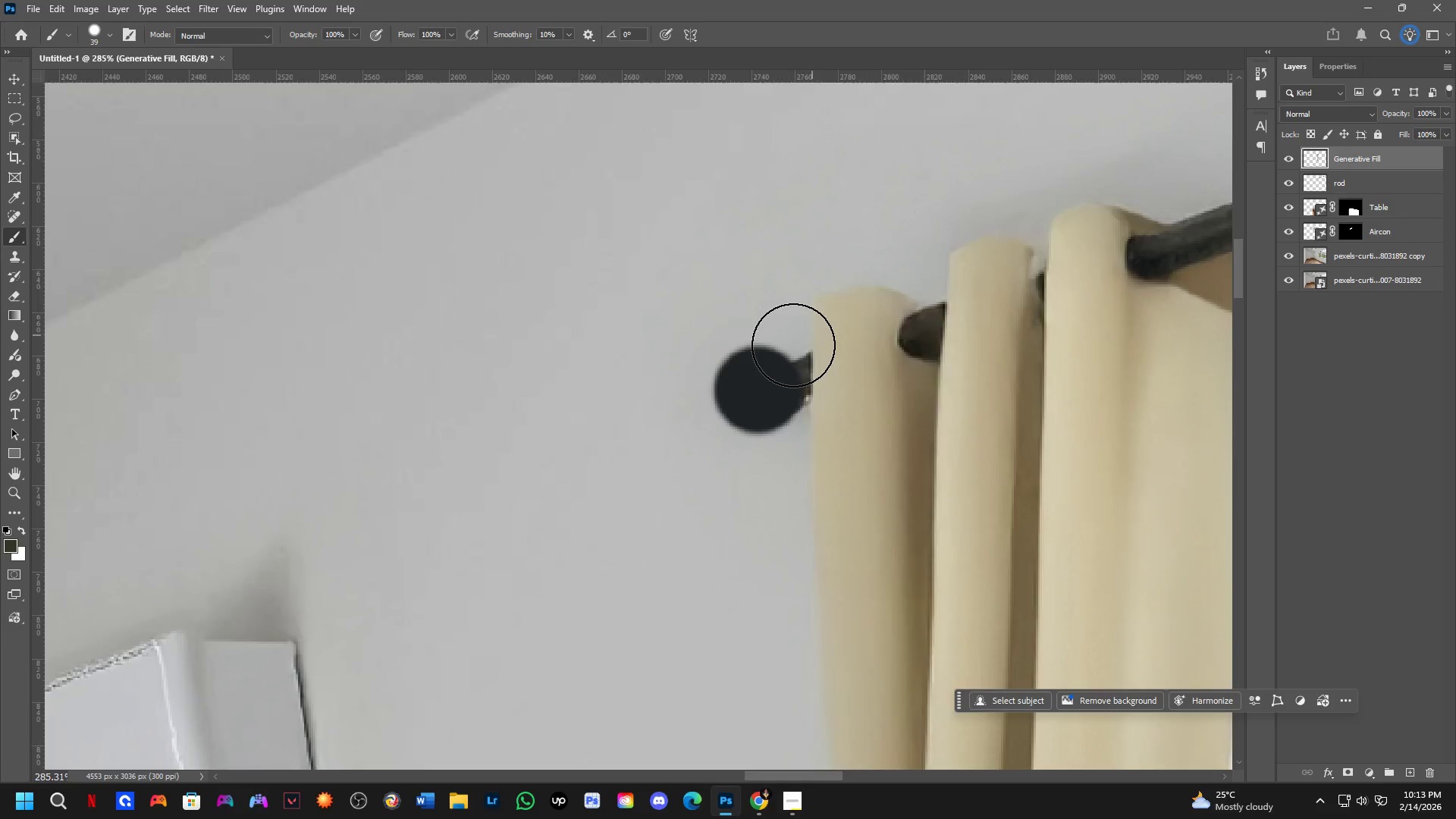 
hold_key(key=AltLeft, duration=0.62)
 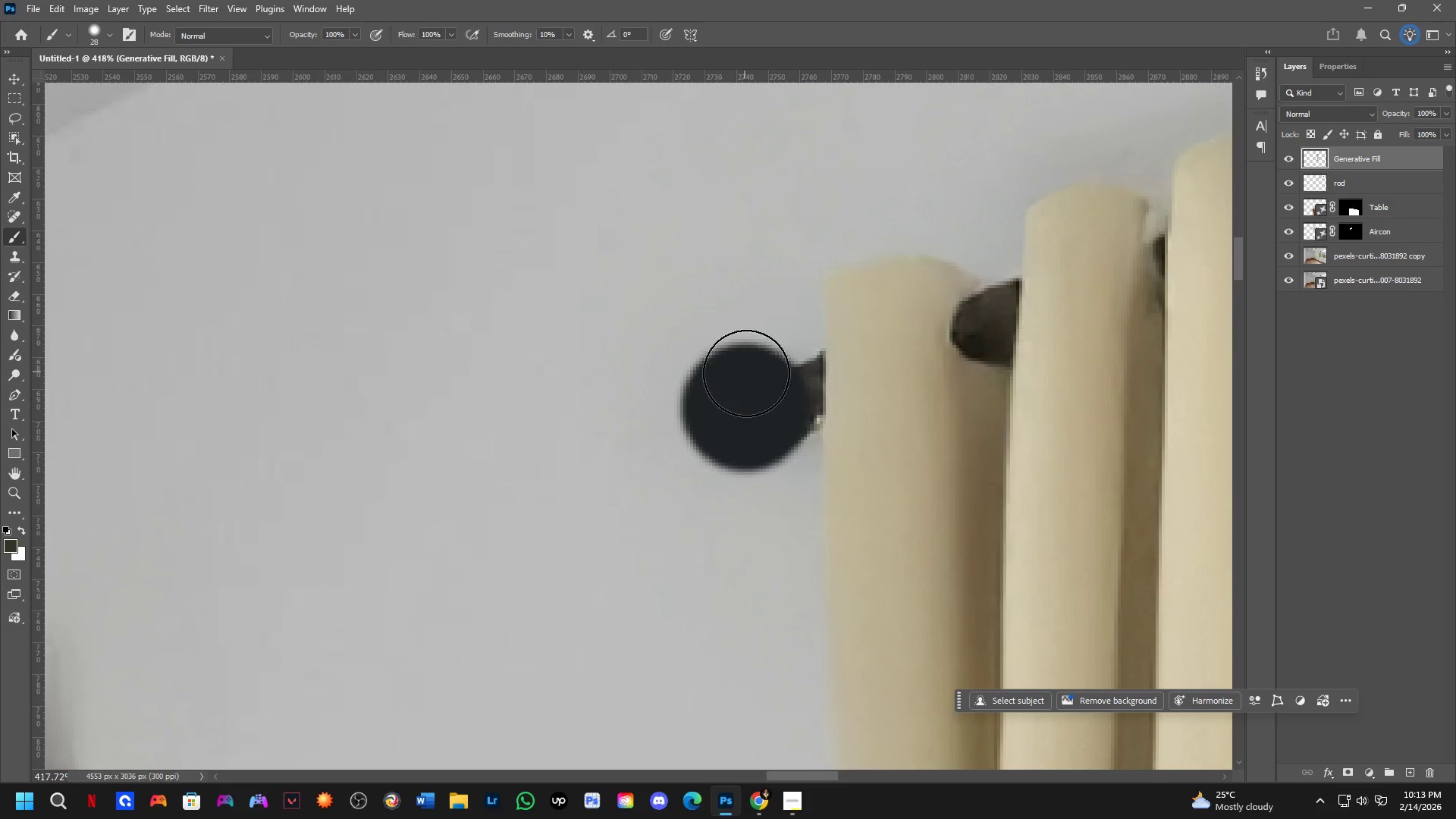 
scroll: coordinate [778, 363], scroll_direction: up, amount: 4.0
 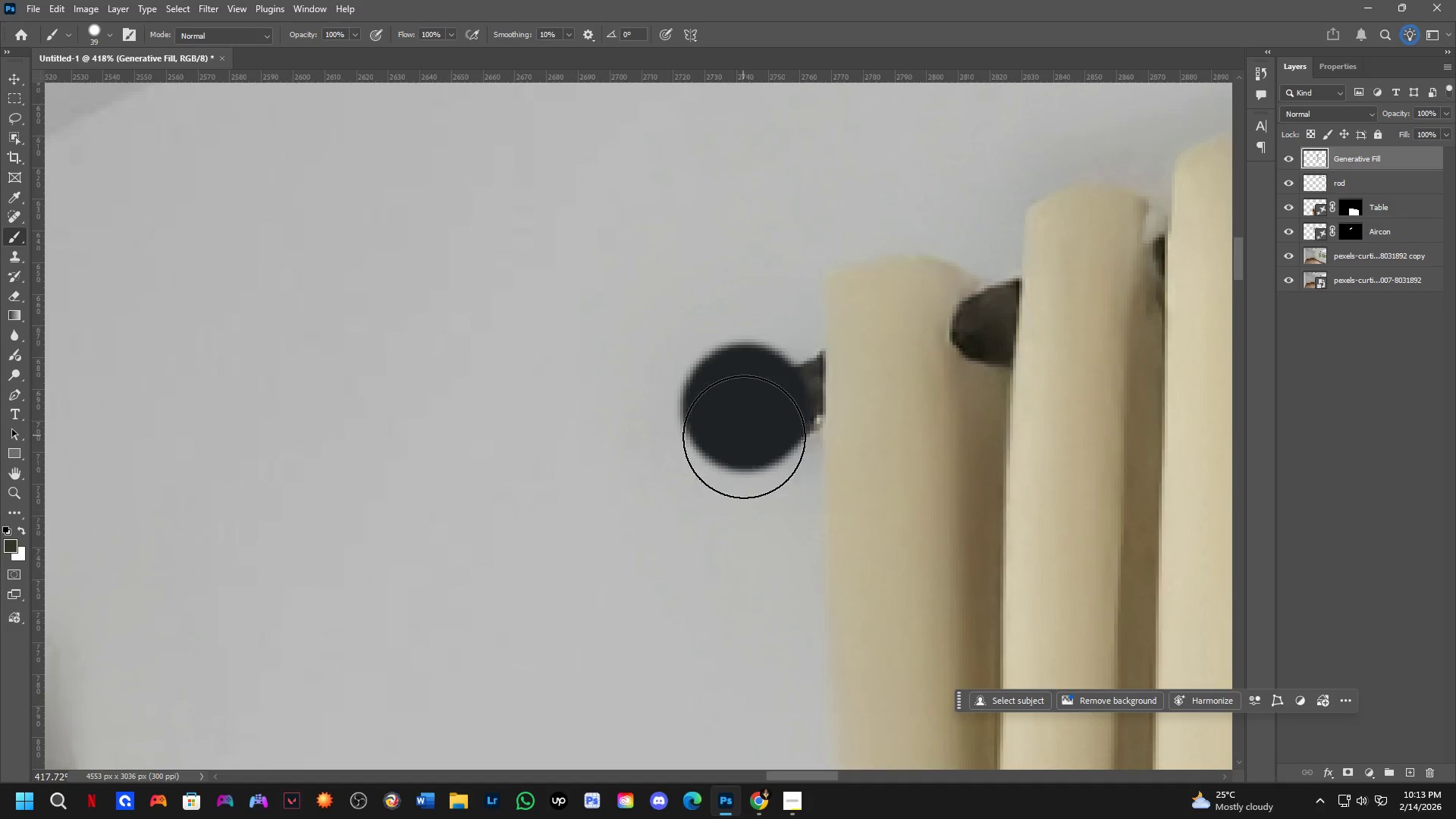 
key(Alt+AltLeft)
 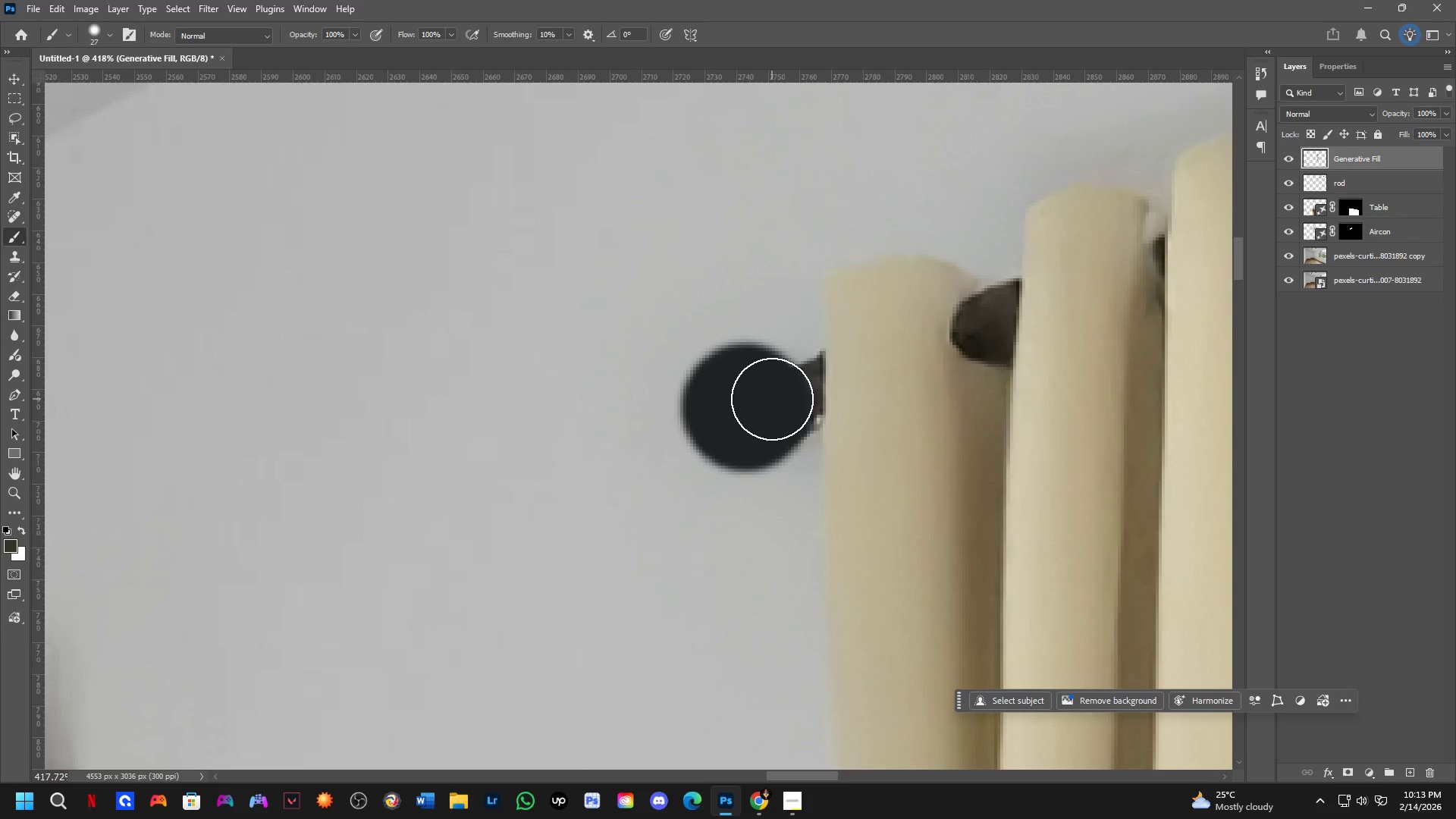 
left_click([772, 398])
 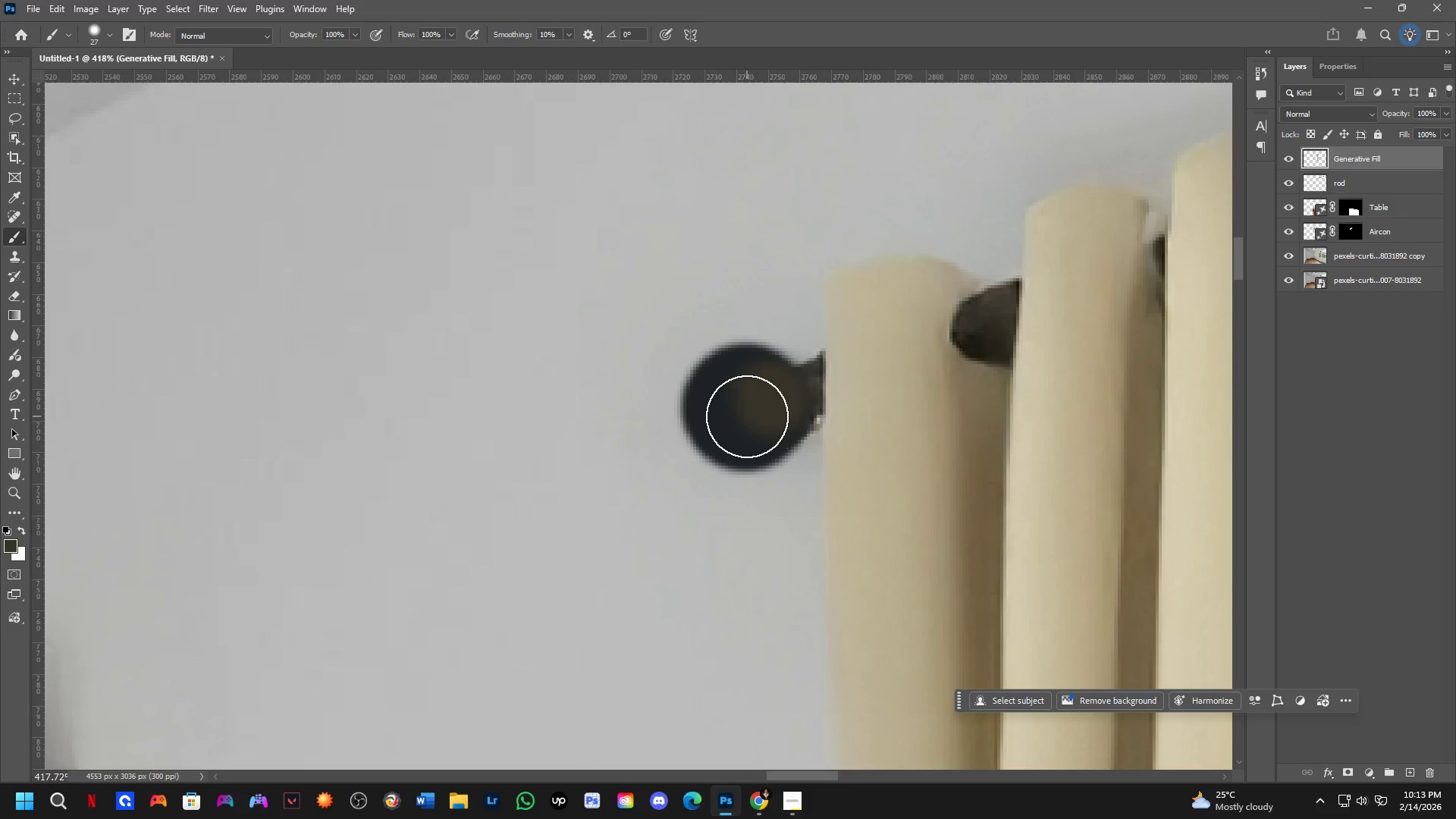 
key(Control+ControlLeft)
 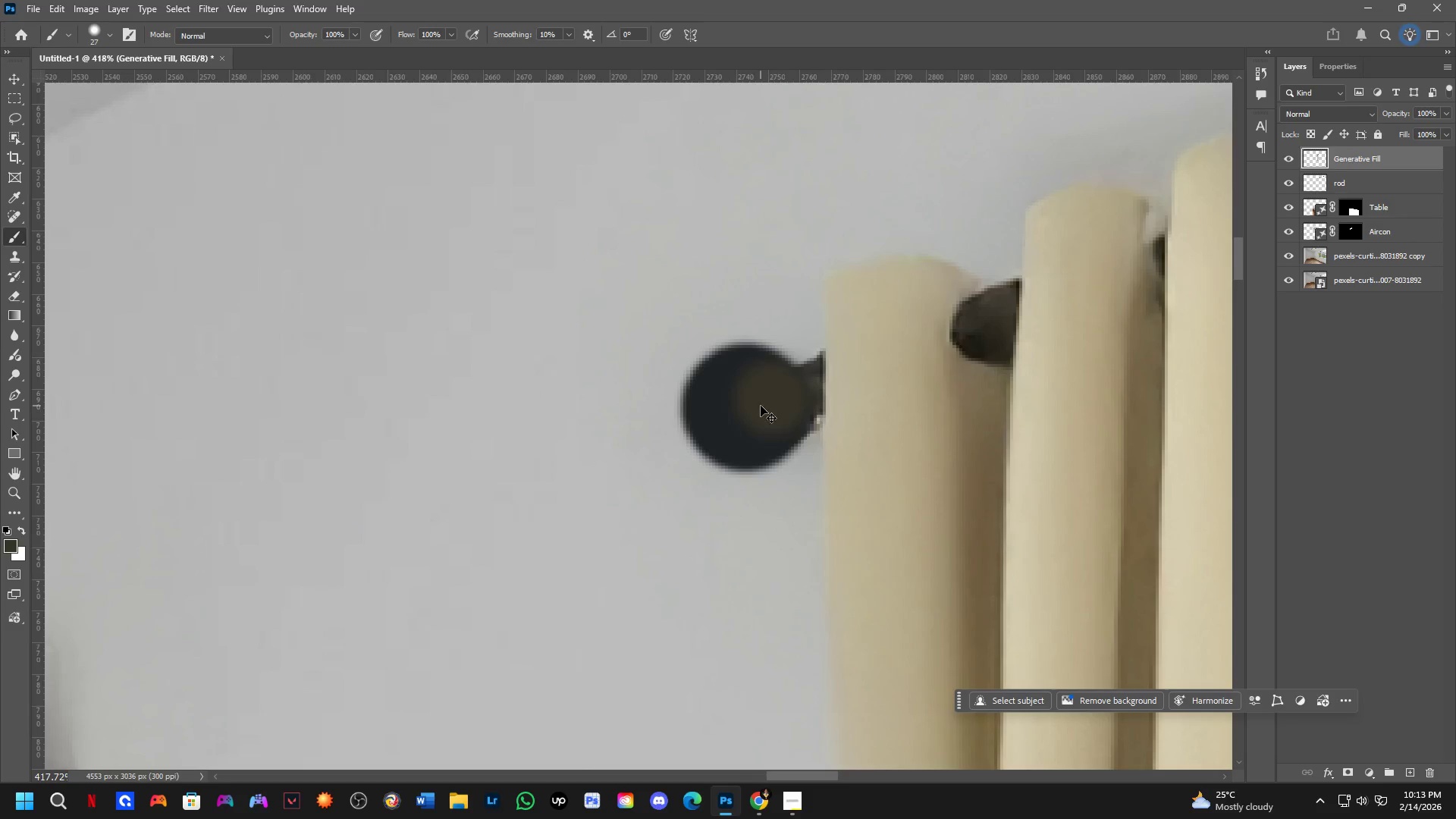 
key(Control+Z)
 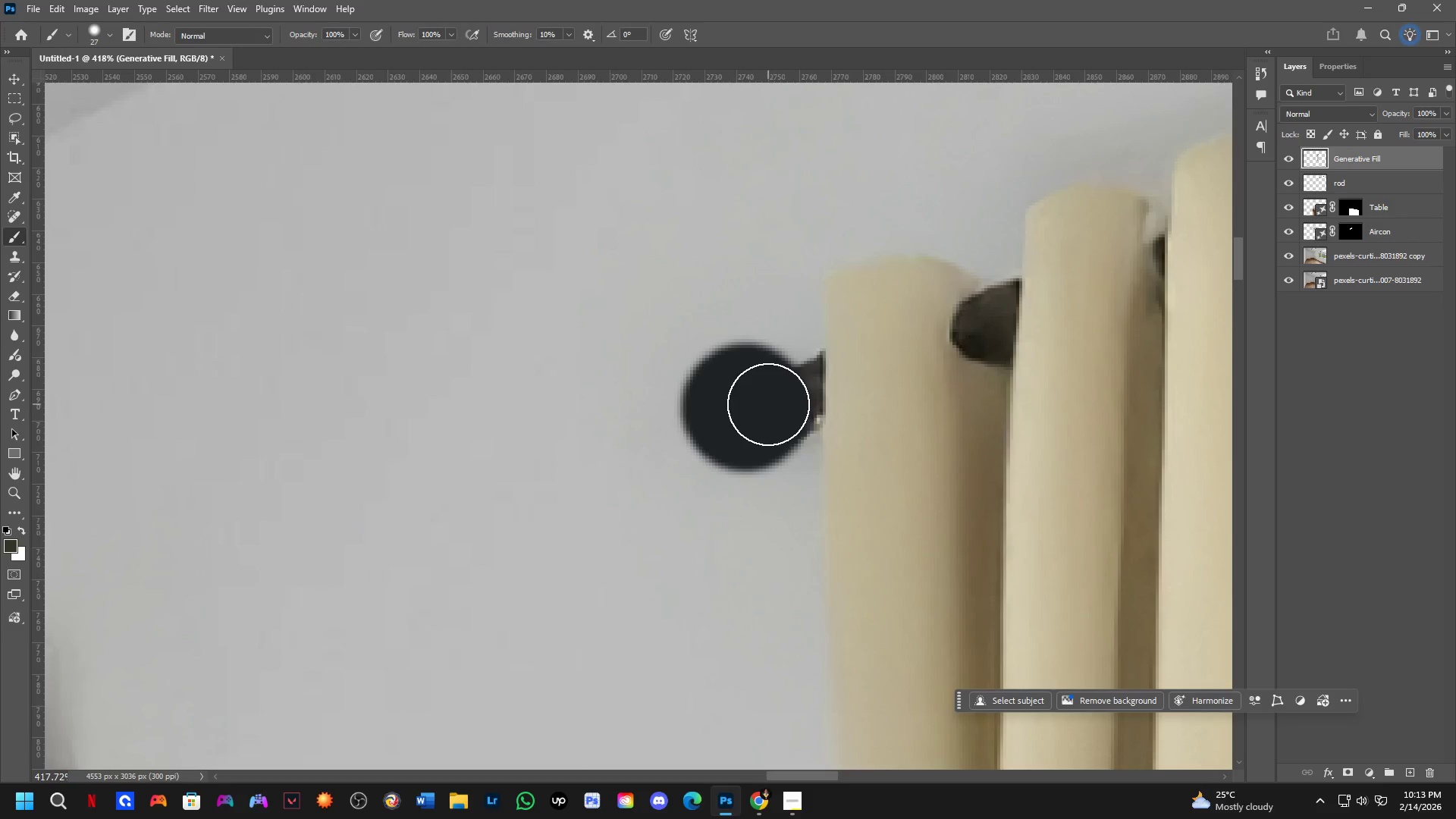 
hold_key(key=AltLeft, duration=0.62)
 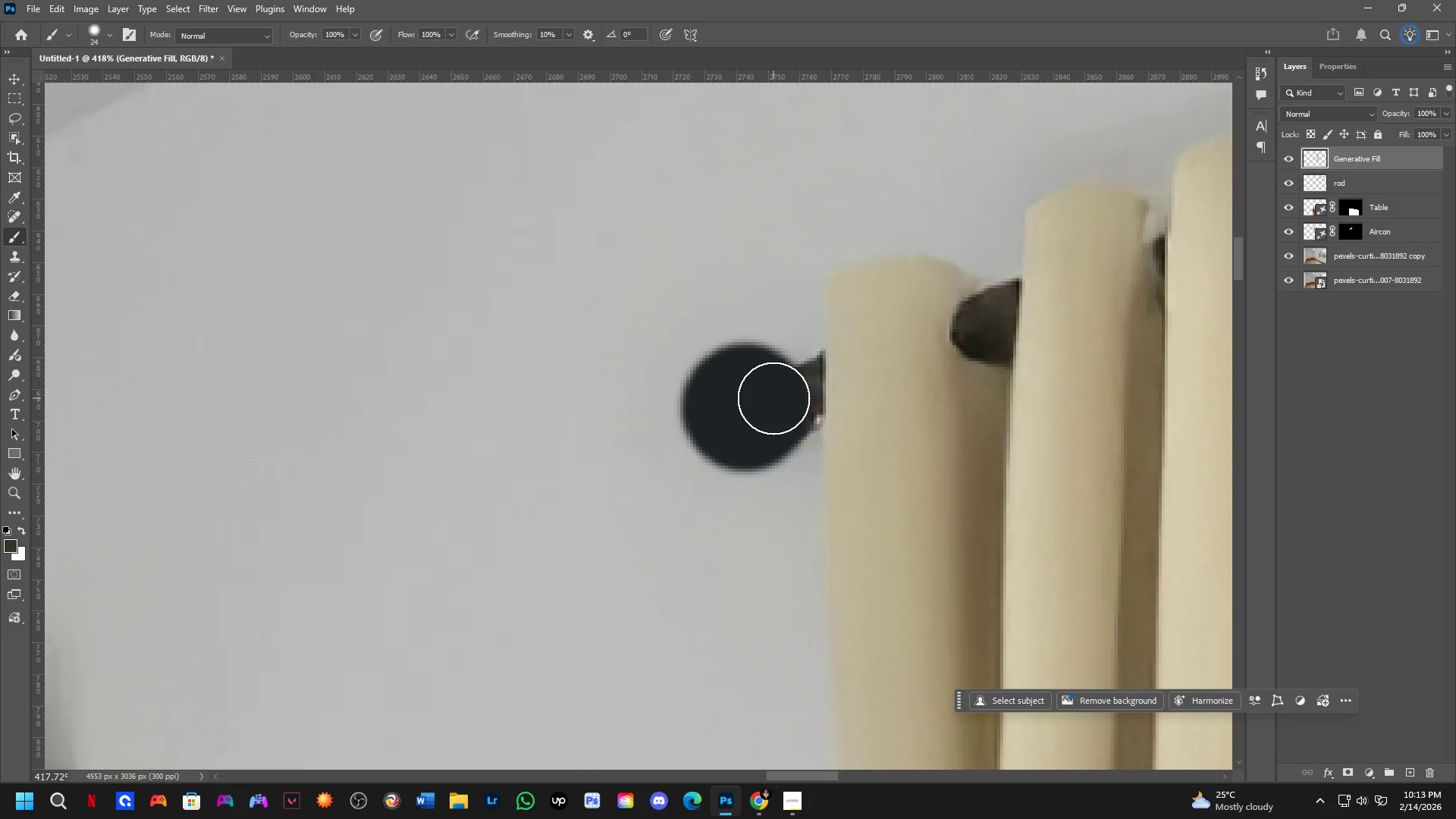 
left_click_drag(start_coordinate=[772, 397], to_coordinate=[737, 398])
 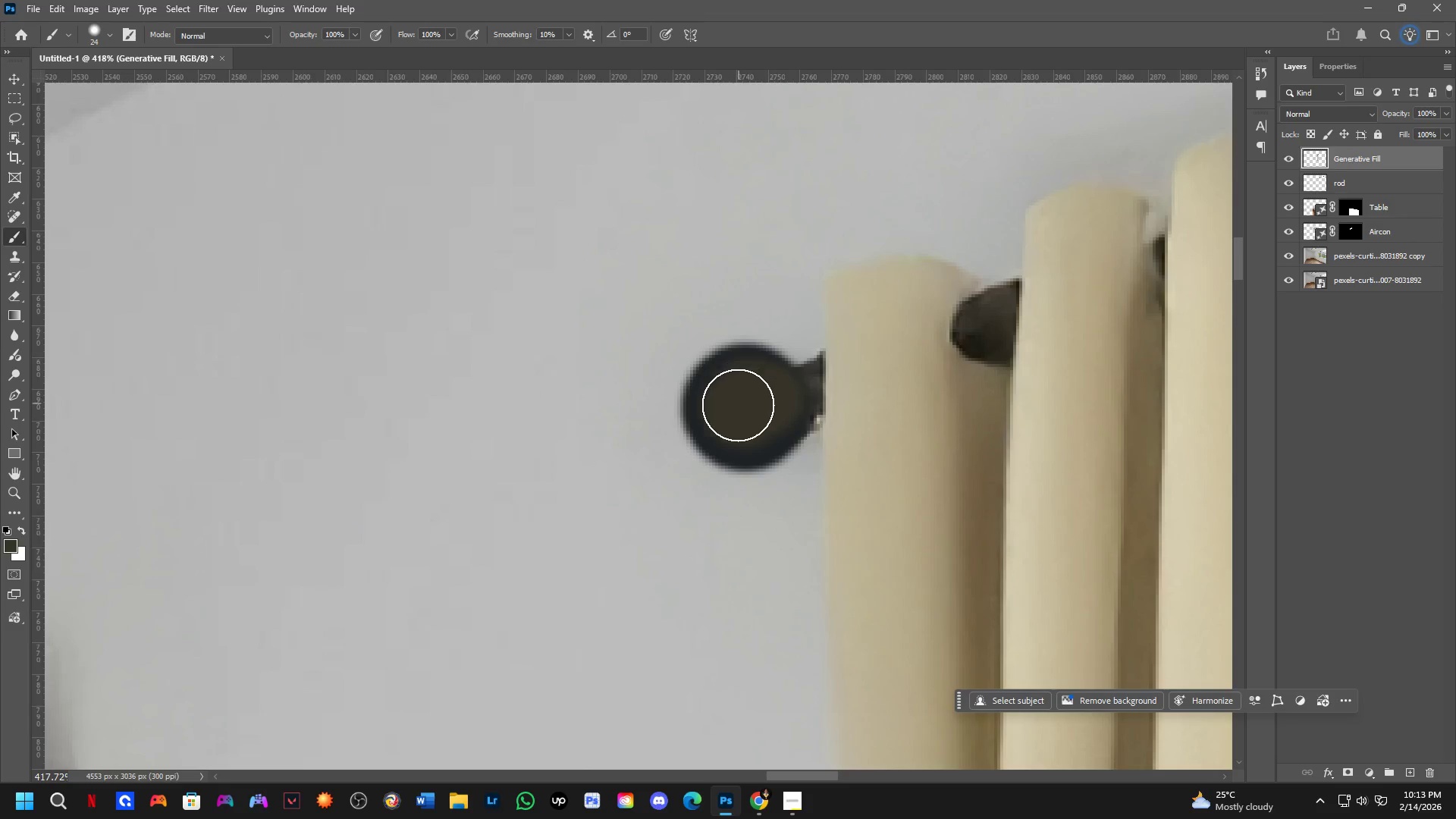 
left_click_drag(start_coordinate=[734, 414], to_coordinate=[770, 397])
 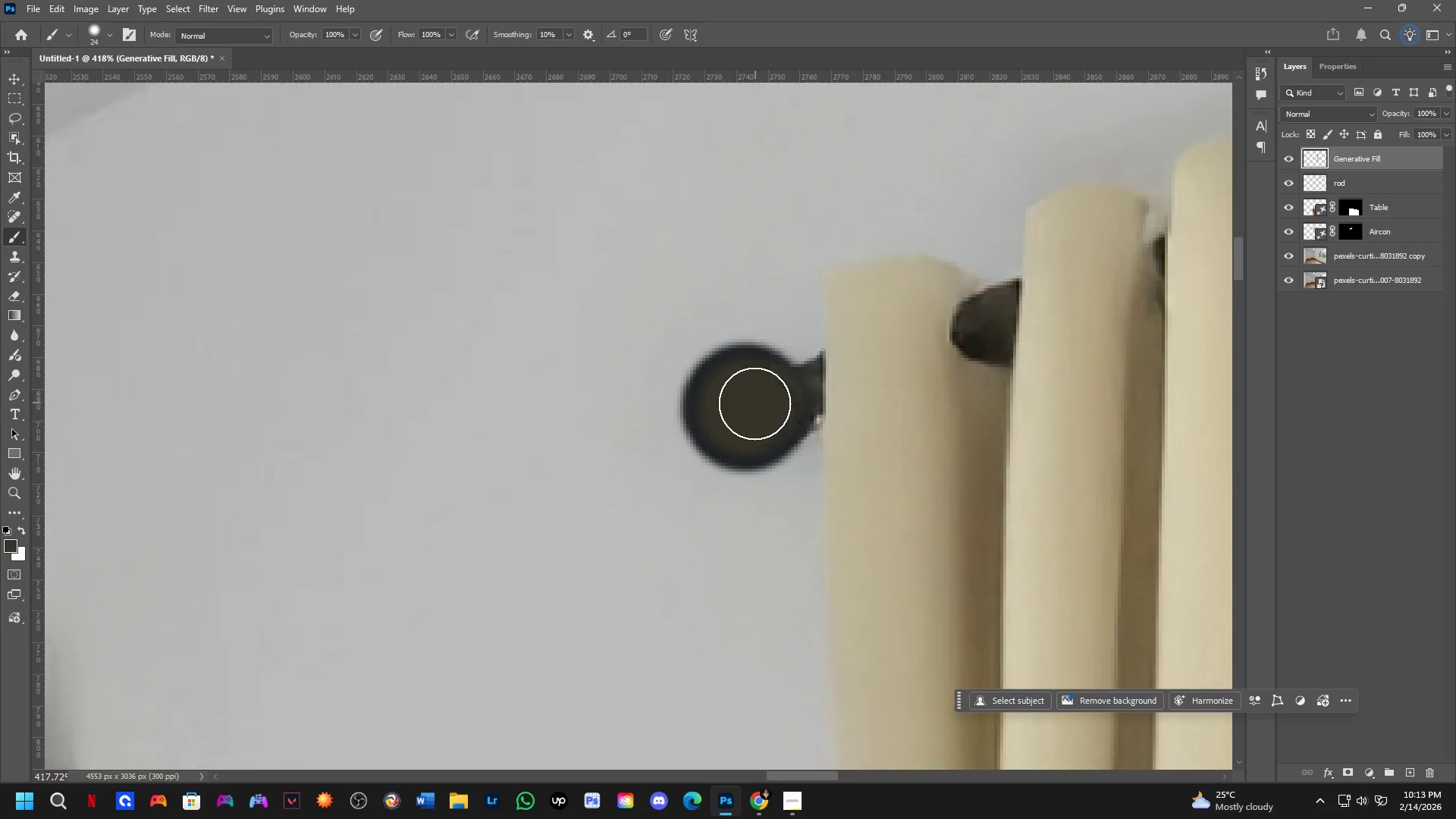 
key(Shift+ShiftLeft)
 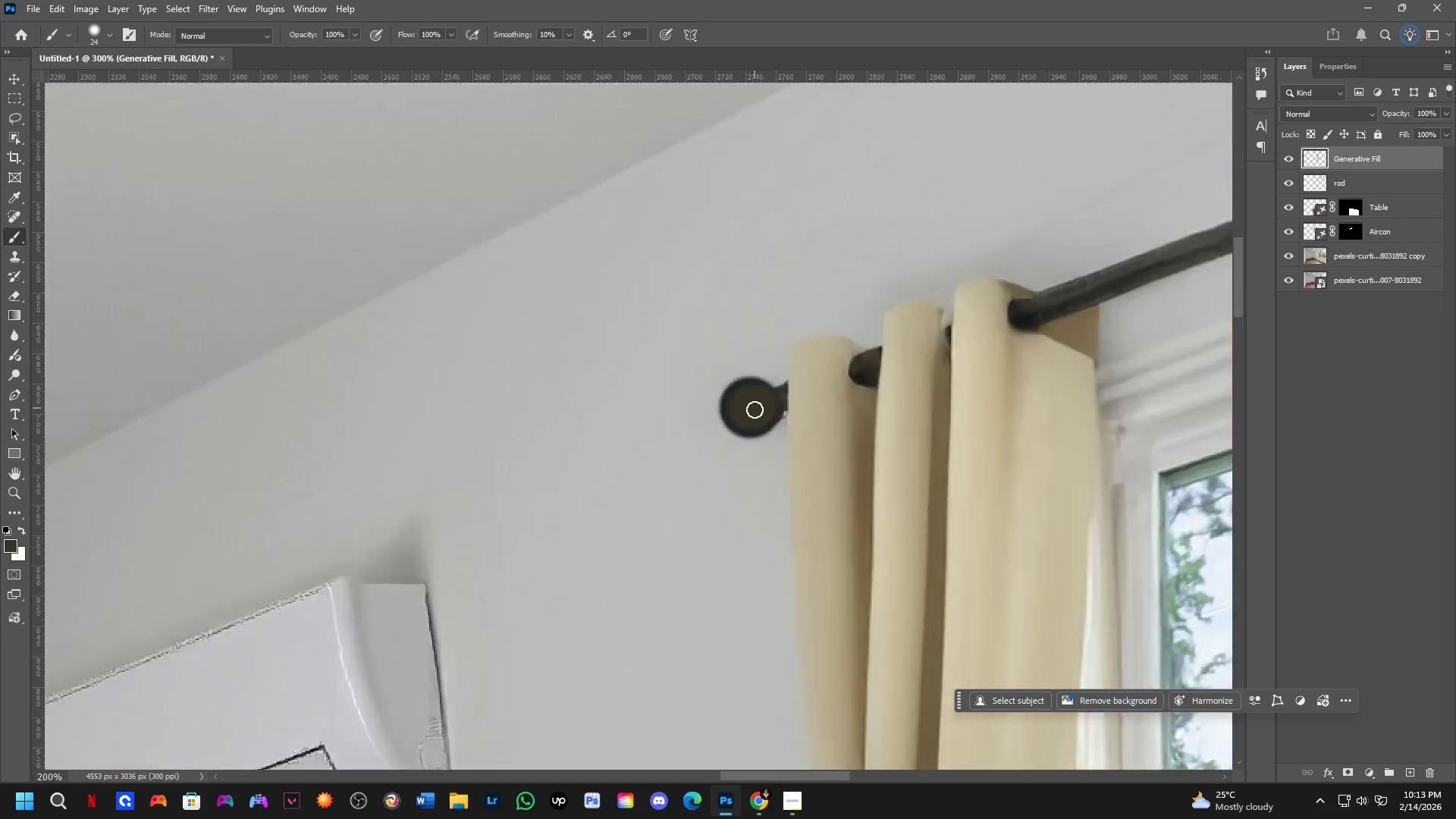 
scroll: coordinate [755, 415], scroll_direction: down, amount: 5.0
 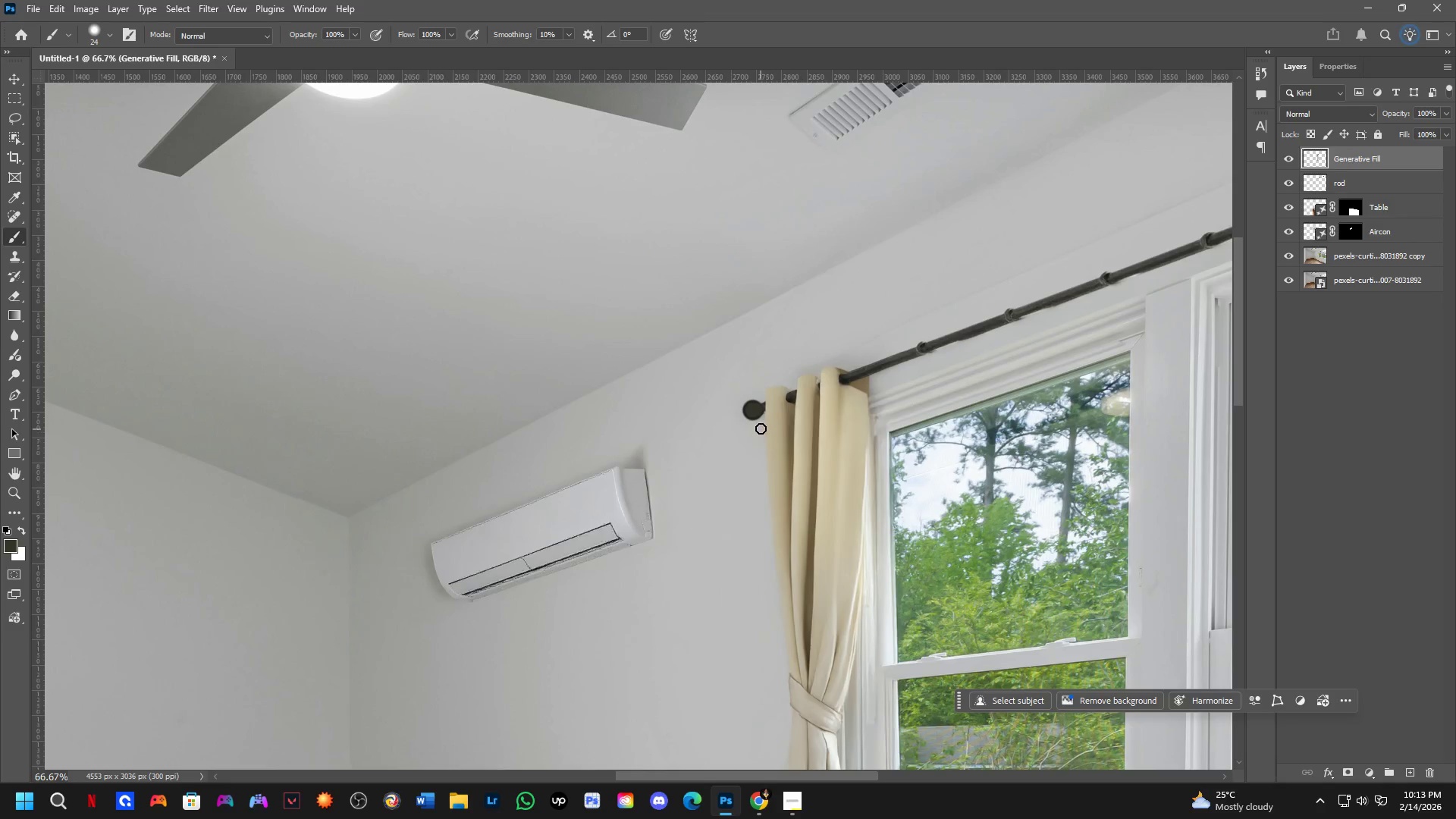 
key(Shift+ShiftLeft)
 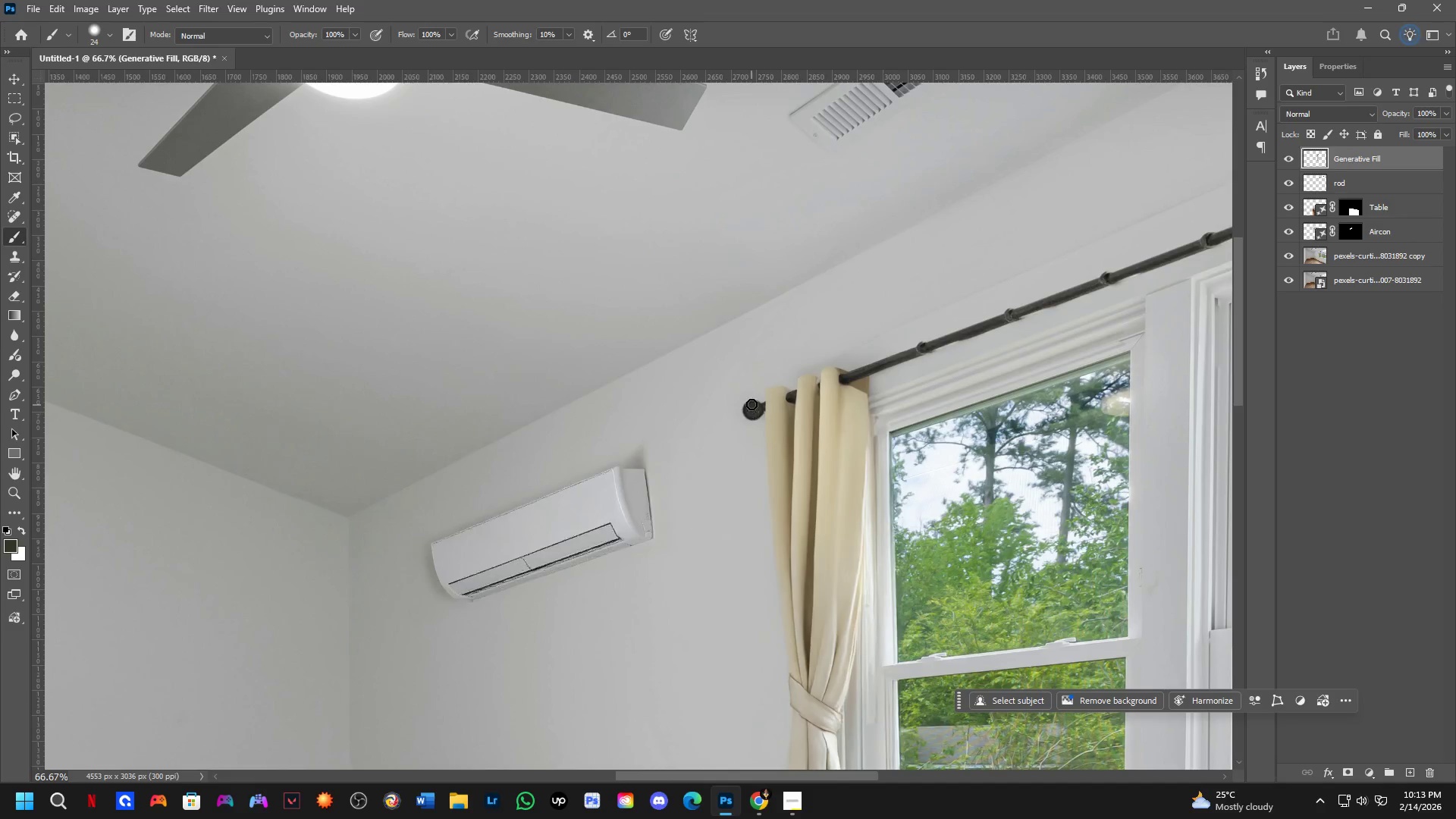 
scroll: coordinate [767, 426], scroll_direction: up, amount: 14.0
 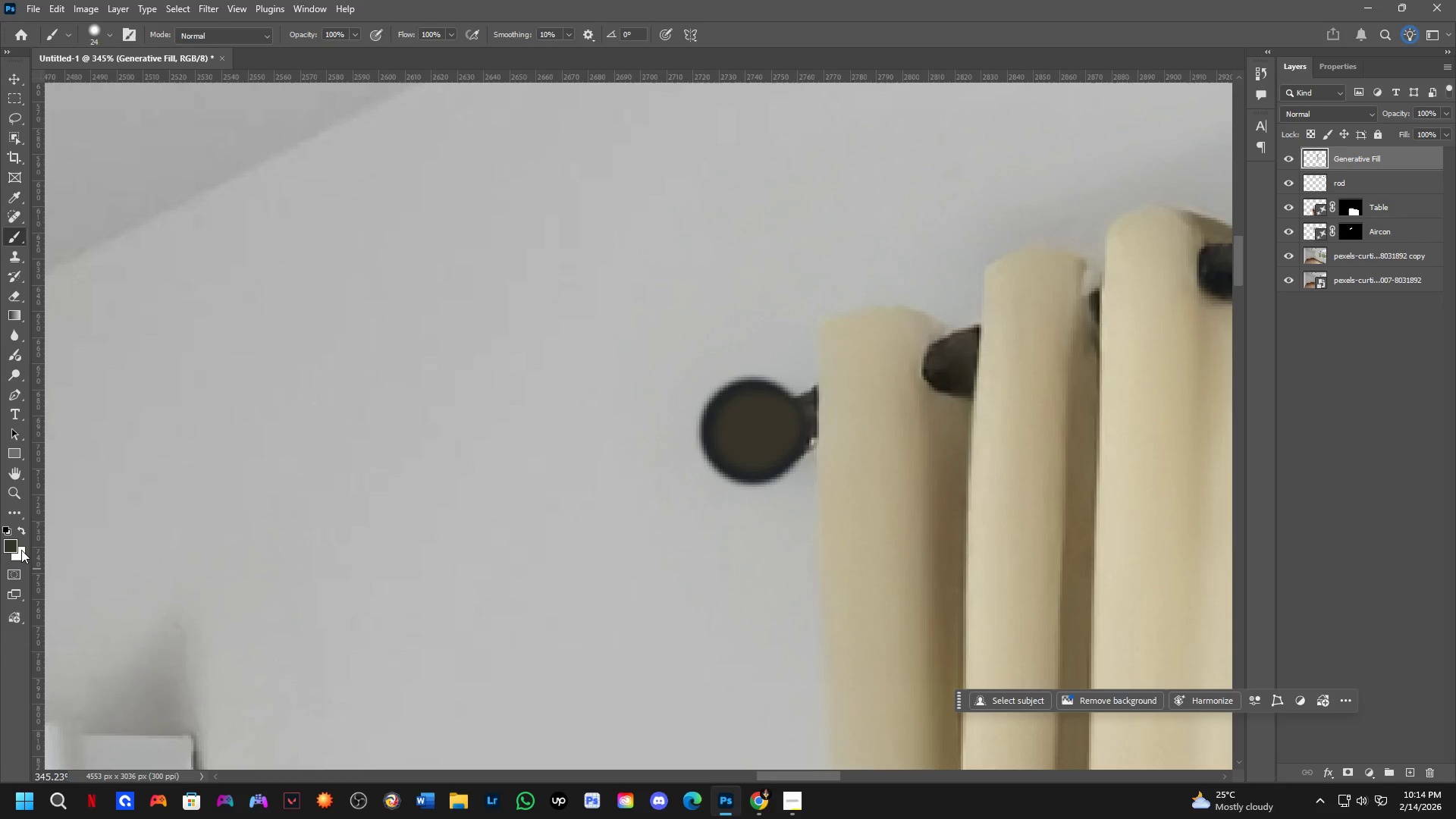 
left_click_drag(start_coordinate=[15, 541], to_coordinate=[547, 316])
 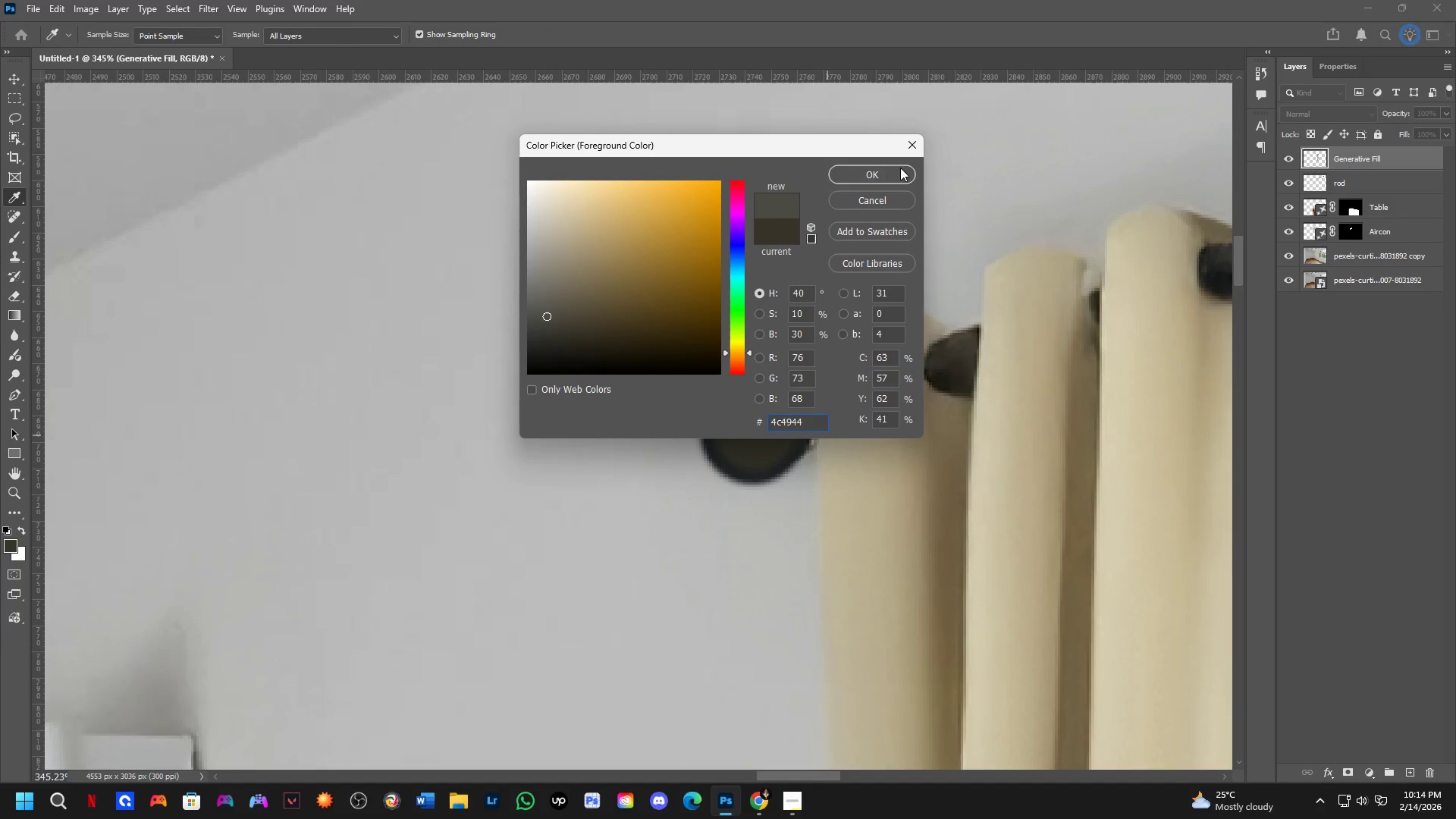 
left_click([547, 316])
 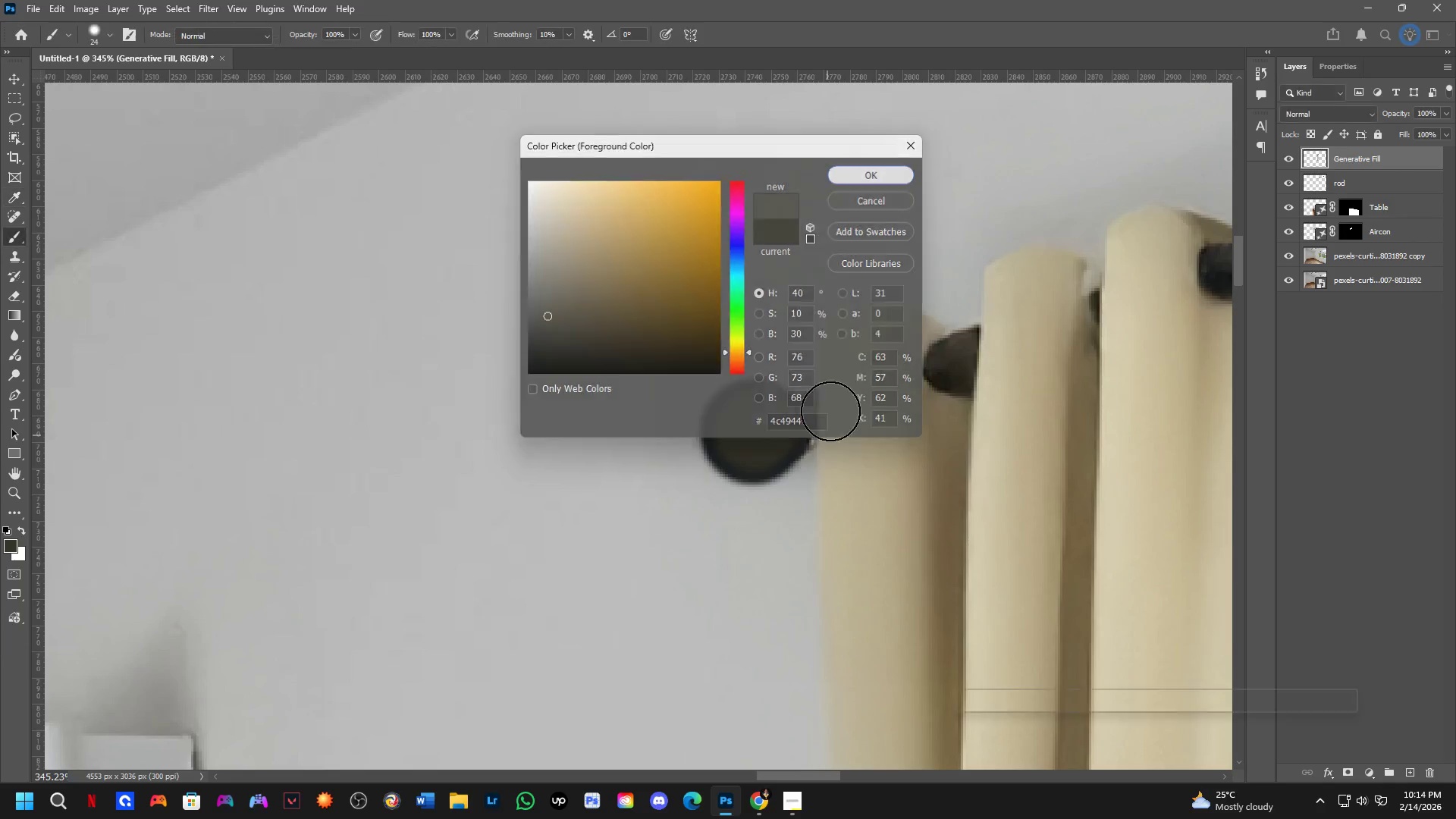 
hold_key(key=AltLeft, duration=0.48)
 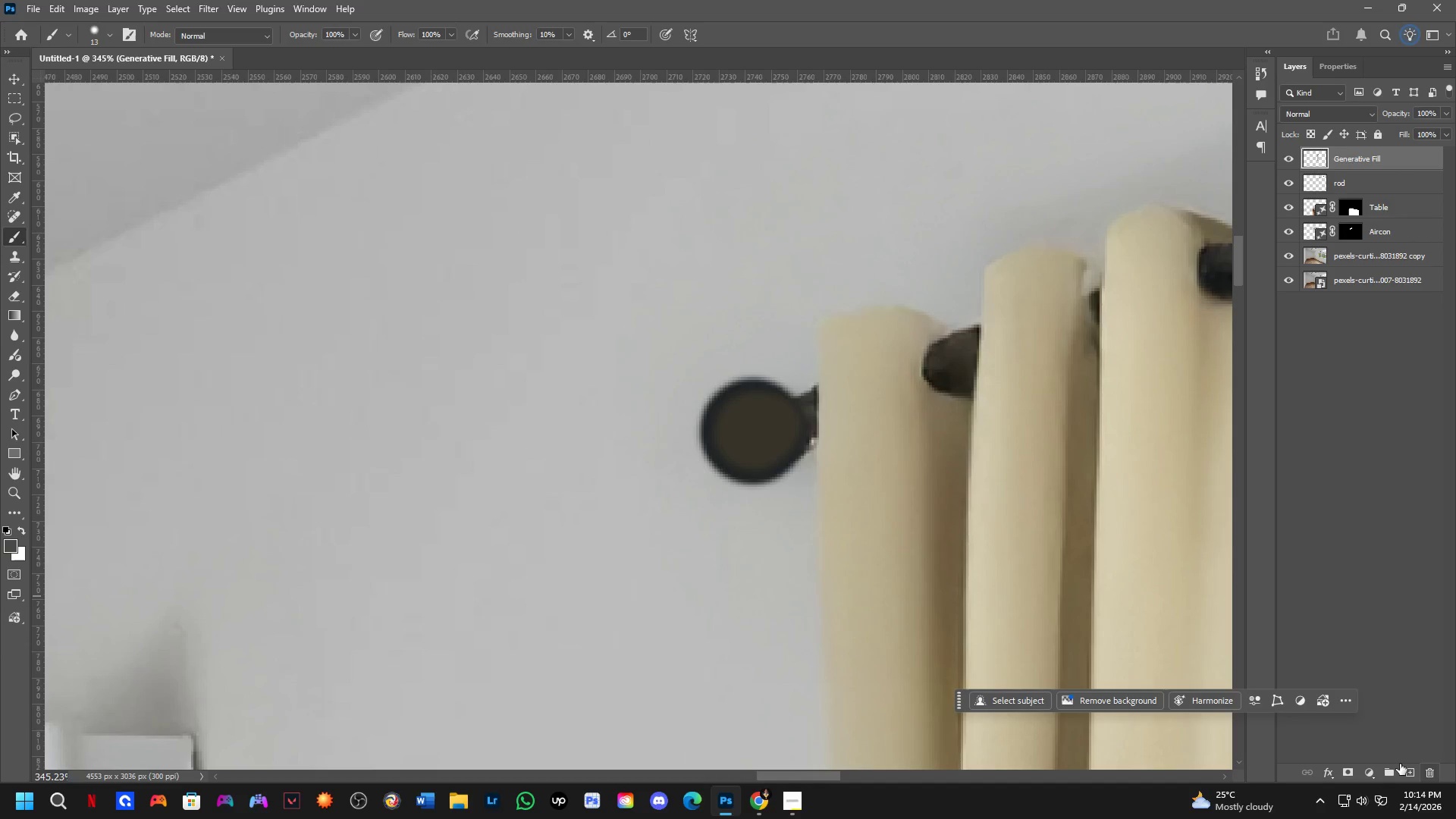 
left_click([1410, 766])
 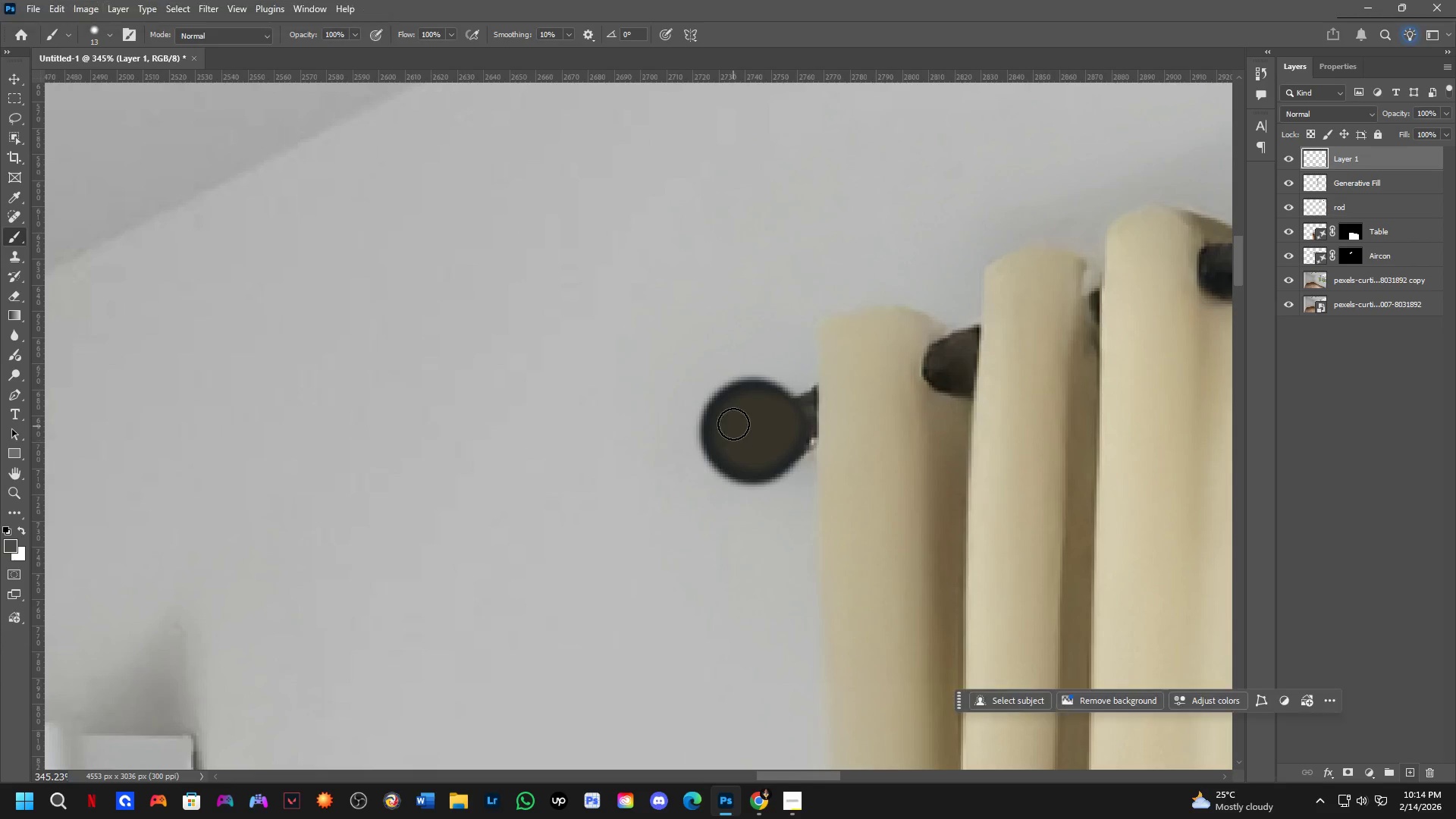 
left_click_drag(start_coordinate=[732, 422], to_coordinate=[770, 422])
 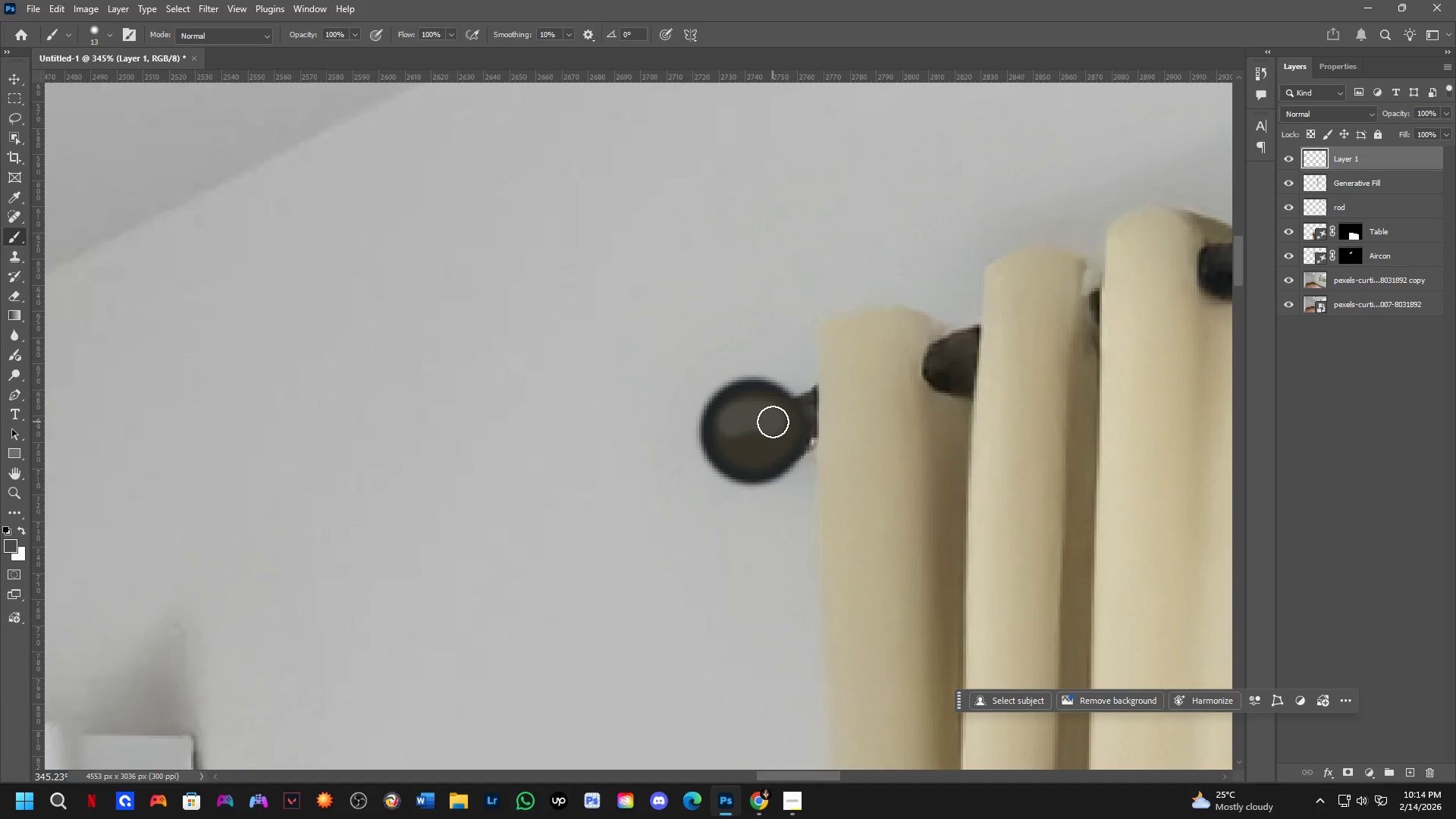 
key(Control+ControlLeft)
 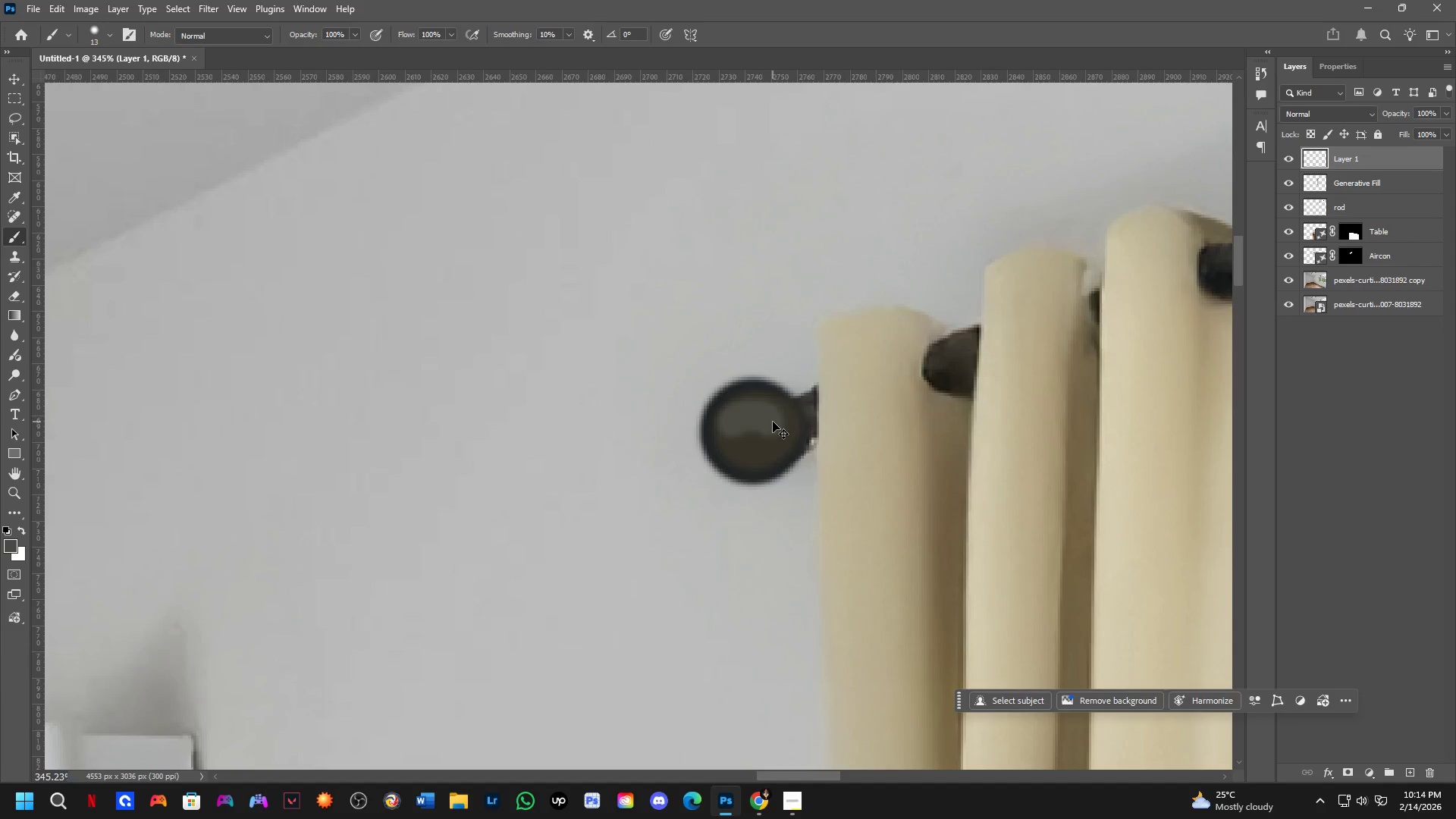 
key(Control+Z)
 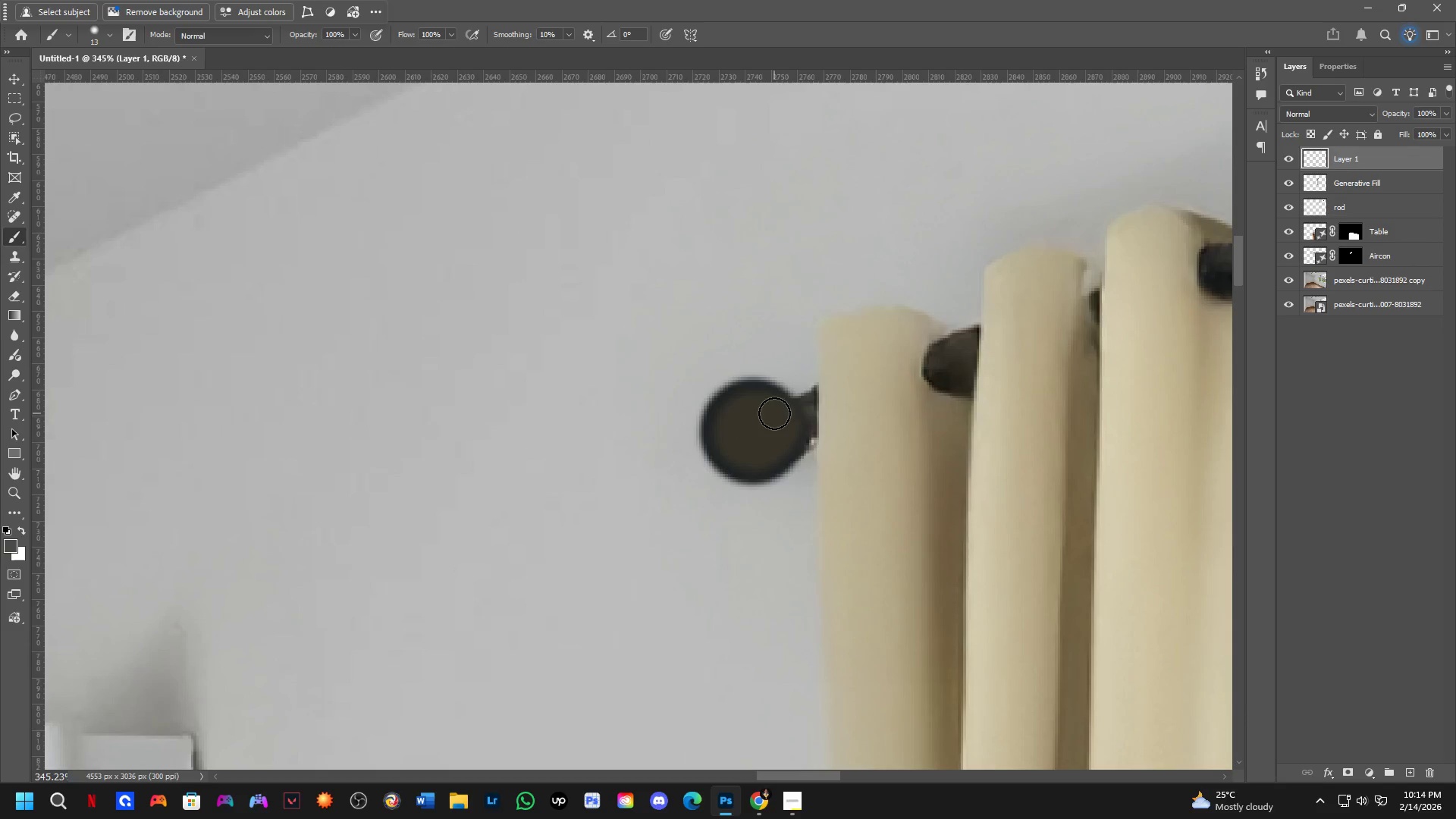 
left_click_drag(start_coordinate=[773, 412], to_coordinate=[742, 443])
 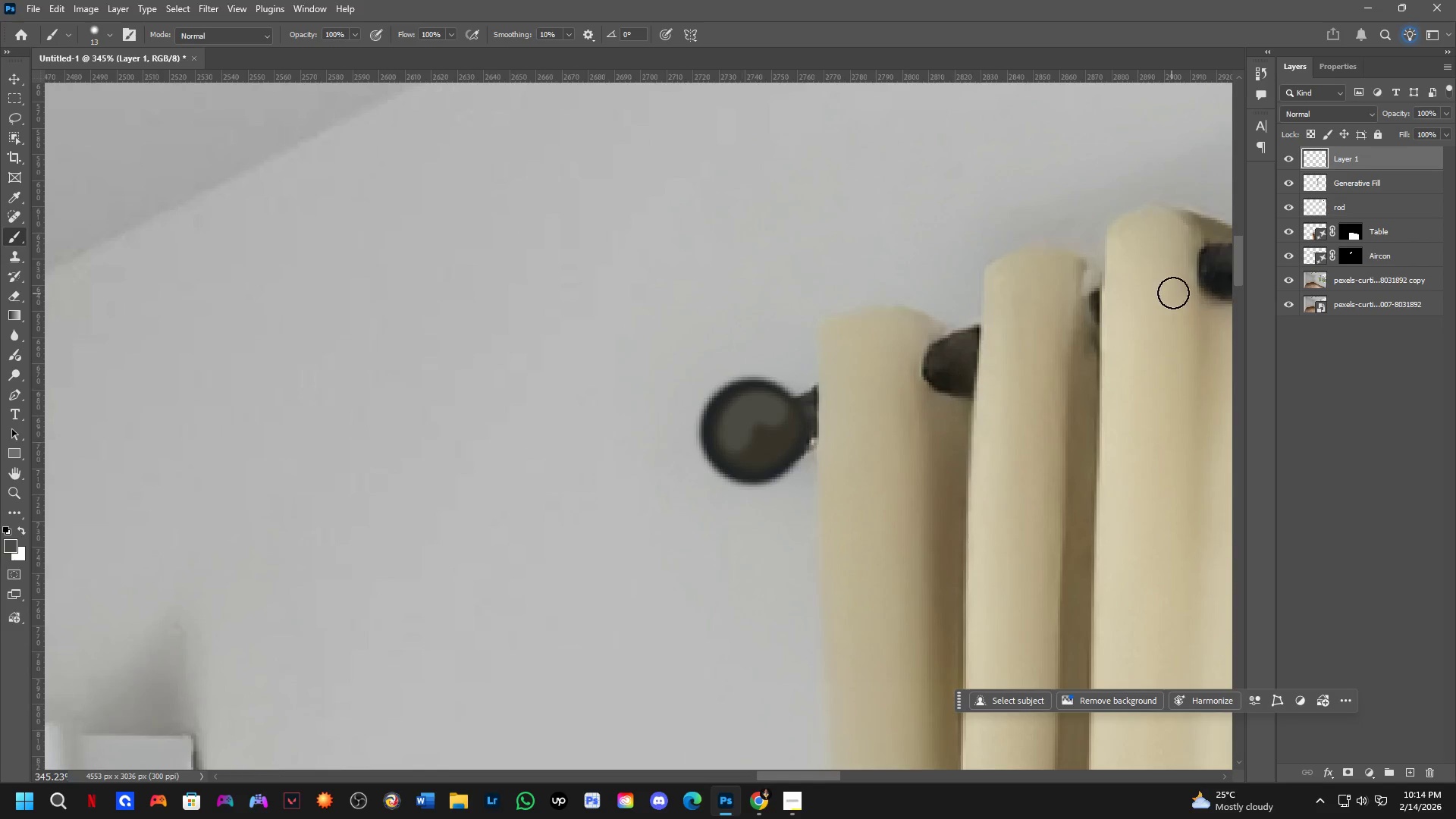 
hold_key(key=AltLeft, duration=0.33)
 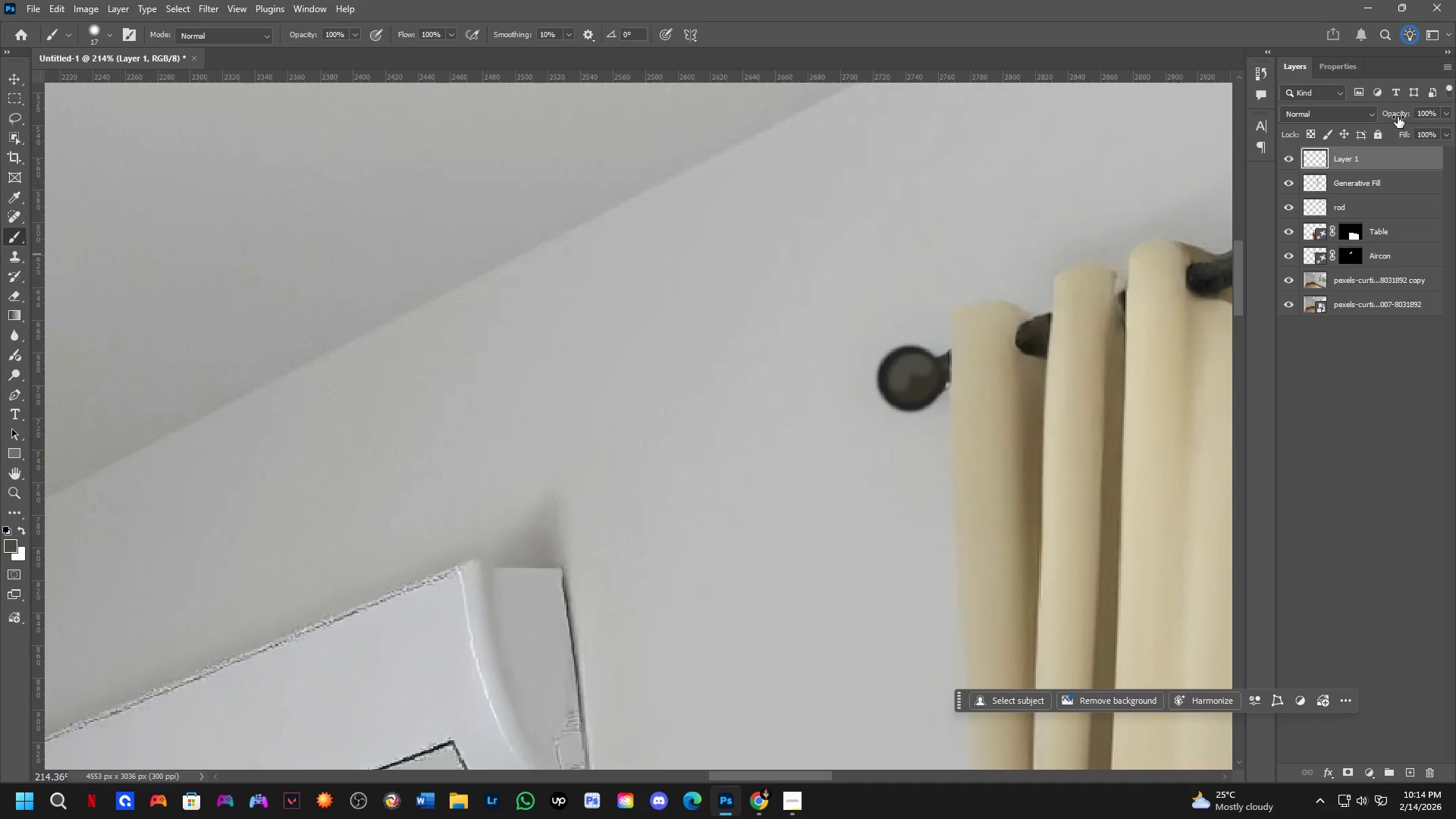 
scroll: coordinate [1164, 293], scroll_direction: down, amount: 5.0
 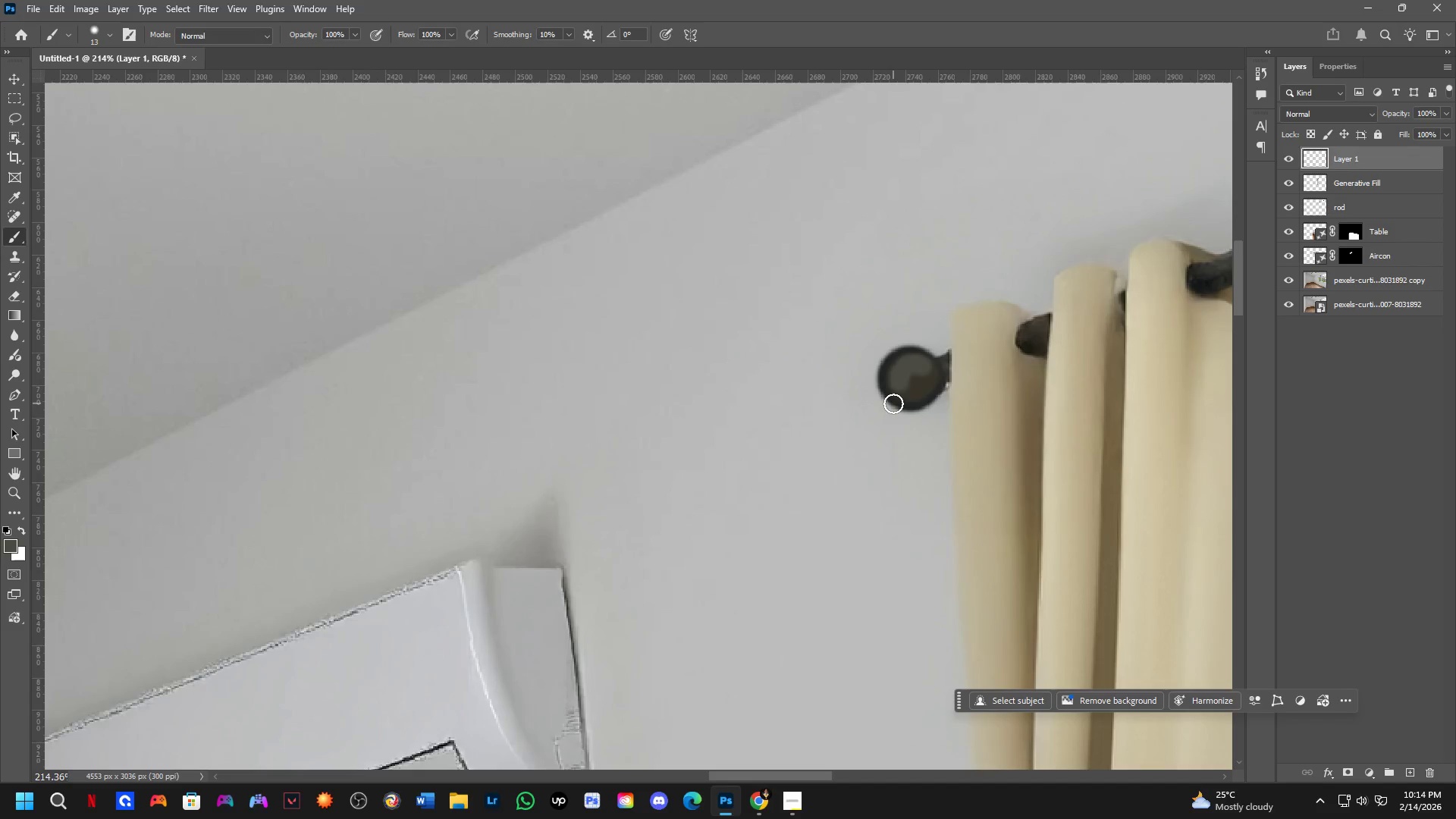 
left_click_drag(start_coordinate=[1397, 116], to_coordinate=[1368, 124])
 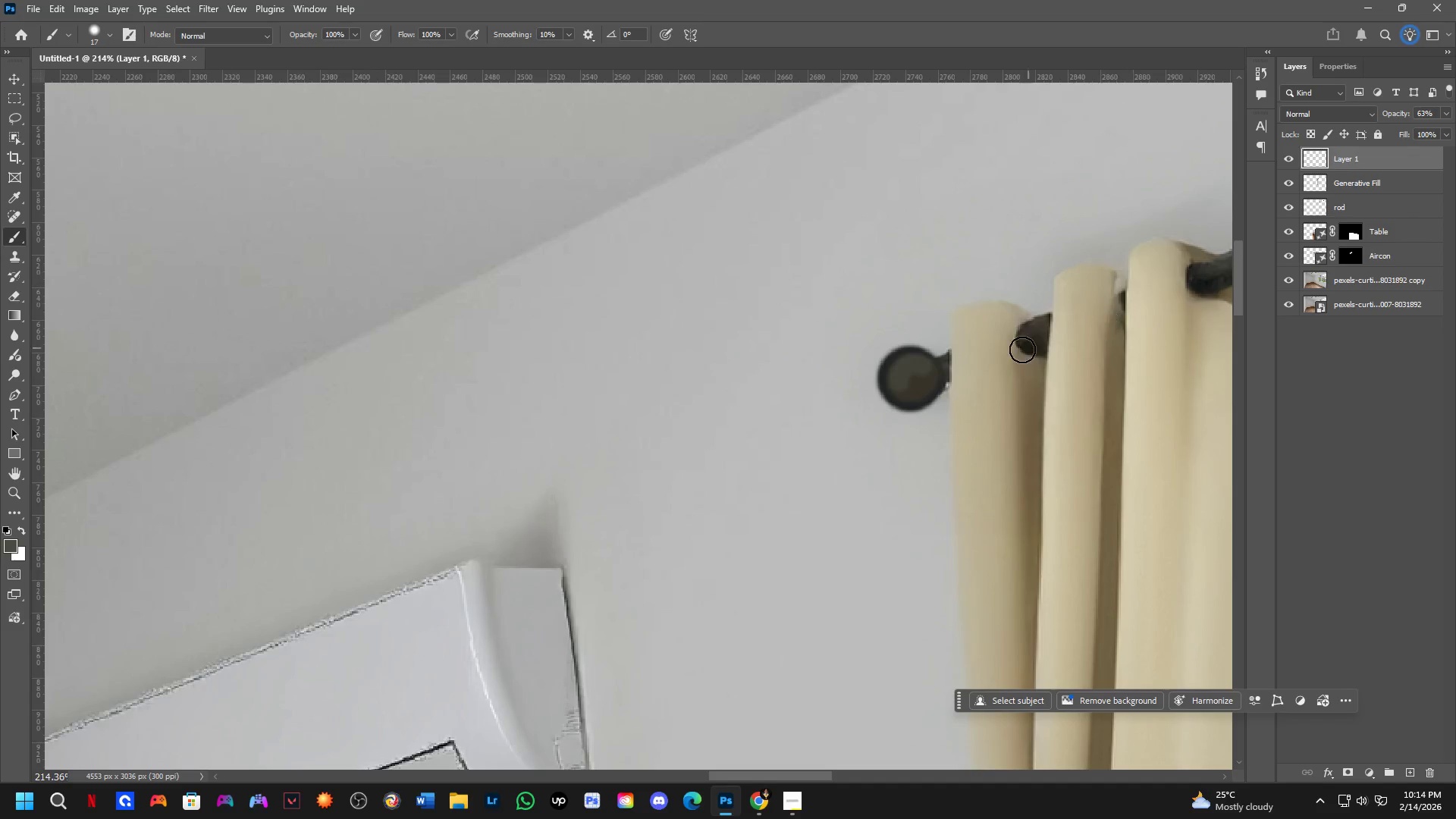 
key(Shift+ShiftLeft)
 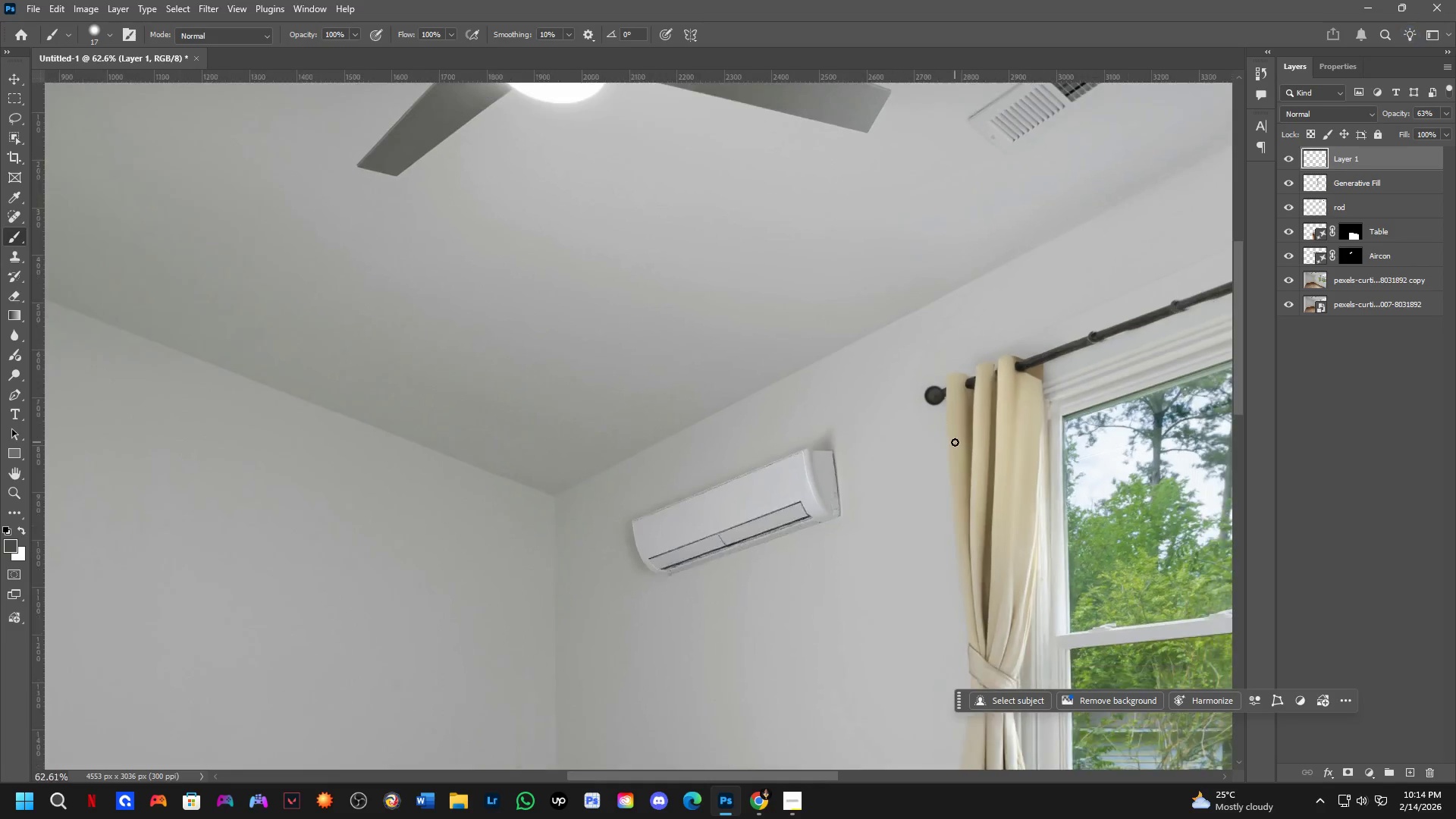 
key(Shift+ShiftLeft)
 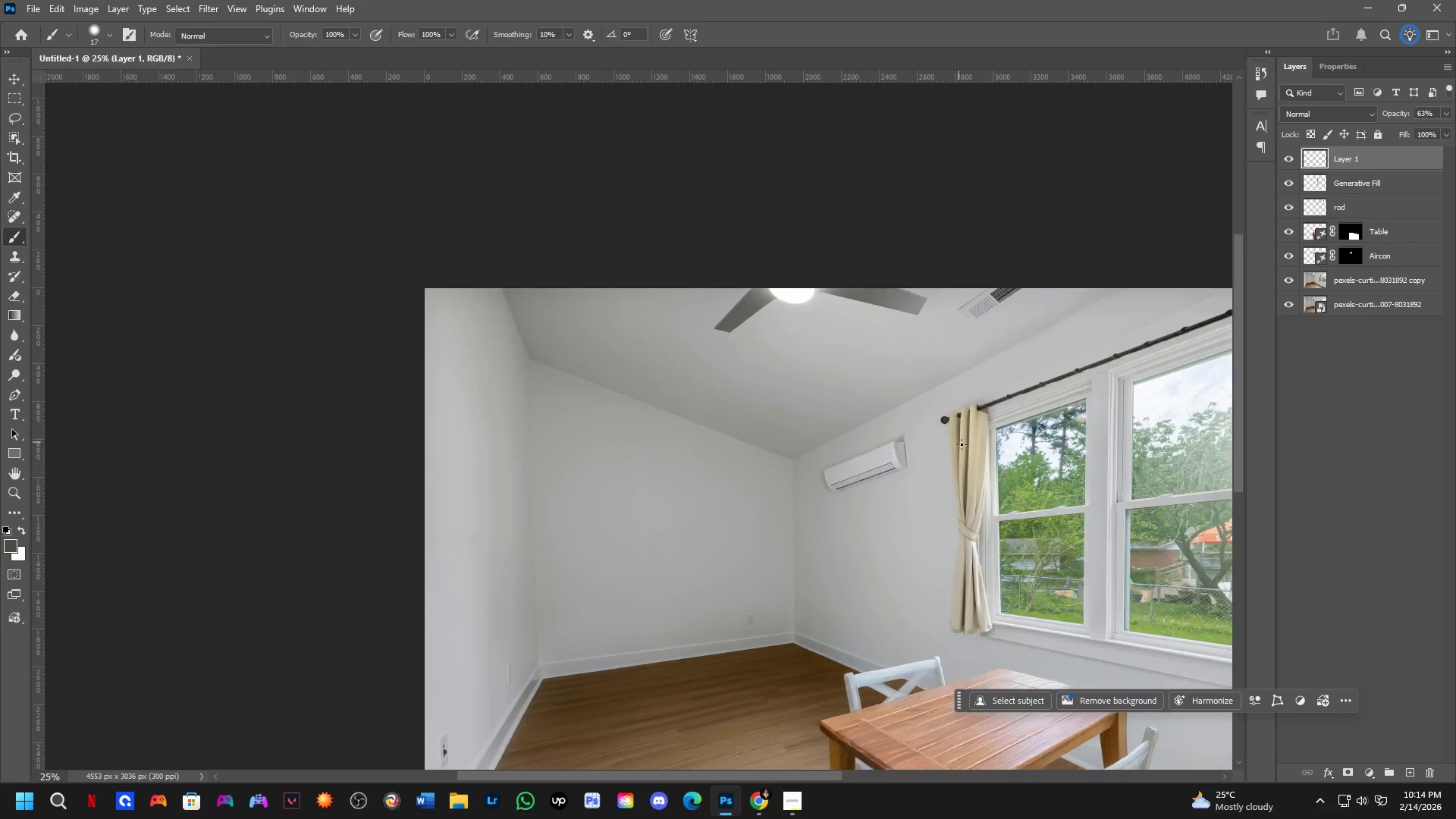 
hold_key(key=Space, duration=0.52)
 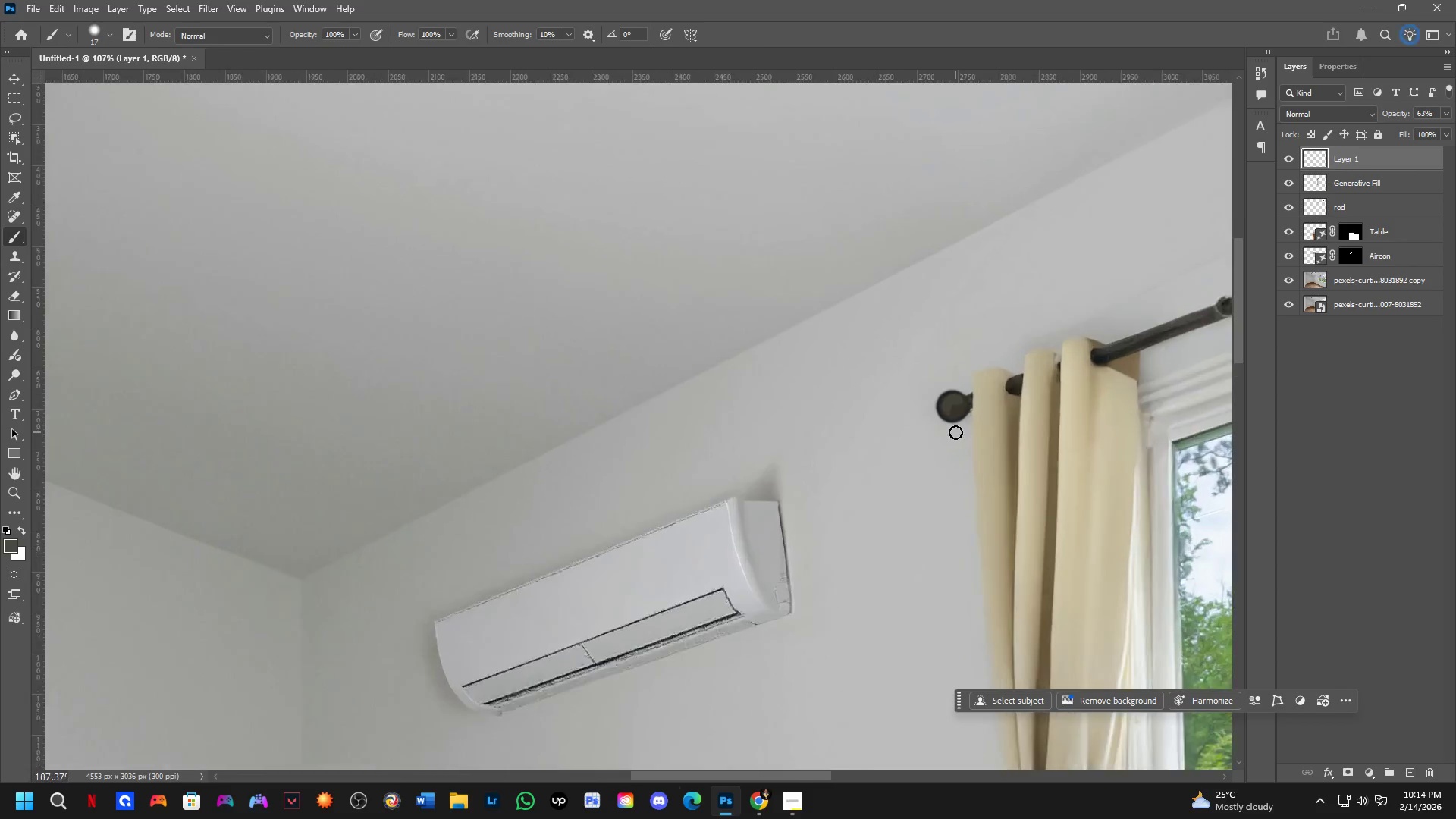 
left_click_drag(start_coordinate=[969, 453], to_coordinate=[903, 454])
 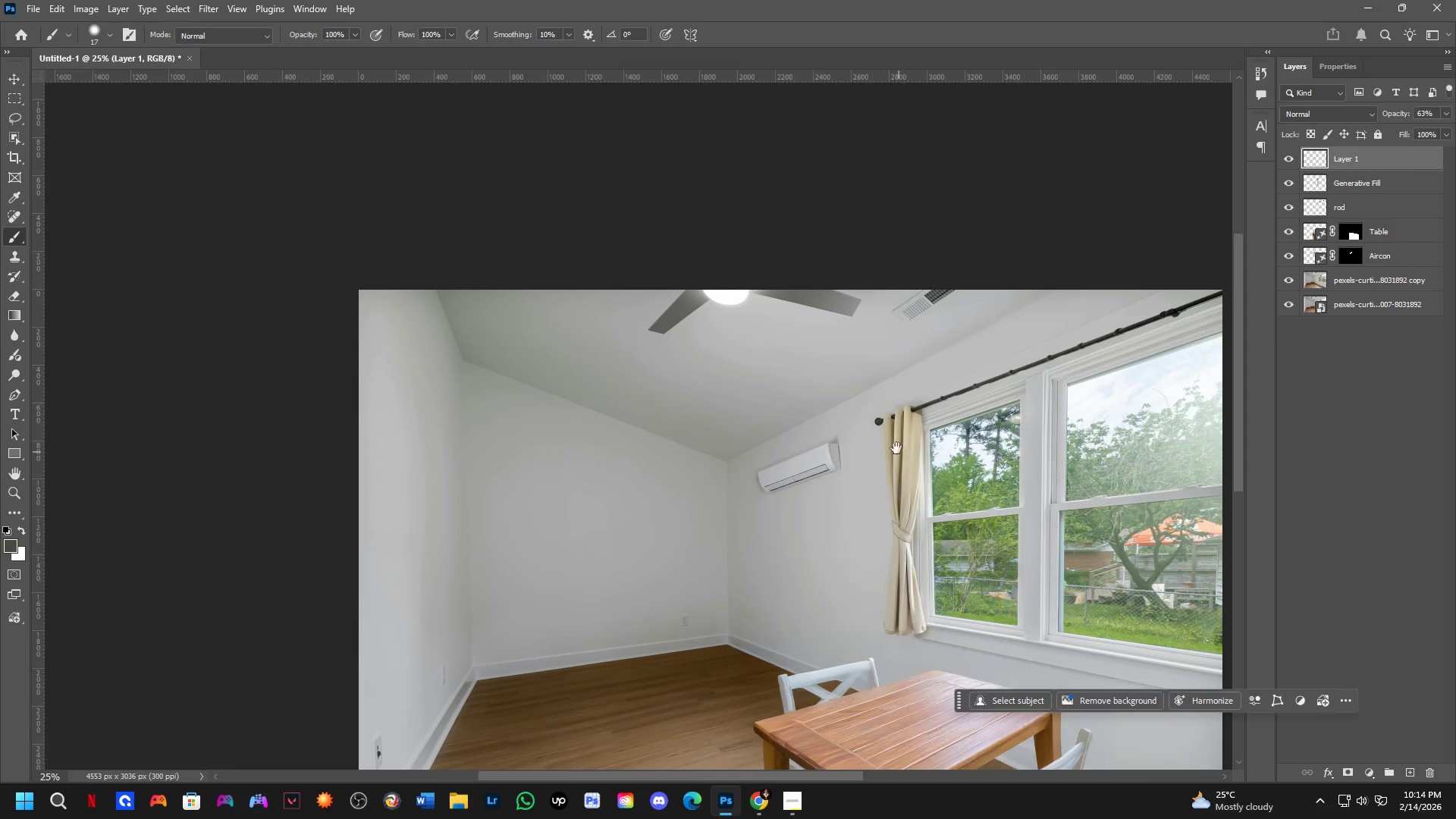 
scroll: coordinate [952, 436], scroll_direction: down, amount: 16.0
 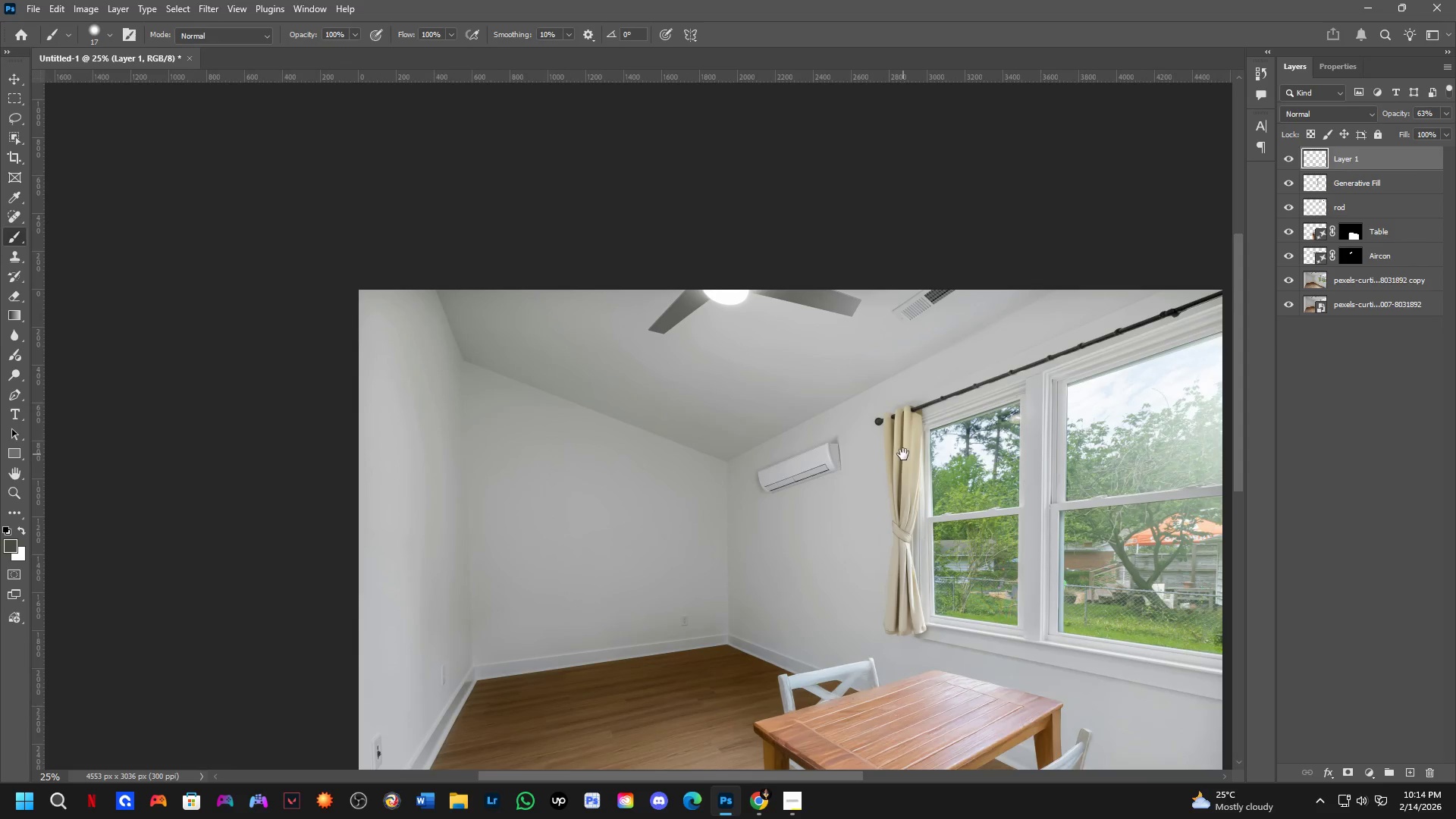 
key(Shift+ShiftLeft)
 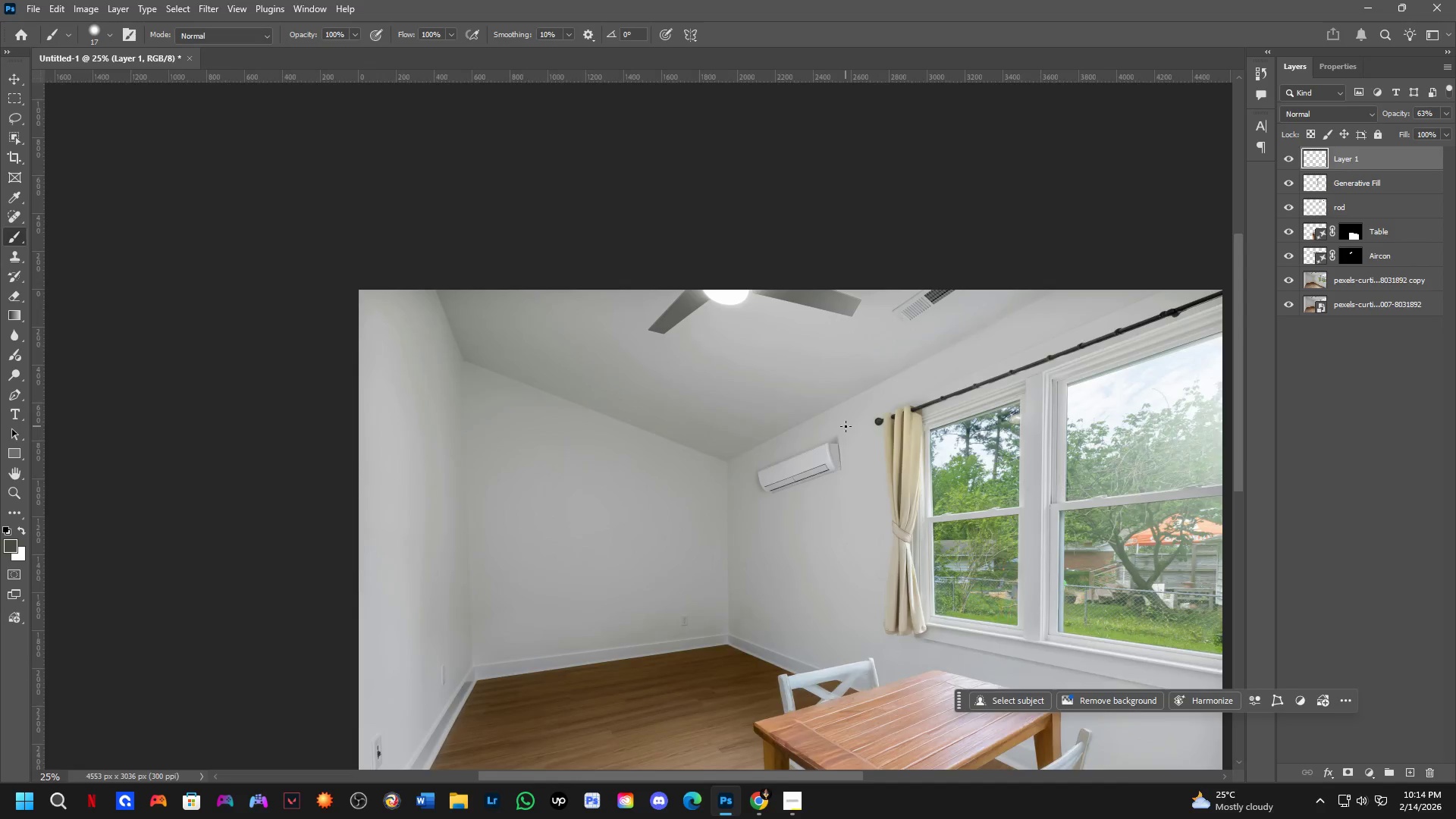 
scroll: coordinate [952, 410], scroll_direction: up, amount: 15.0
 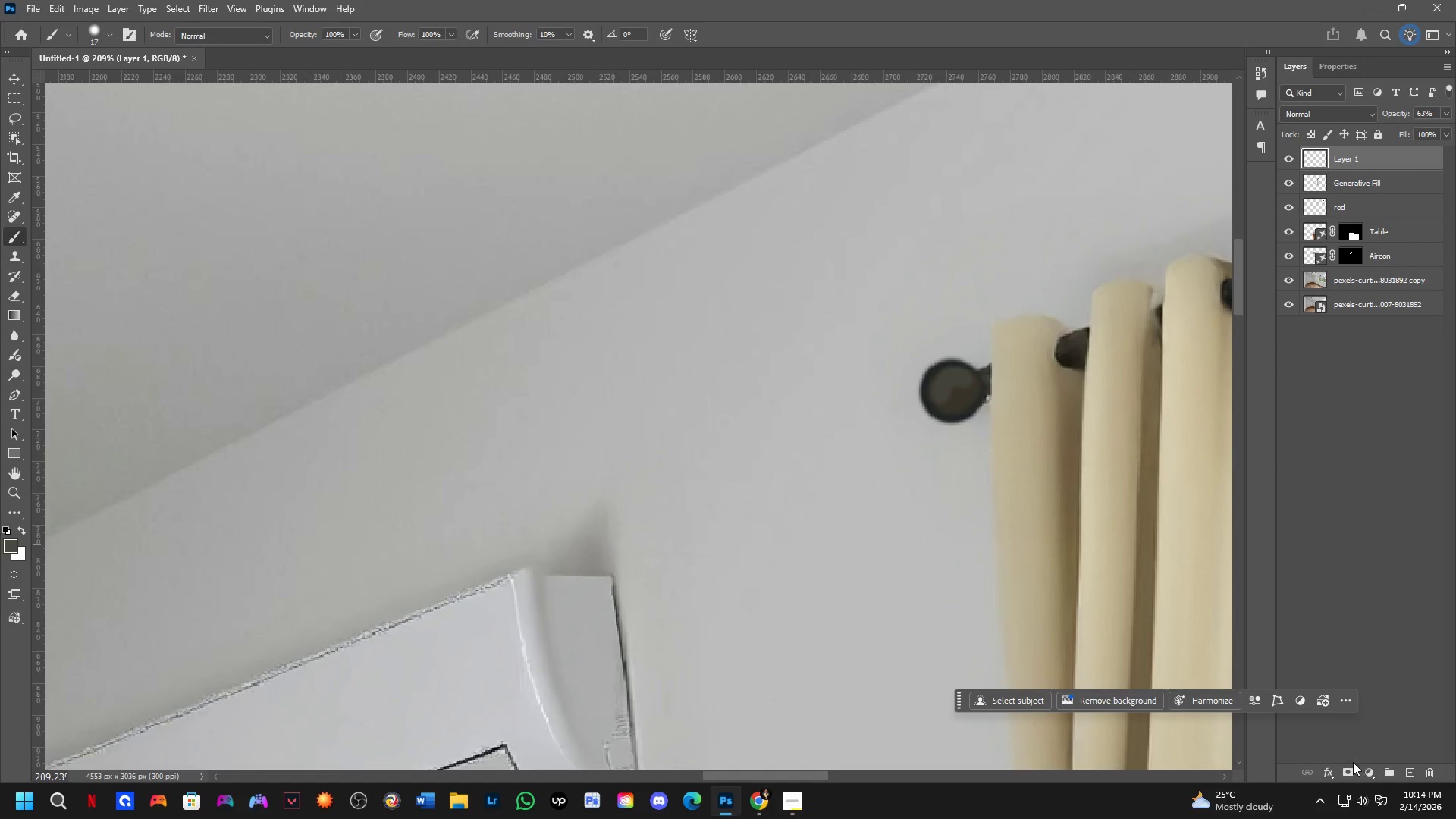 
left_click([1348, 767])
 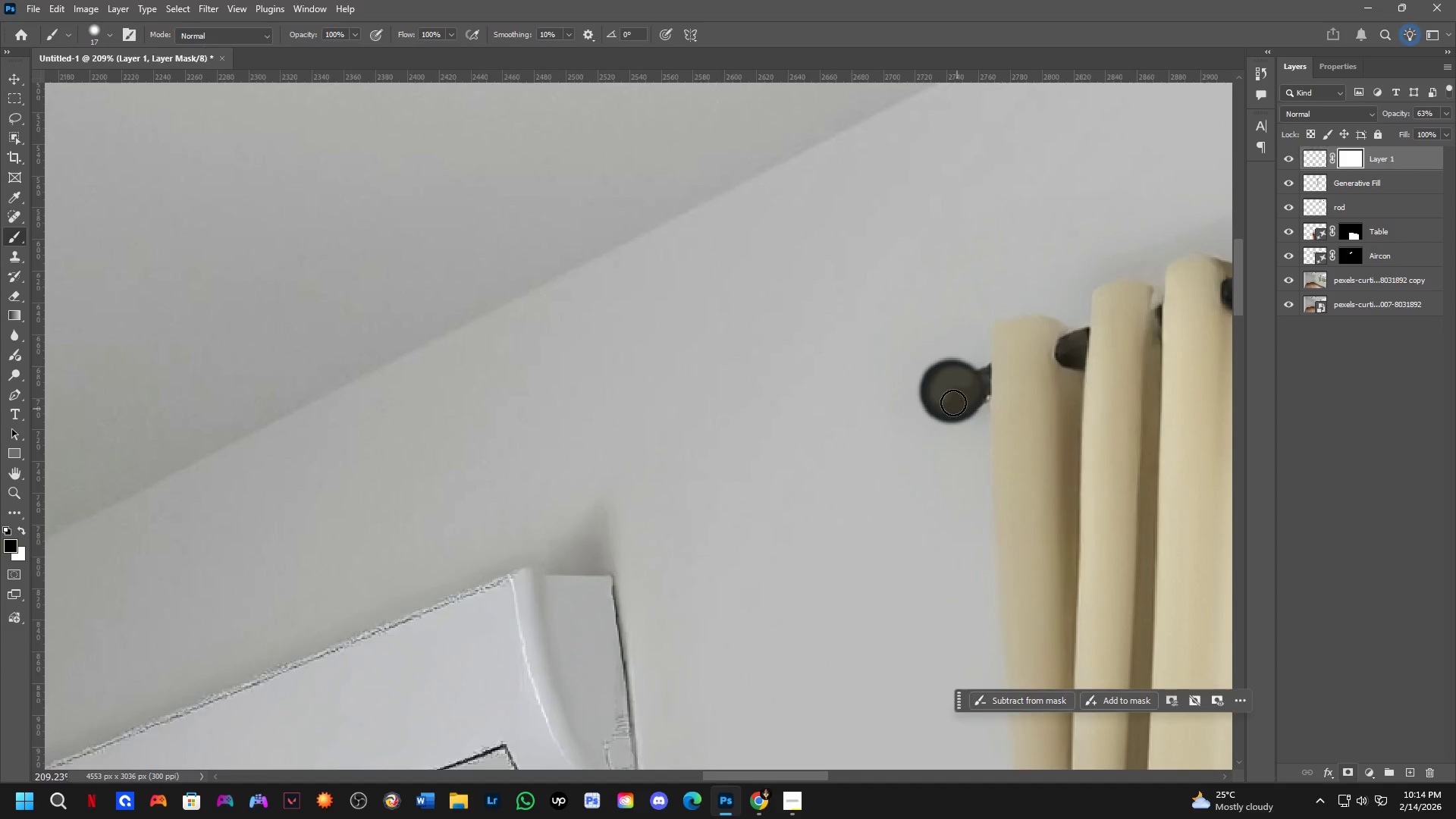 
key(Alt+AltLeft)
 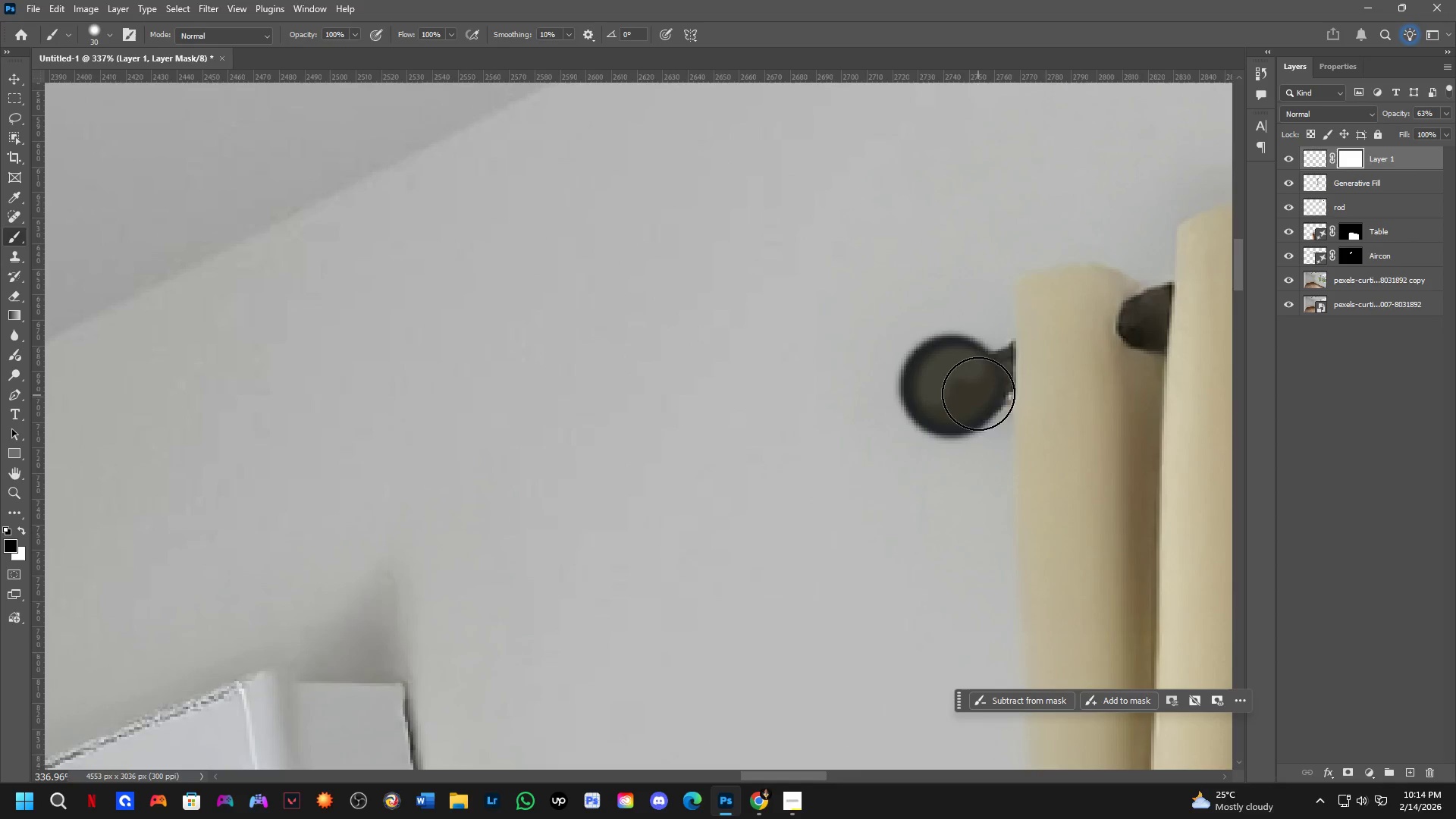 
scroll: coordinate [952, 400], scroll_direction: up, amount: 4.0
 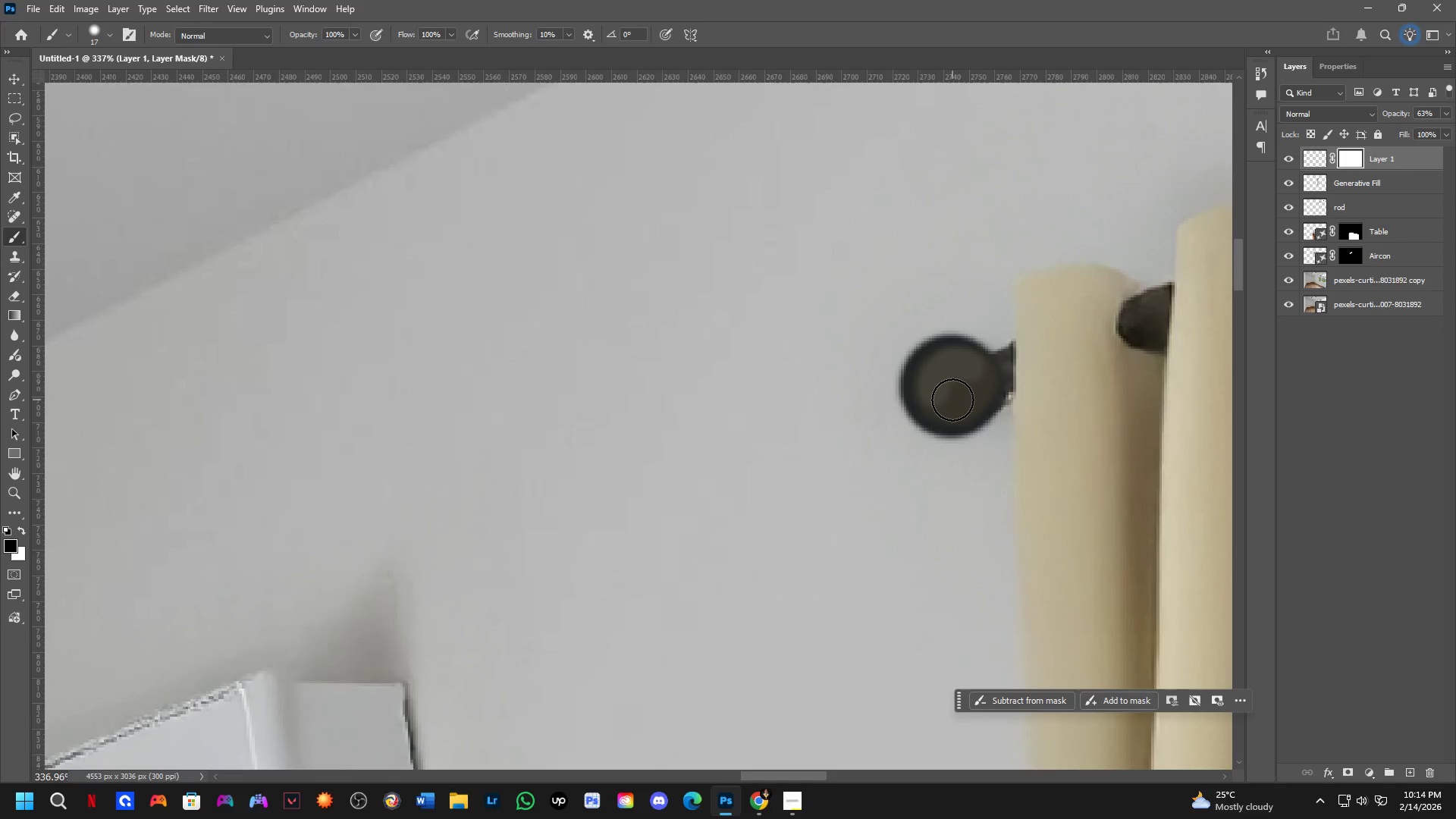 
left_click_drag(start_coordinate=[975, 388], to_coordinate=[947, 435])
 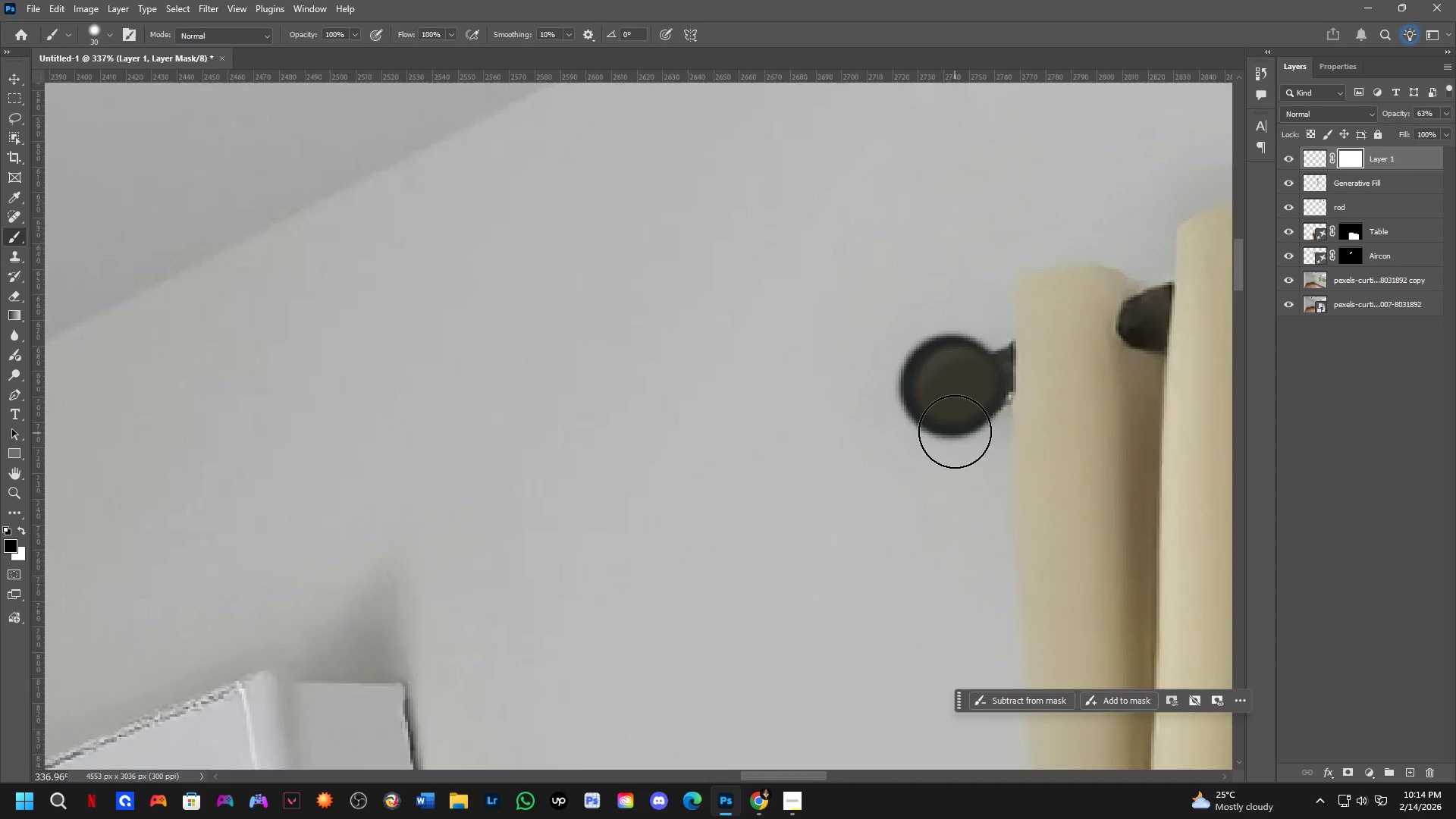 
key(Shift+ShiftLeft)
 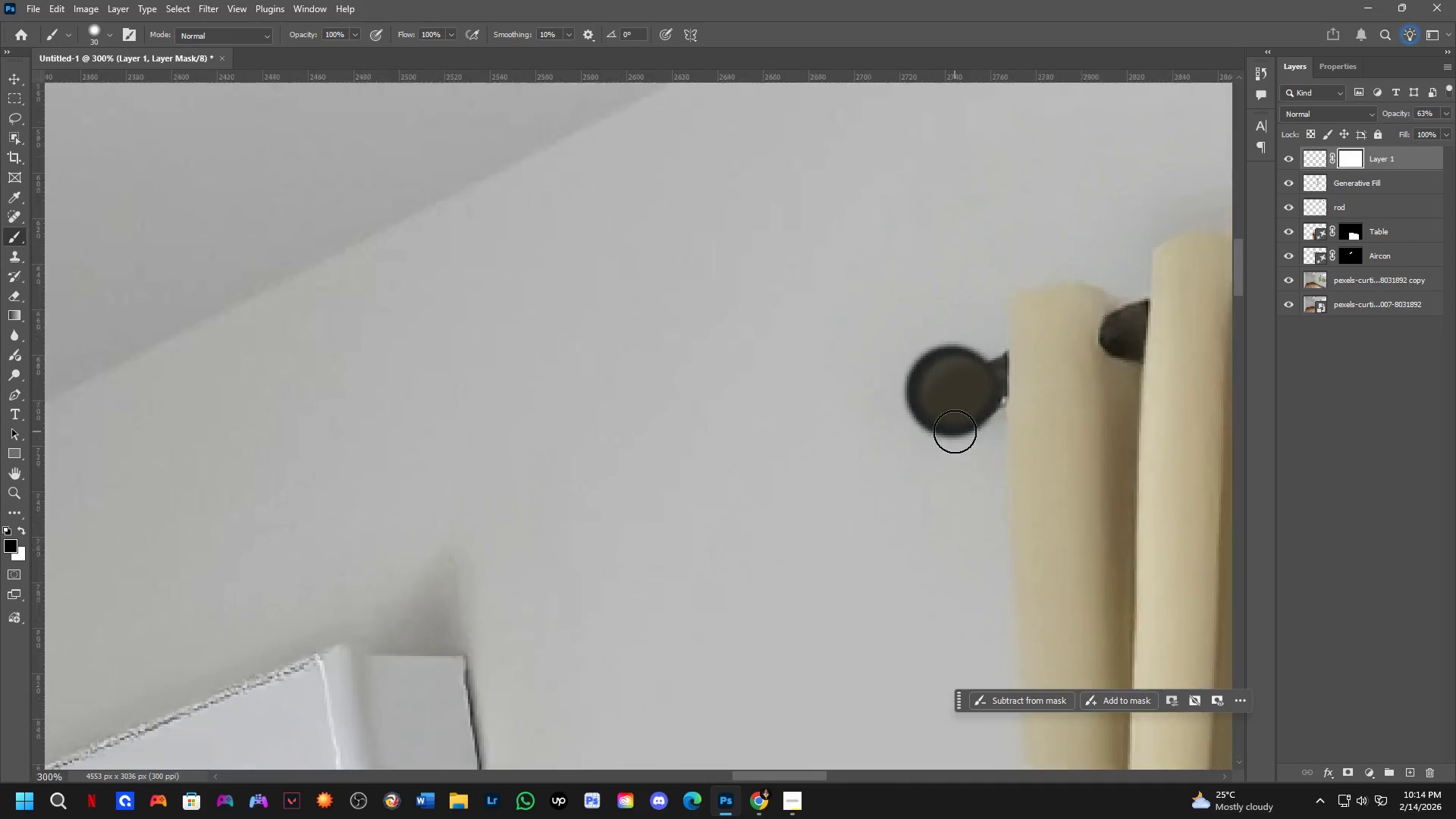 
scroll: coordinate [956, 431], scroll_direction: down, amount: 5.0
 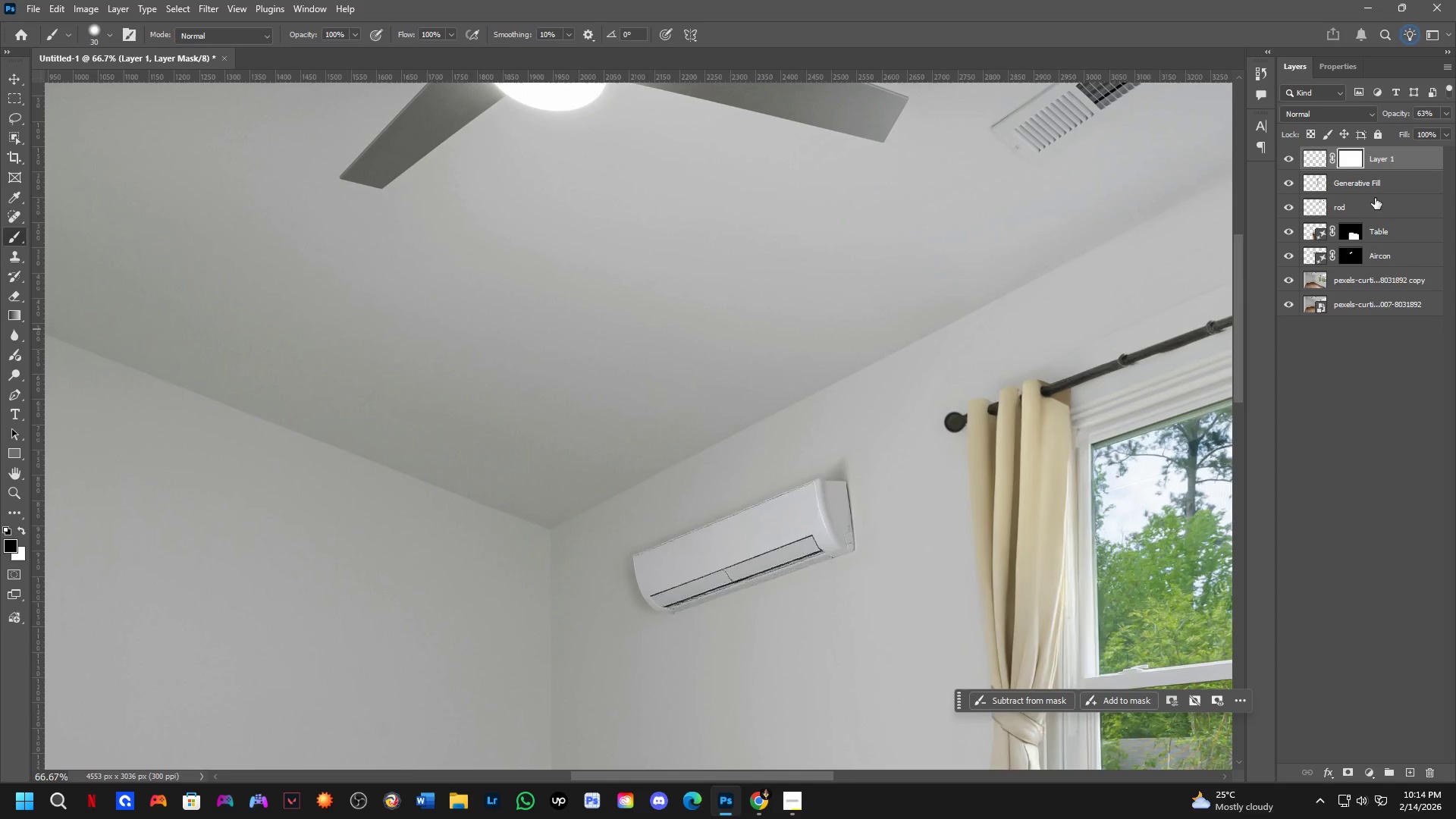 
key(Control+Shift+ShiftLeft)
 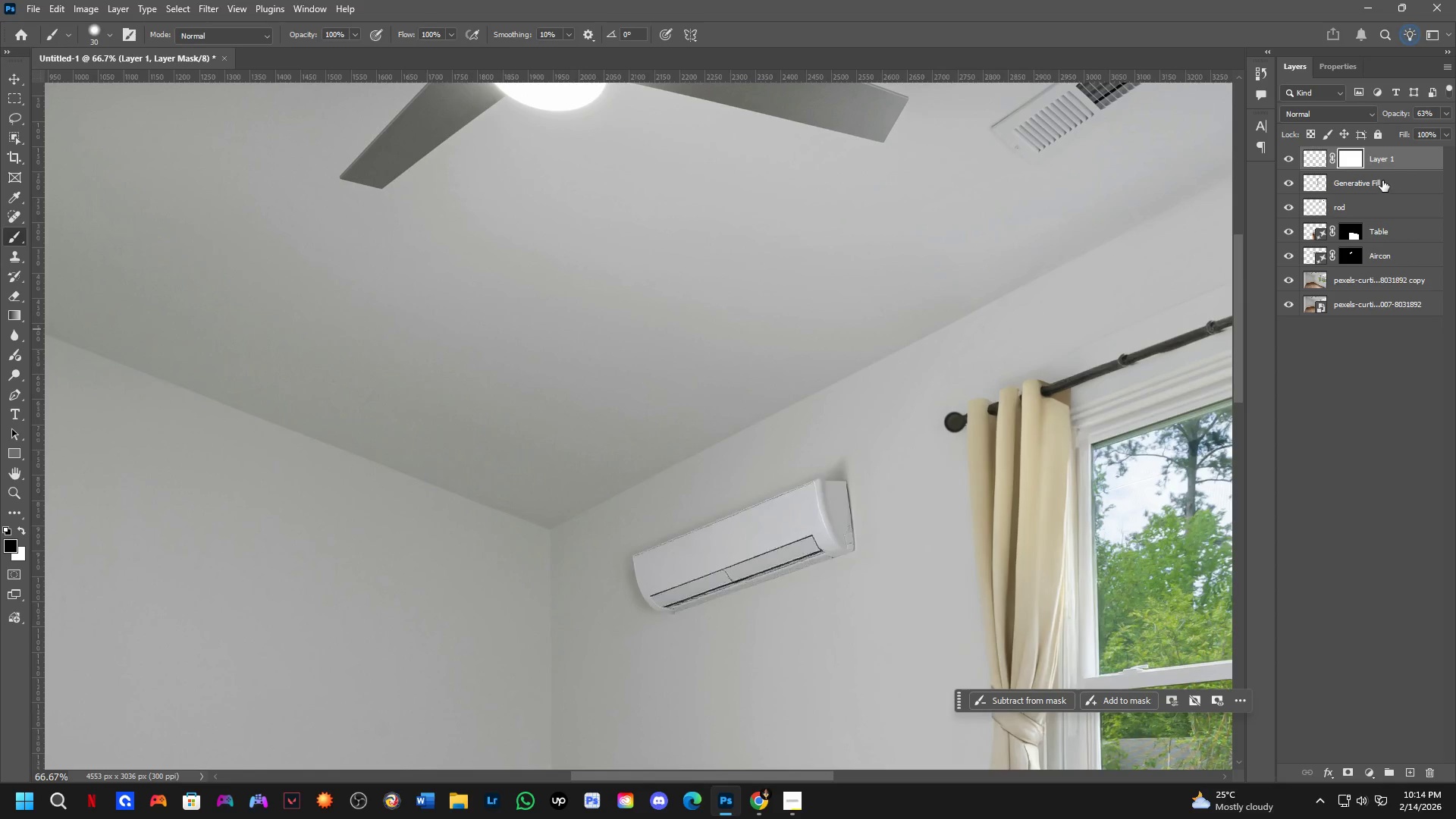 
left_click([1382, 180])
 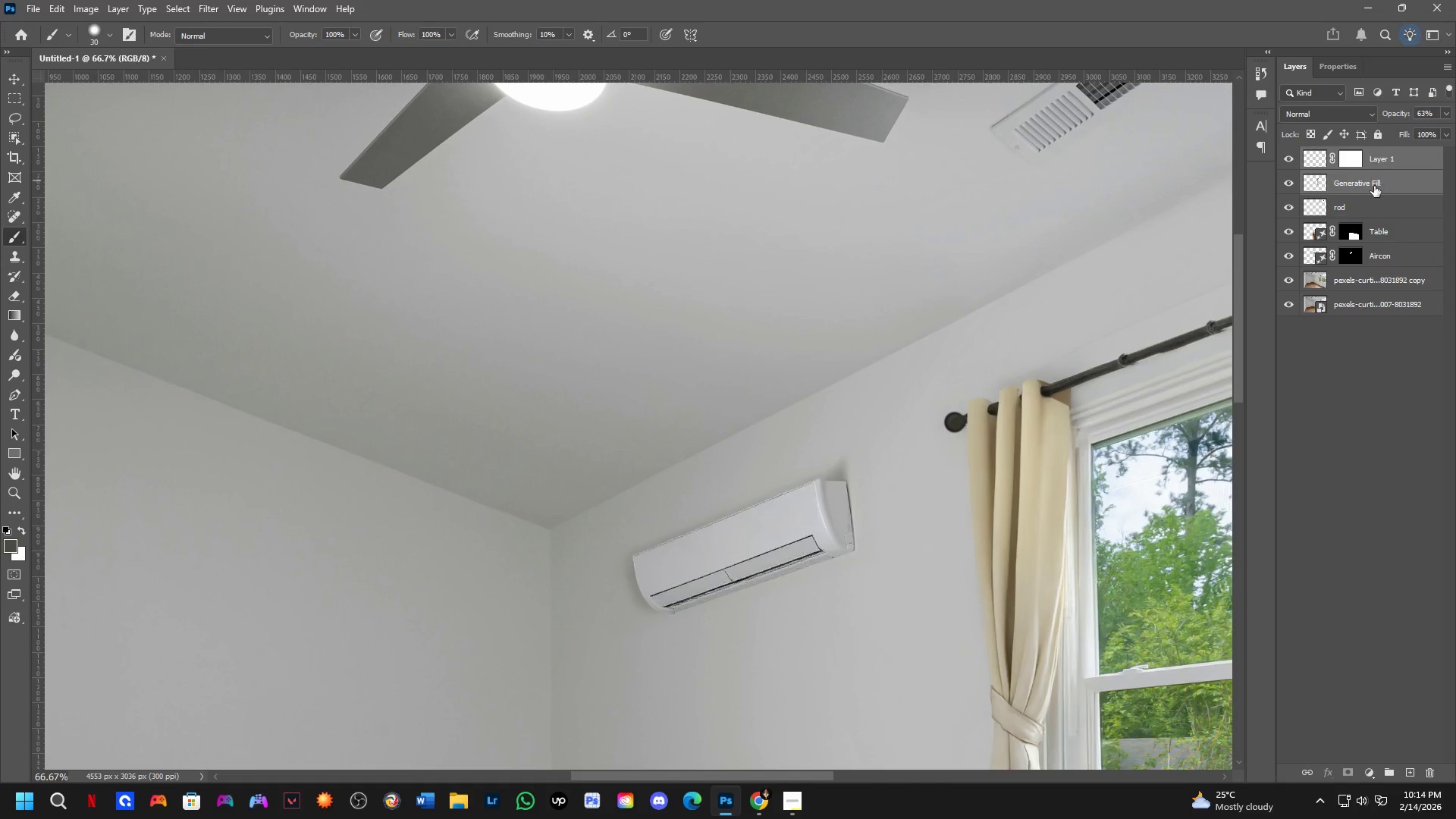 
key(Control+E)
 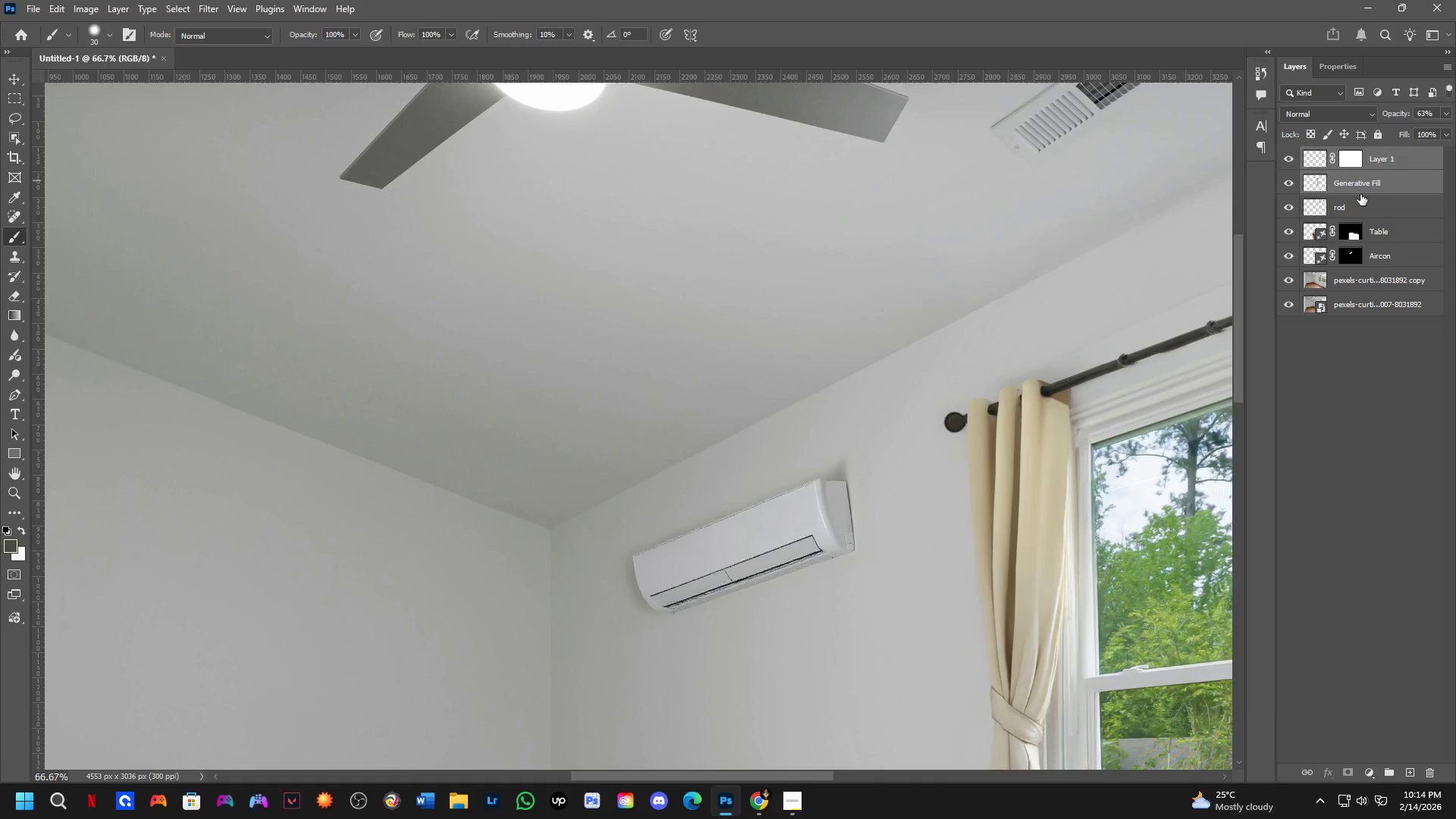 
key(Control+D)
 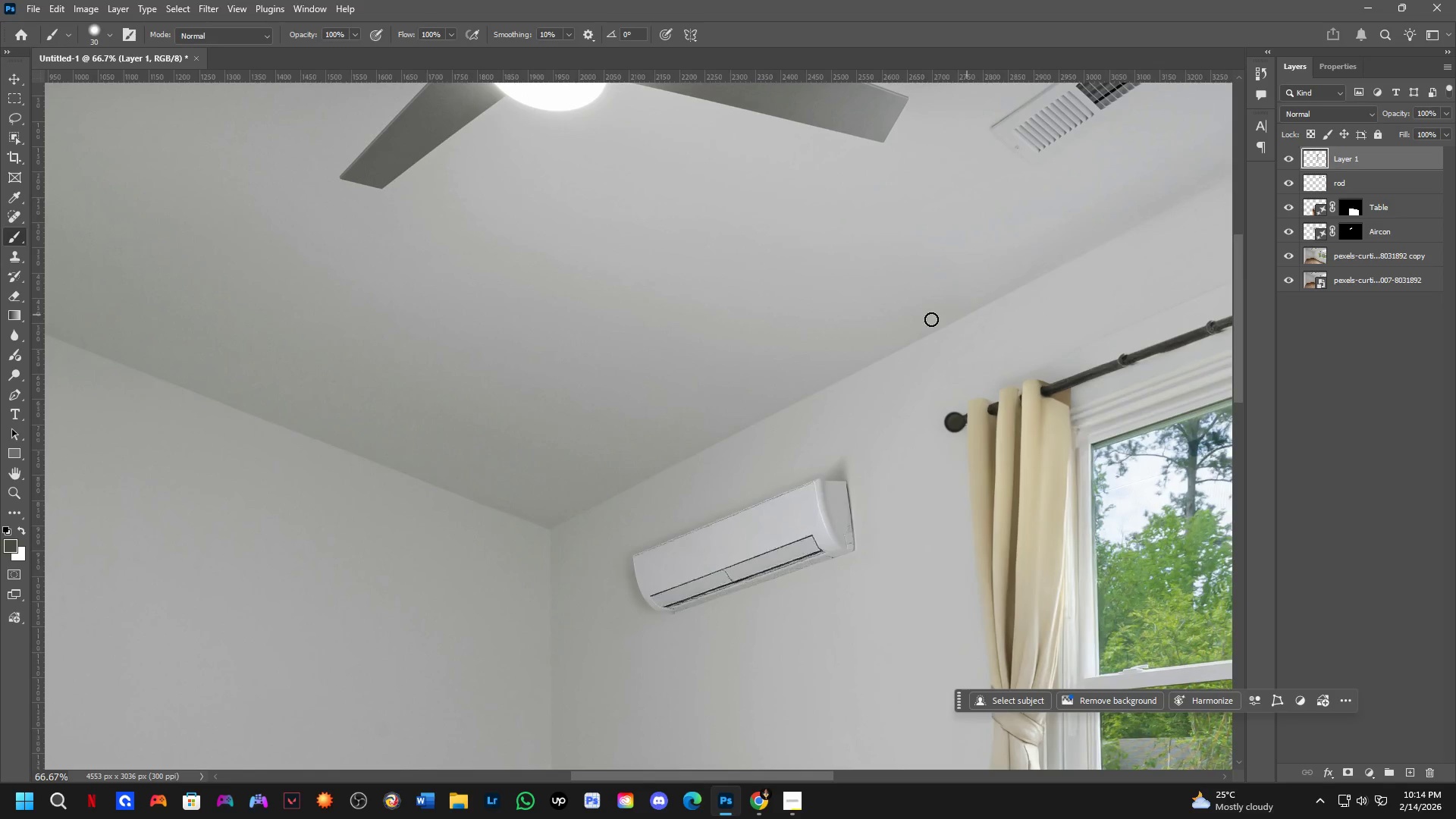 
hold_key(key=Space, duration=0.83)
 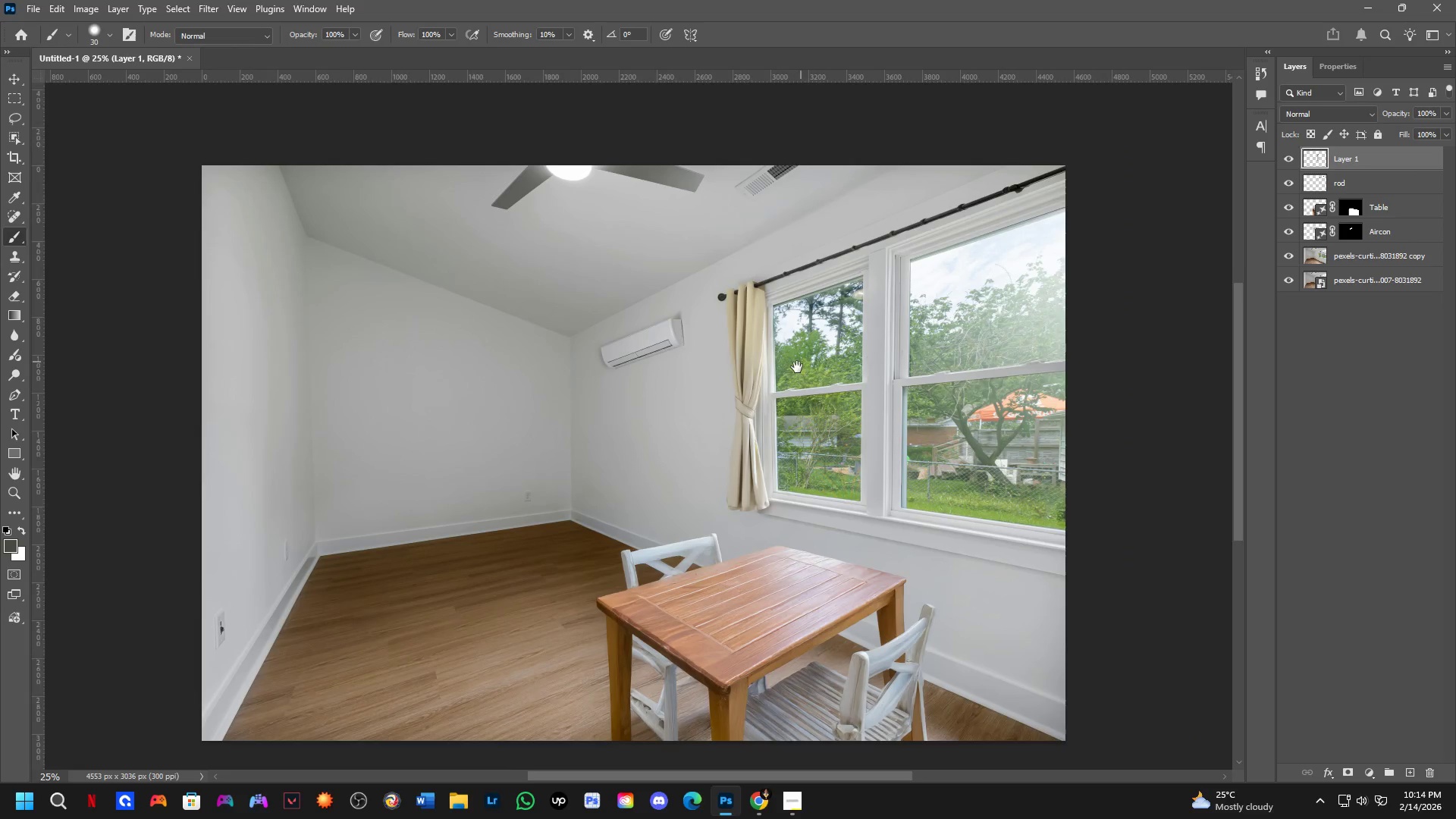 
left_click_drag(start_coordinate=[883, 326], to_coordinate=[707, 249])
 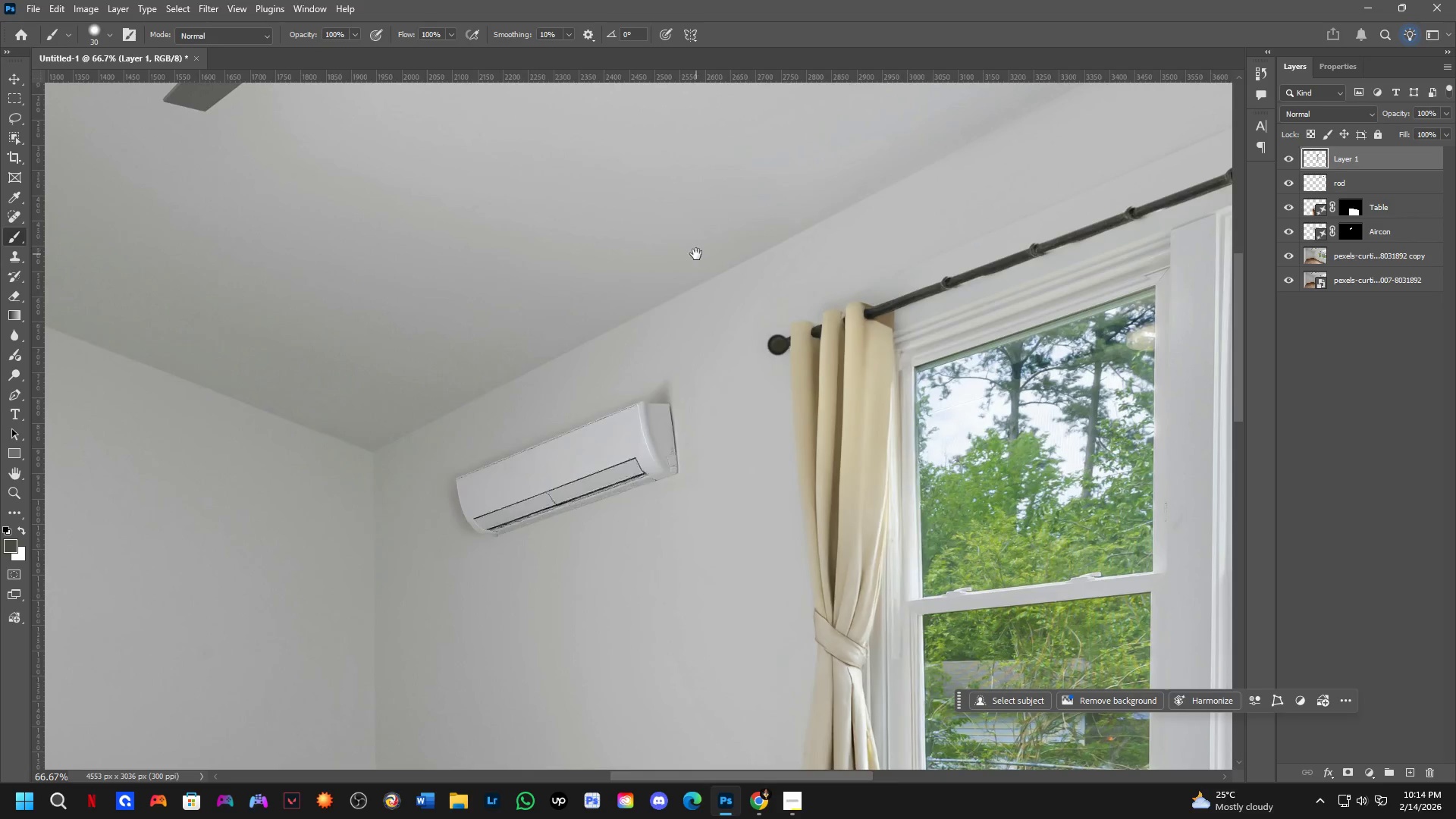 
key(Shift+ShiftLeft)
 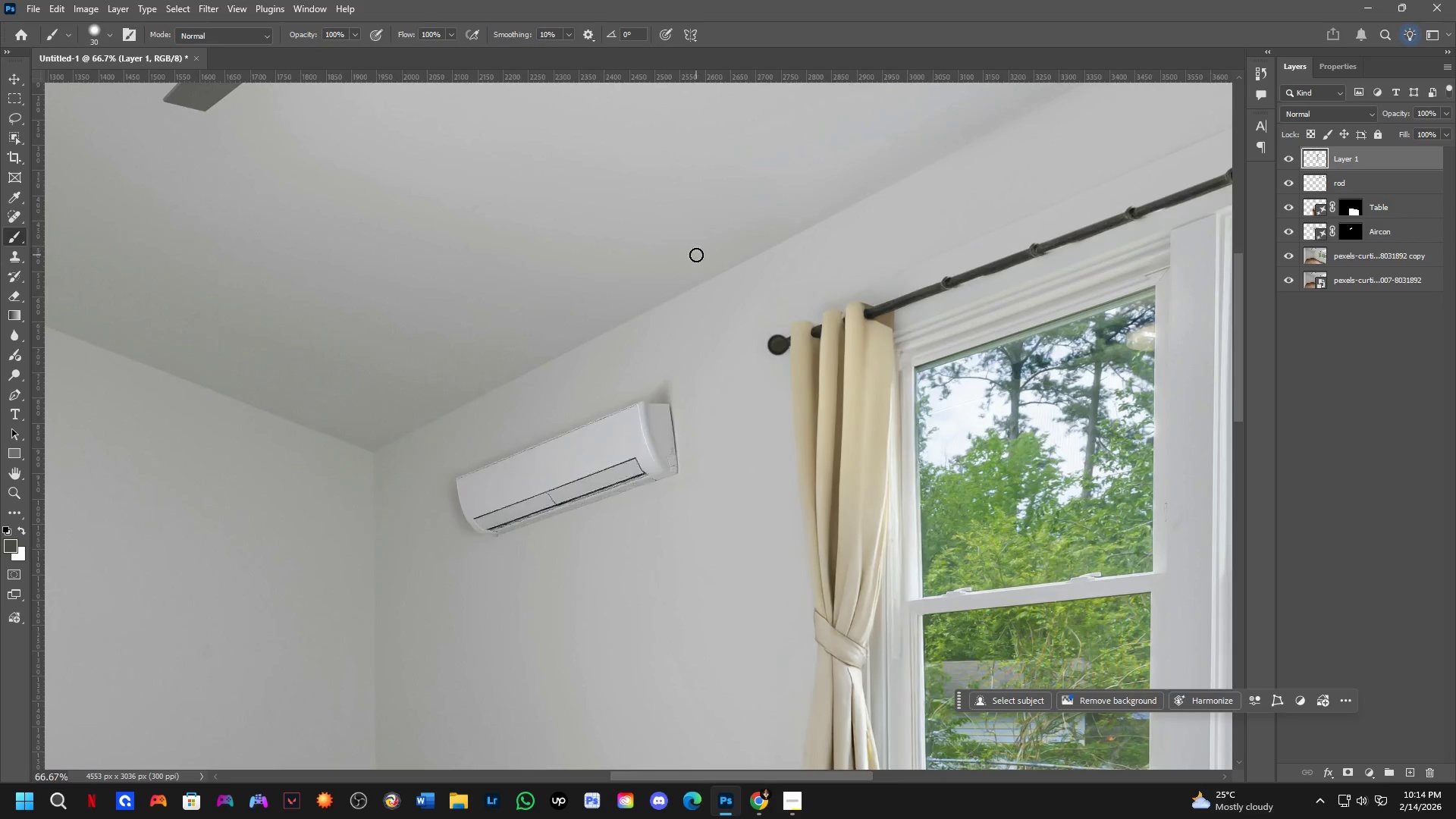 
hold_key(key=Space, duration=0.55)
 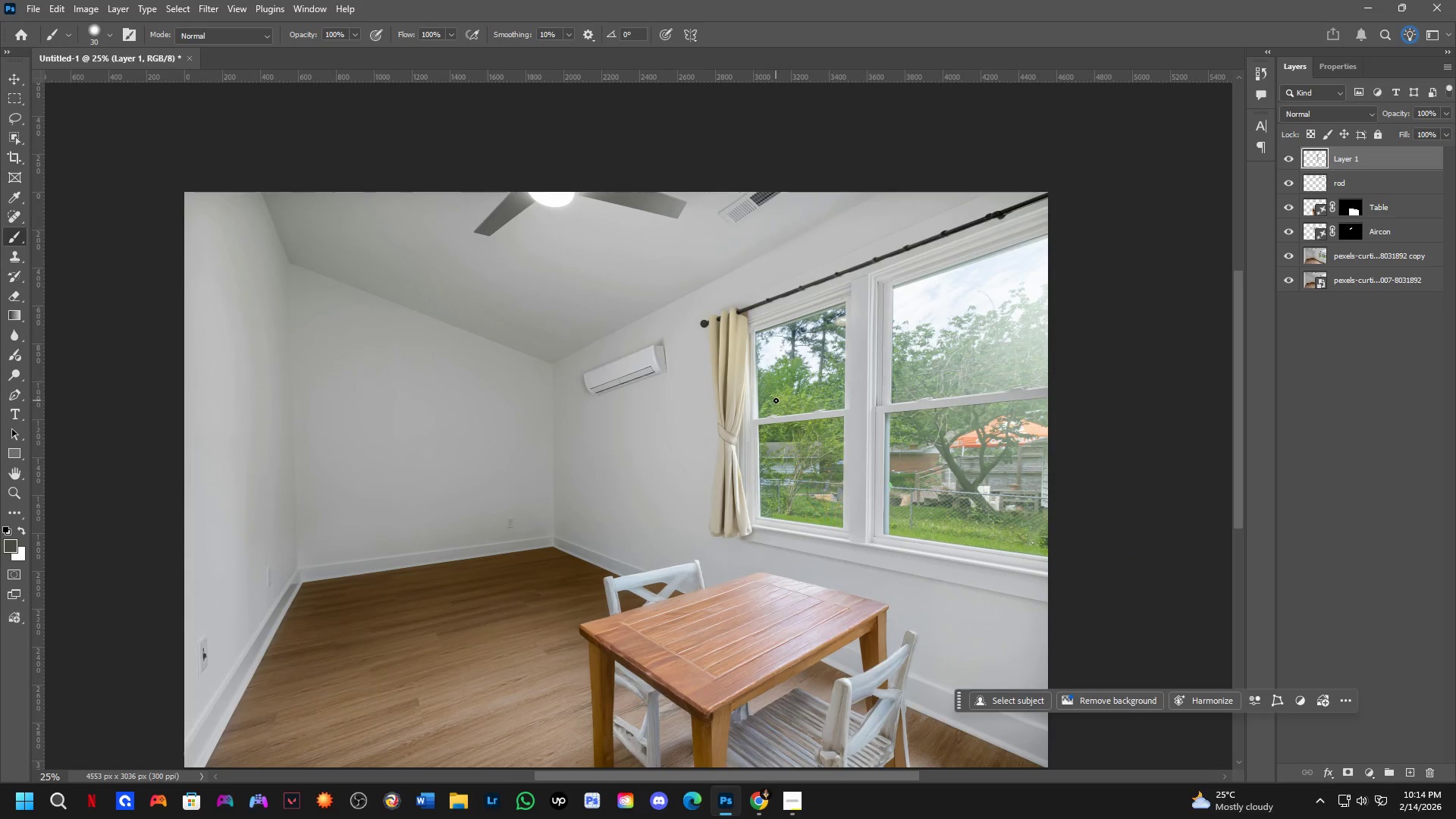 
left_click_drag(start_coordinate=[807, 352], to_coordinate=[785, 386])
 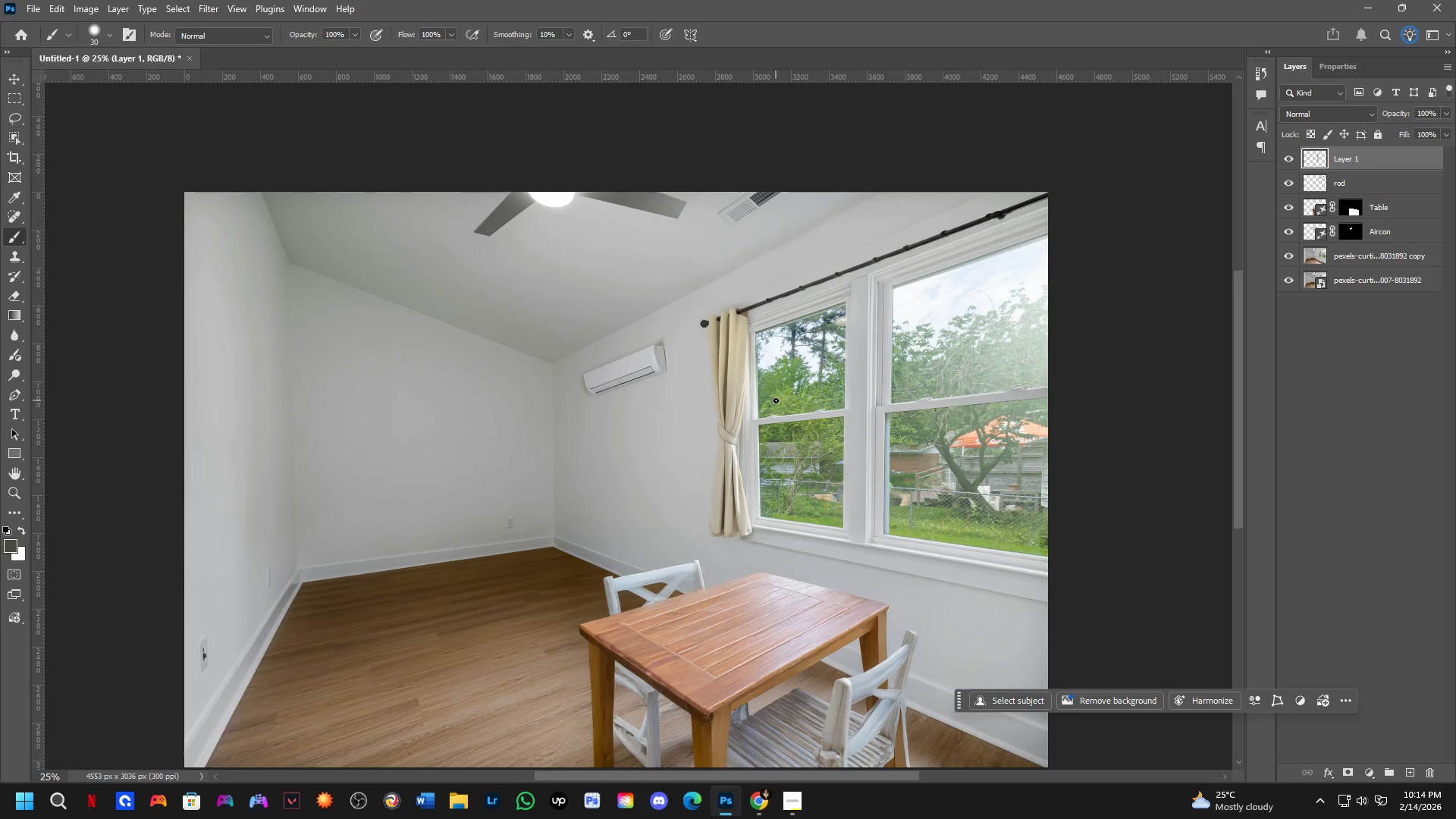 
scroll: coordinate [696, 258], scroll_direction: down, amount: 3.0
 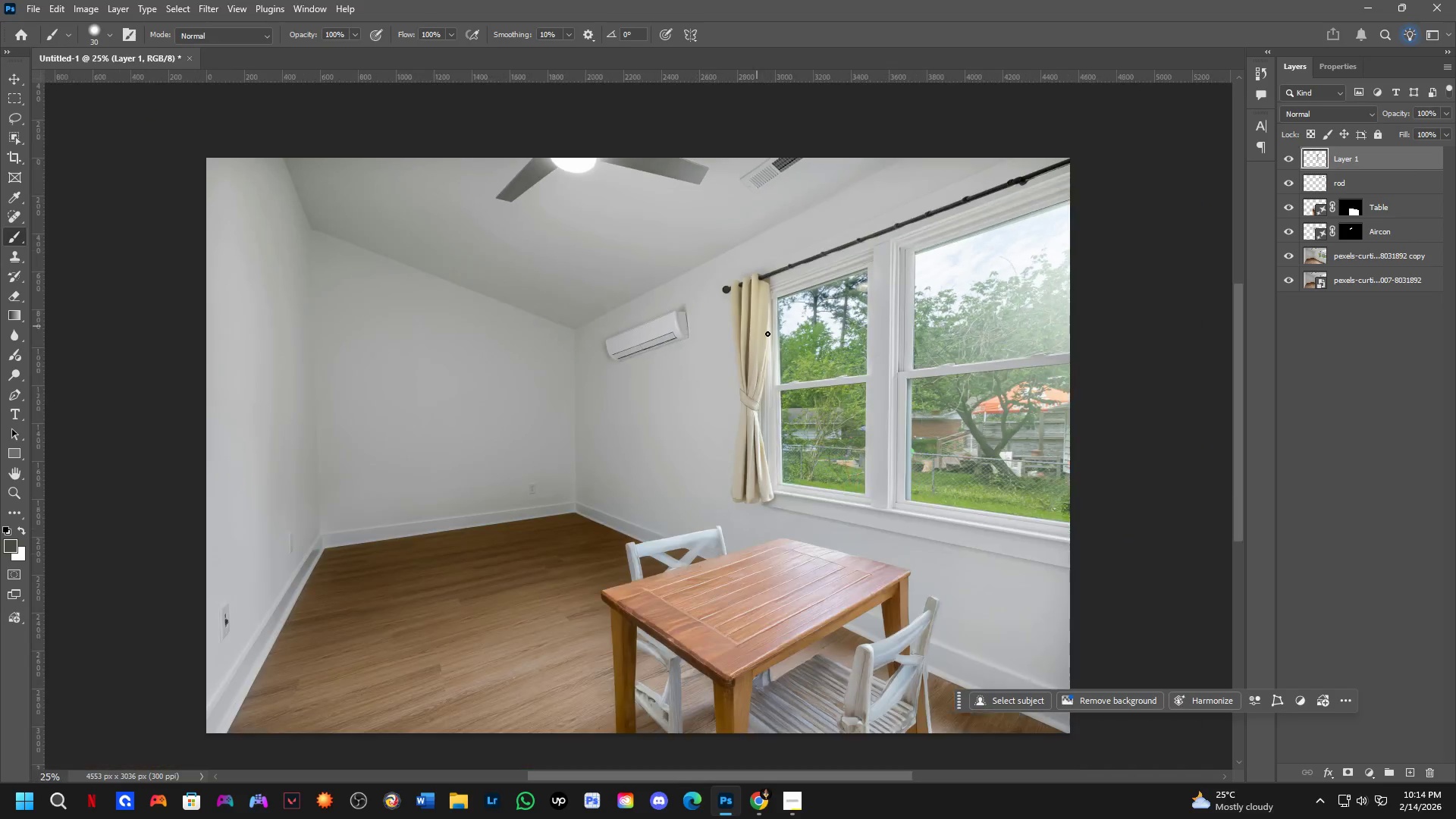 
key(Shift+ShiftLeft)
 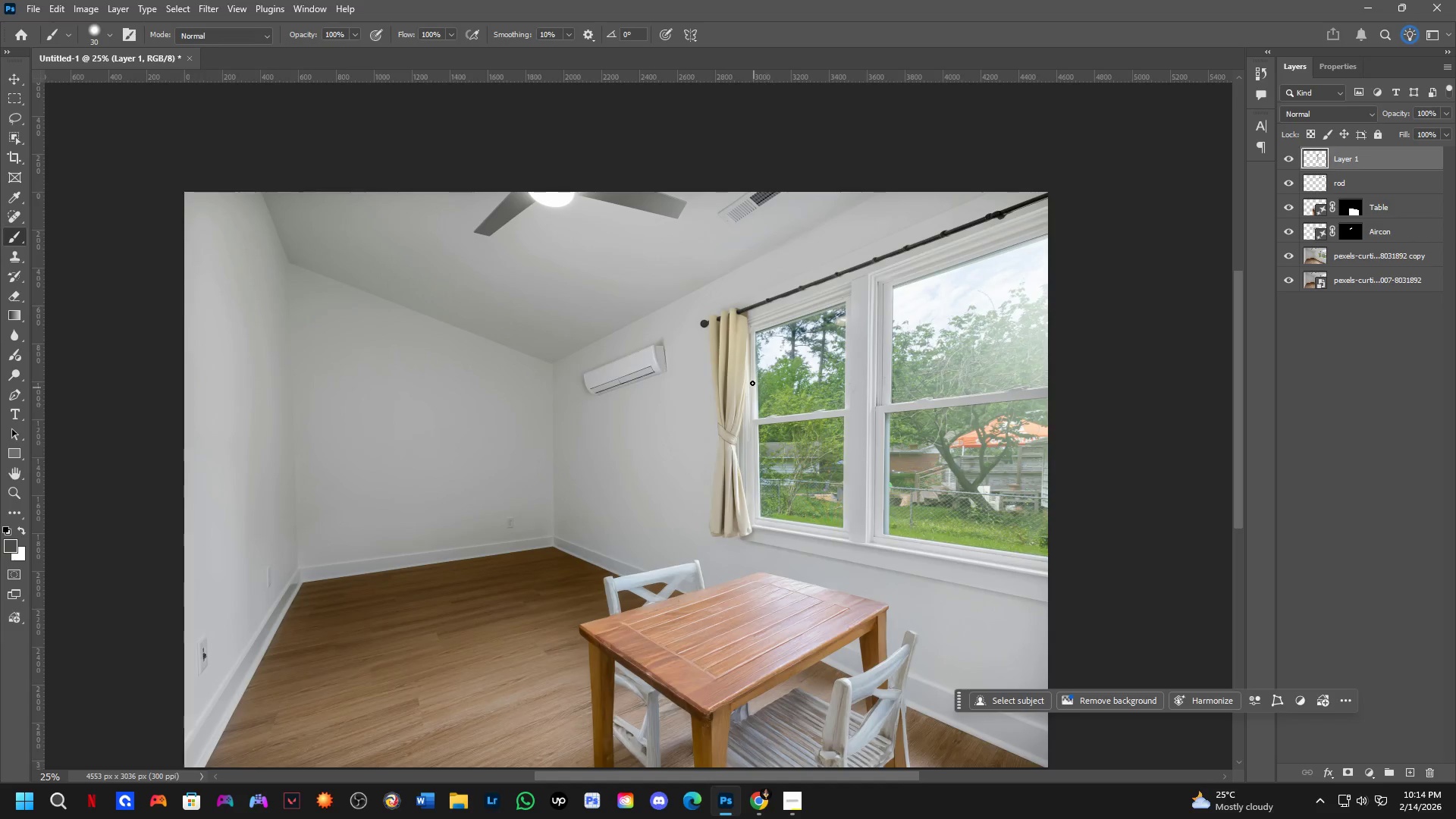 
hold_key(key=Space, duration=0.45)
 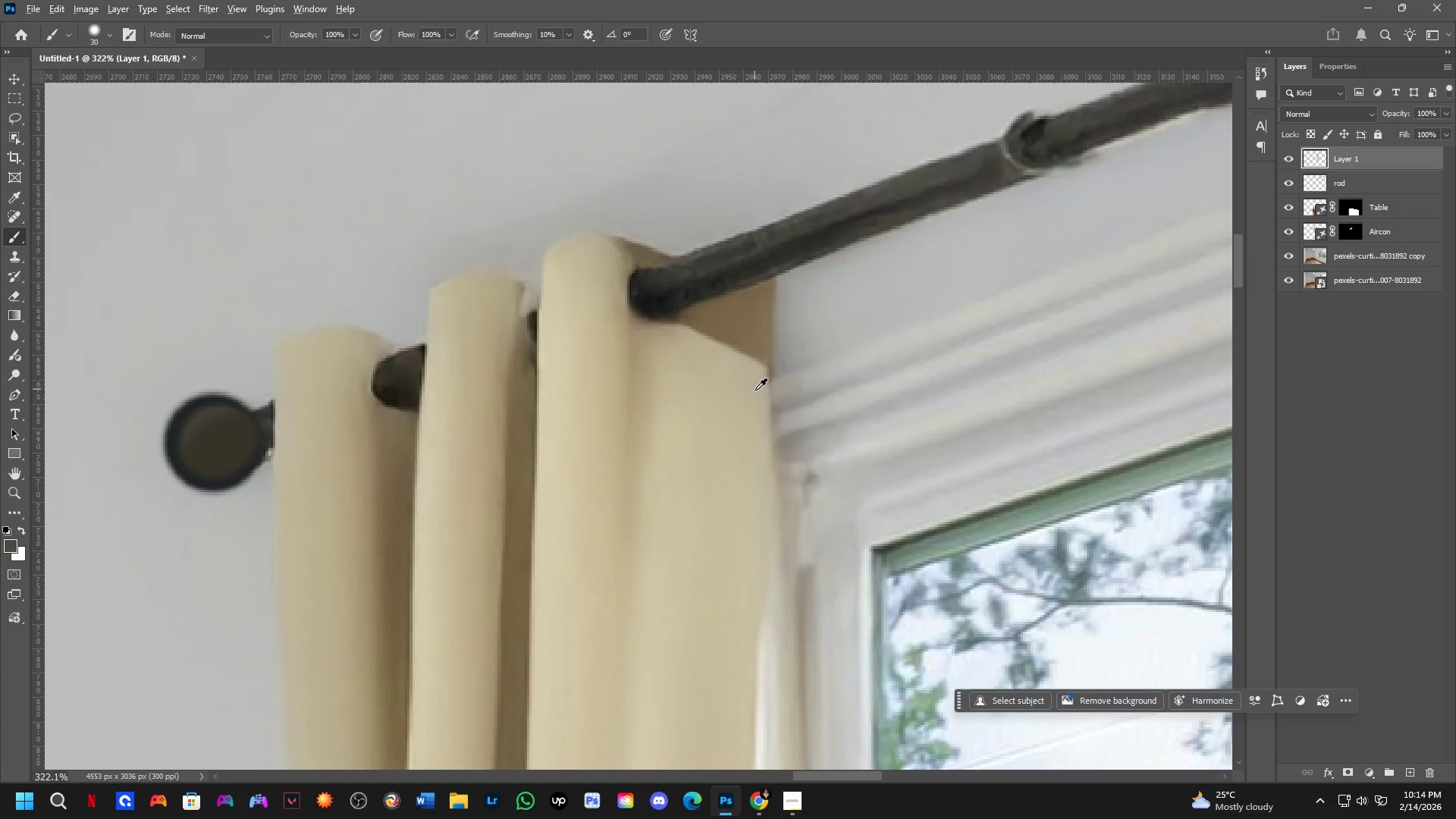 
left_click_drag(start_coordinate=[708, 296], to_coordinate=[720, 598])
 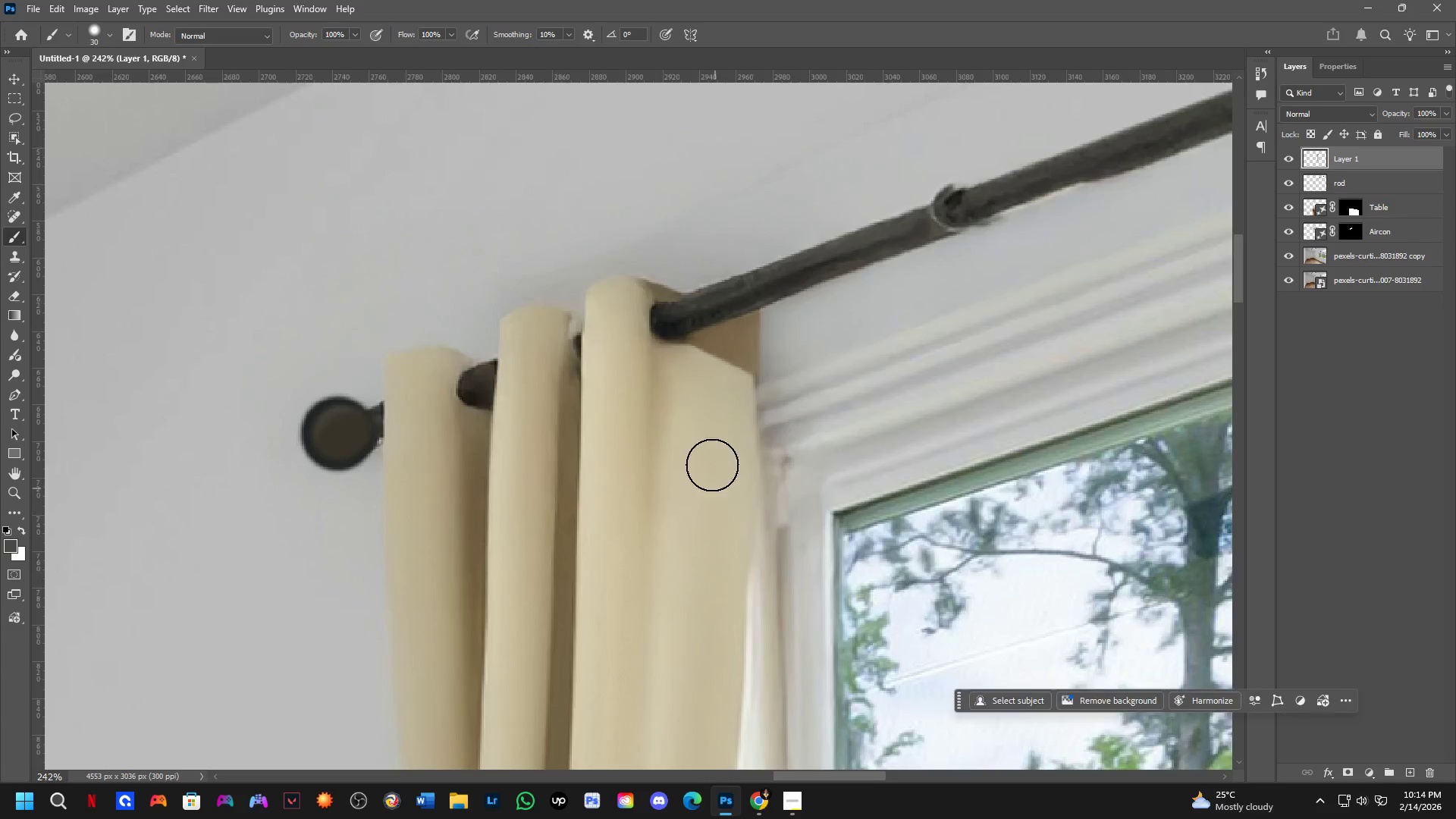 
scroll: coordinate [717, 289], scroll_direction: up, amount: 7.0
 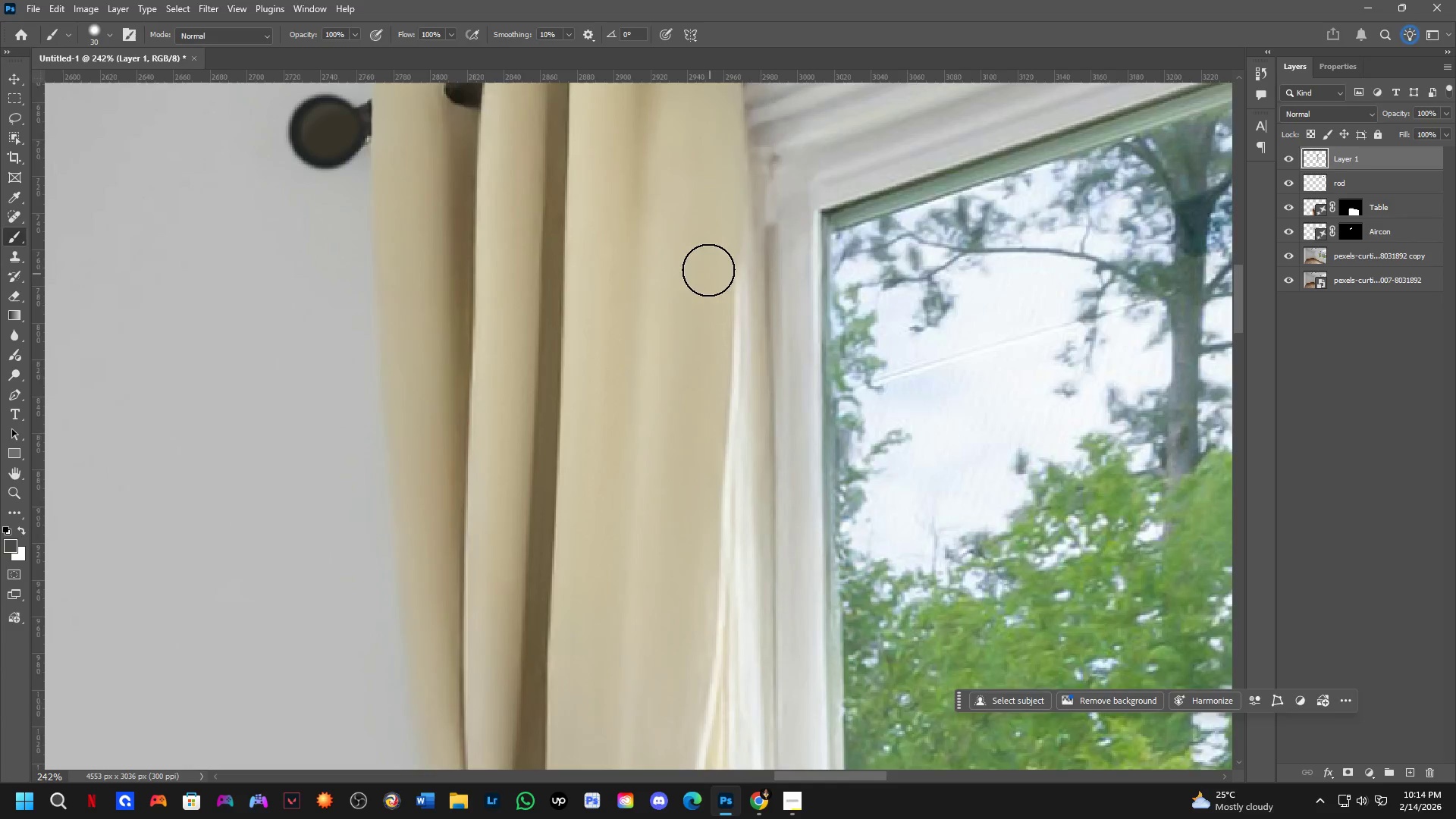 
hold_key(key=AltLeft, duration=0.59)
 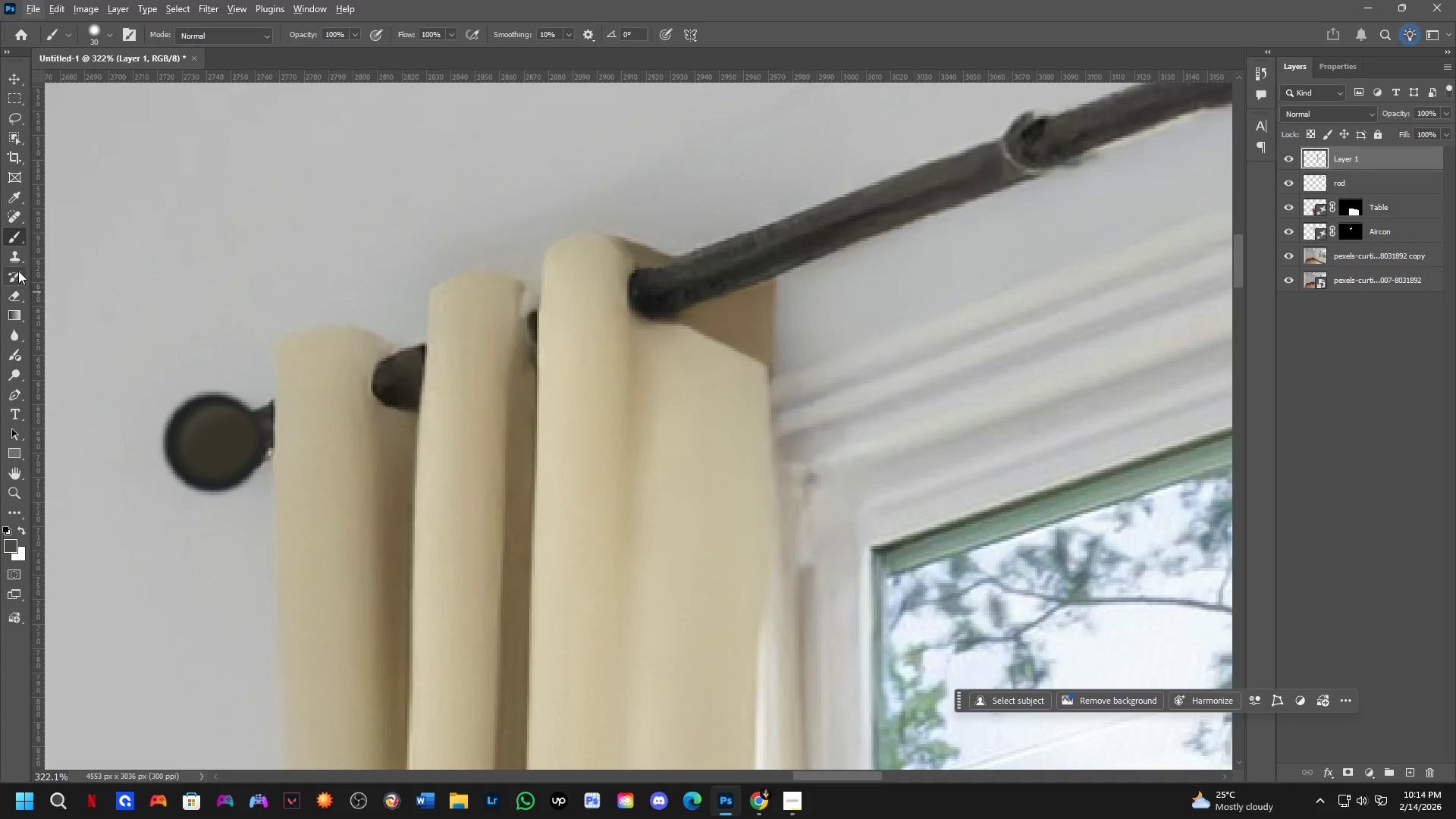 
scroll: coordinate [714, 401], scroll_direction: up, amount: 3.0
 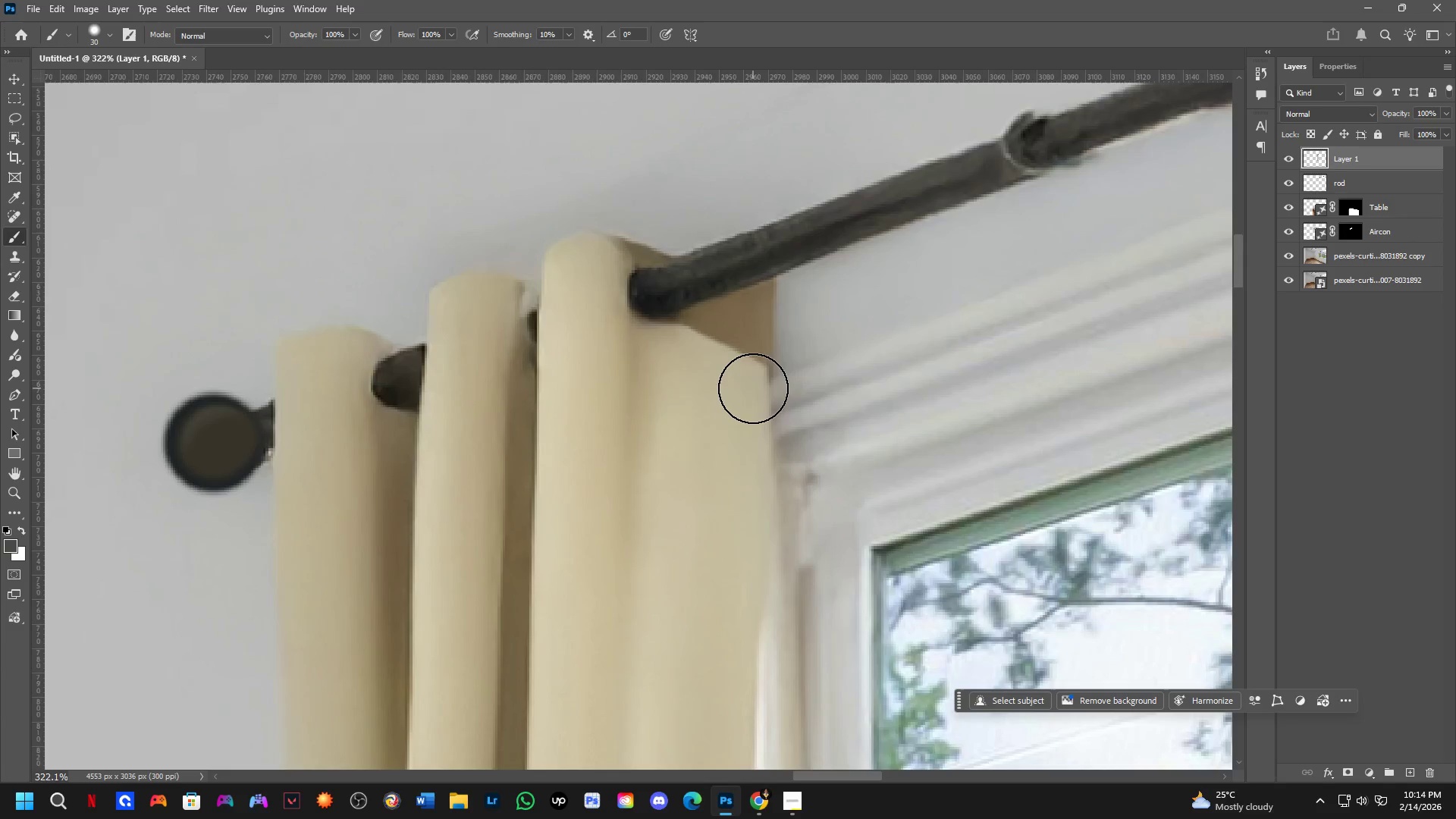 
left_click([16, 259])
 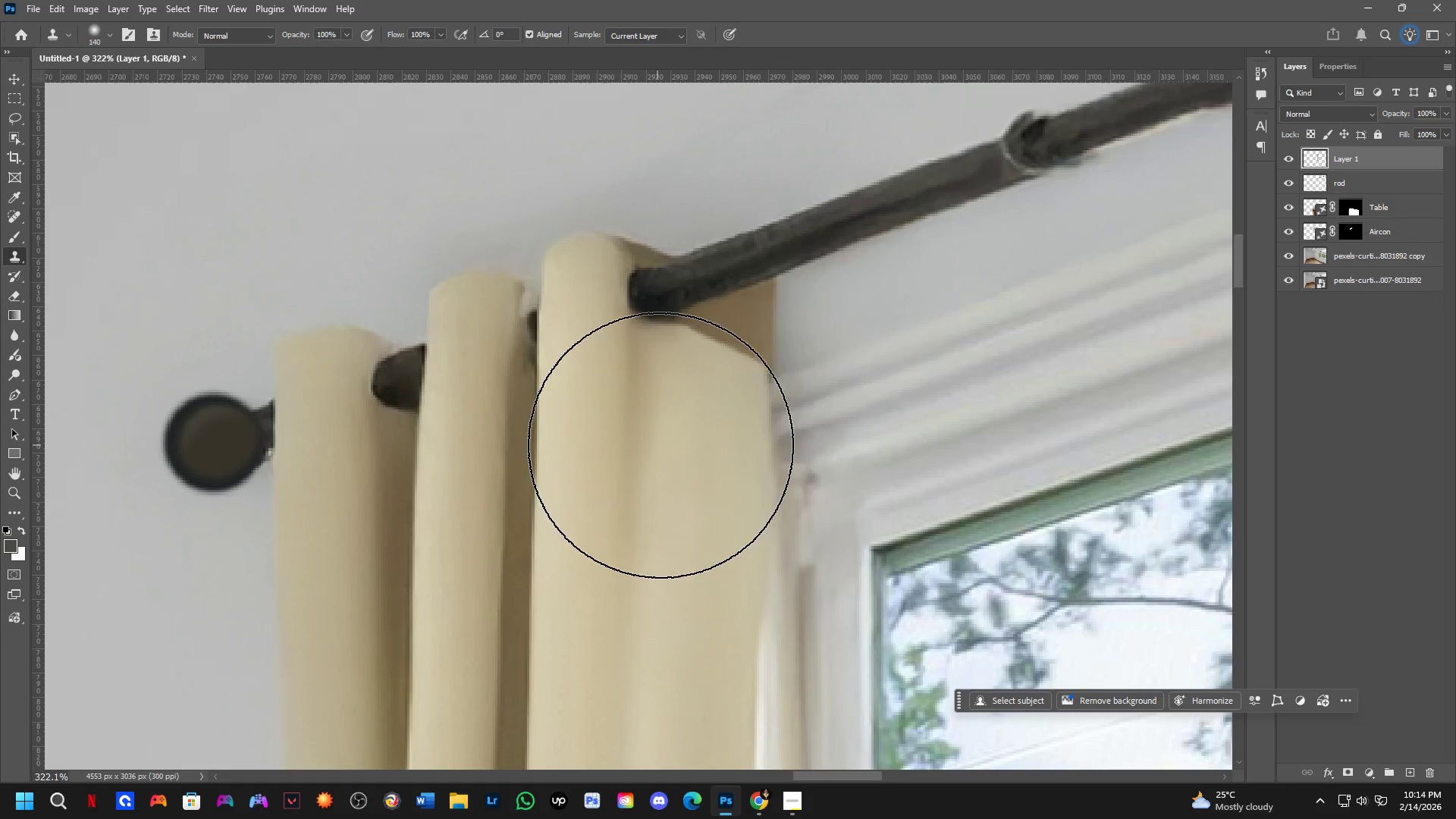 
hold_key(key=AltLeft, duration=0.81)
 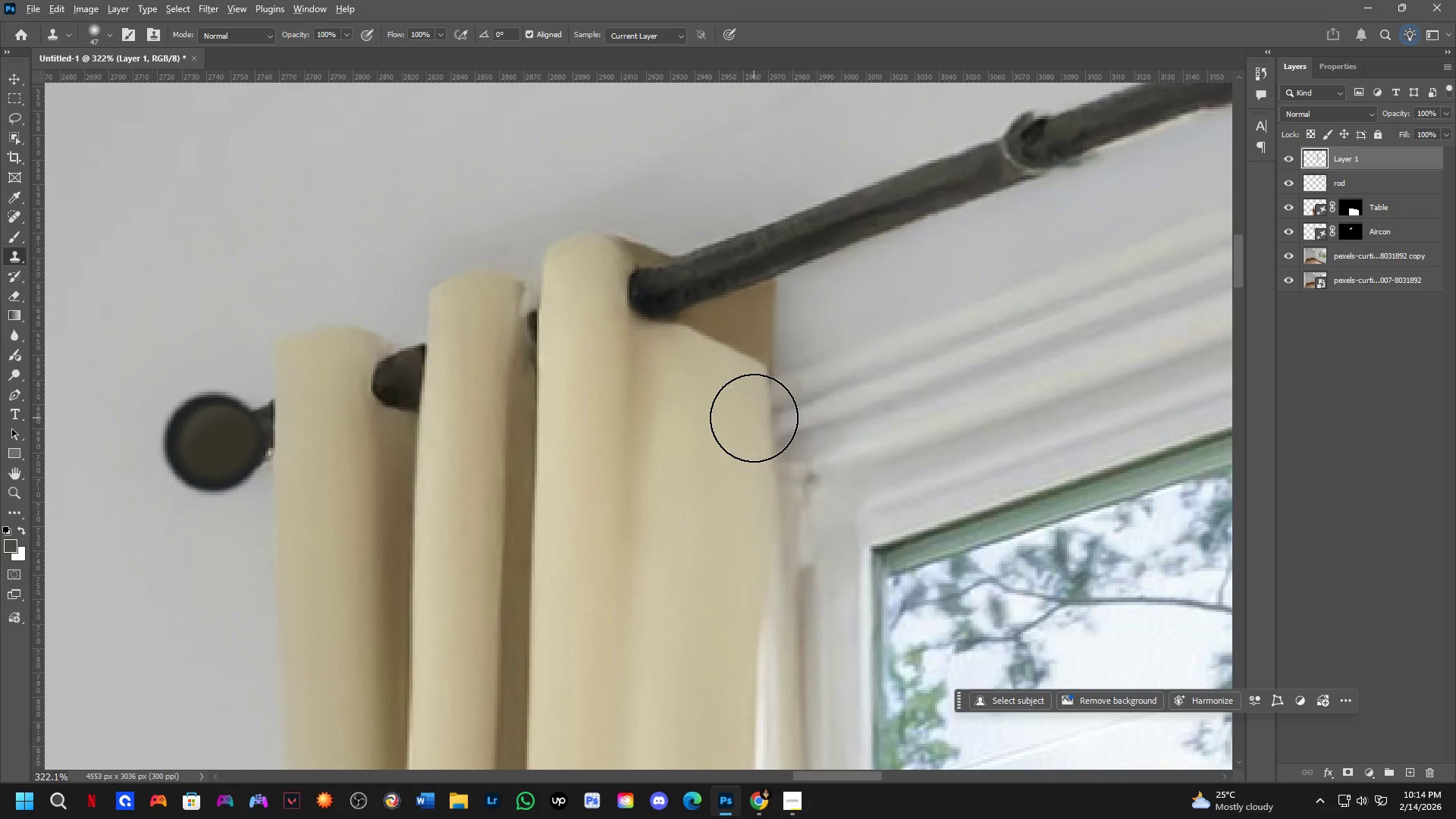 
hold_key(key=AltLeft, duration=0.59)
 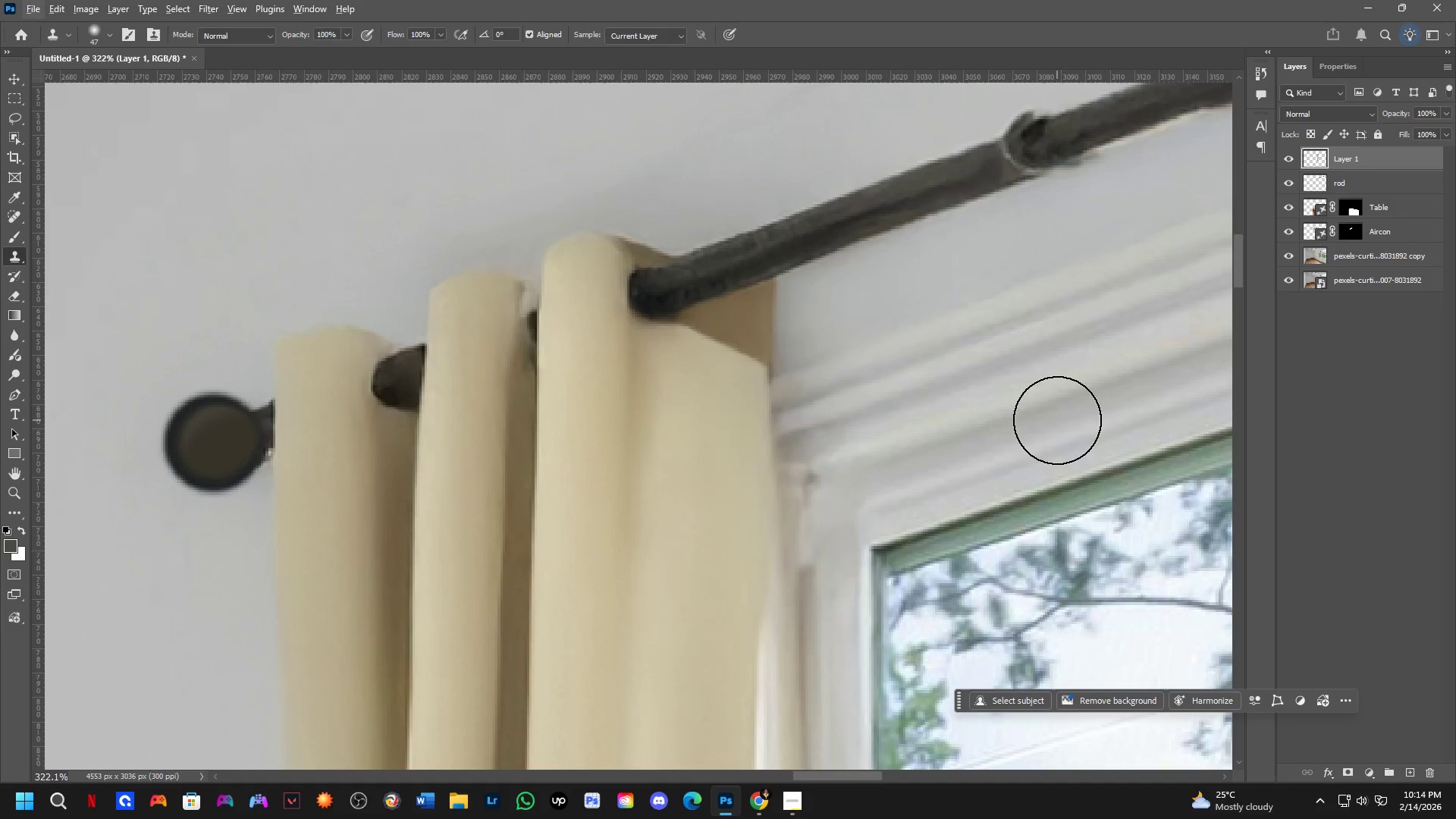 
key(Control+J)
 